 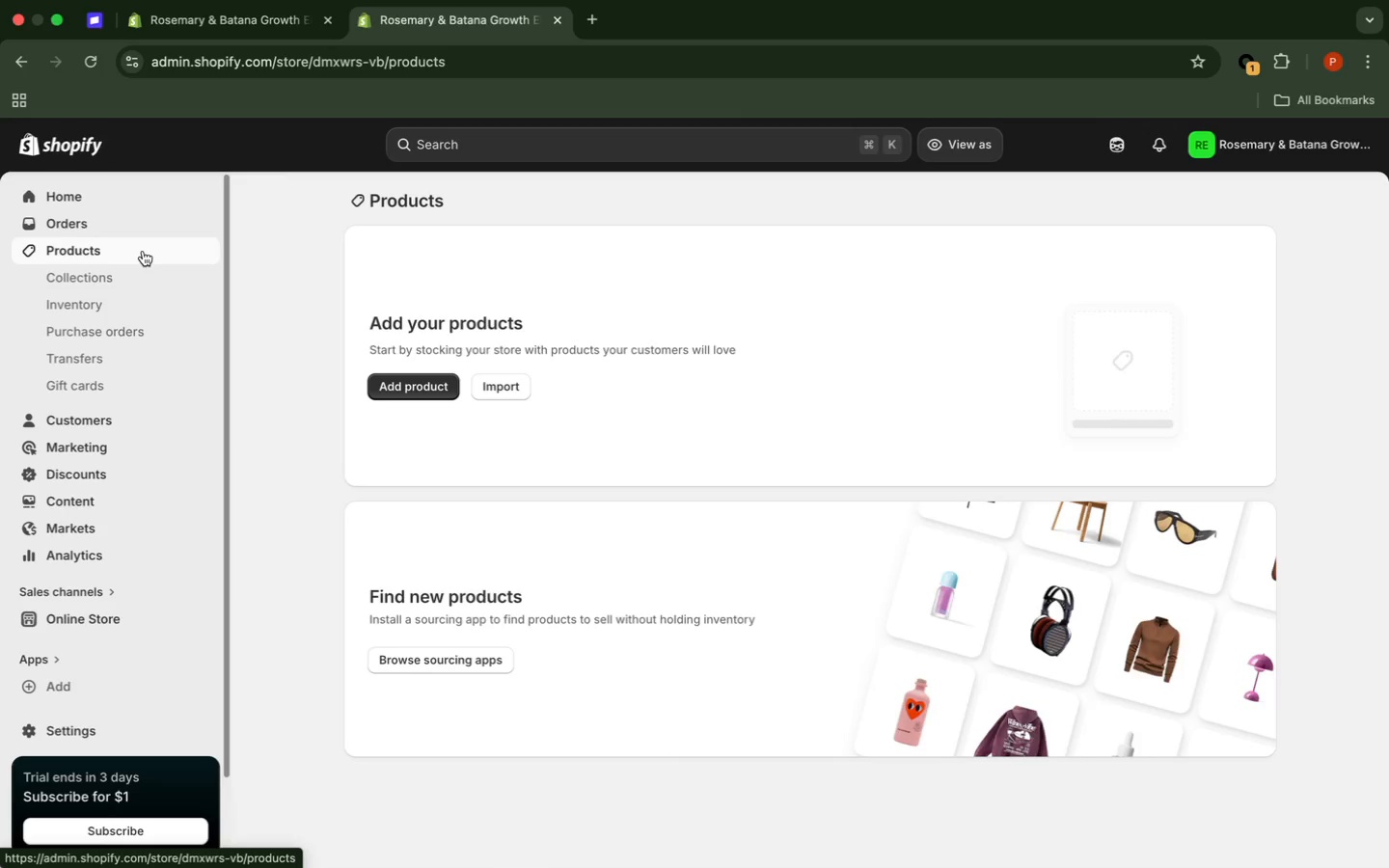 
left_click([423, 392])
 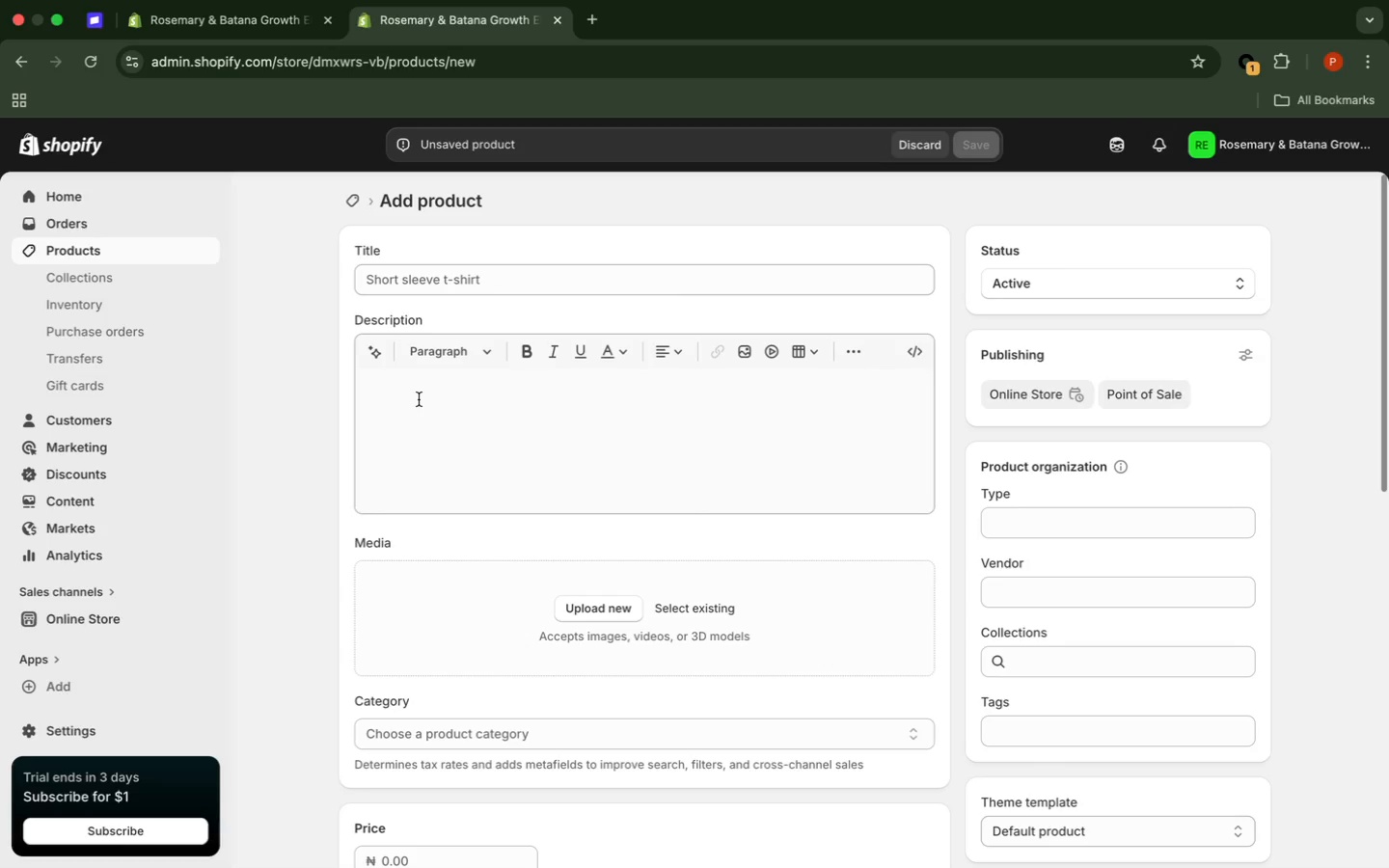 
wait(18.79)
 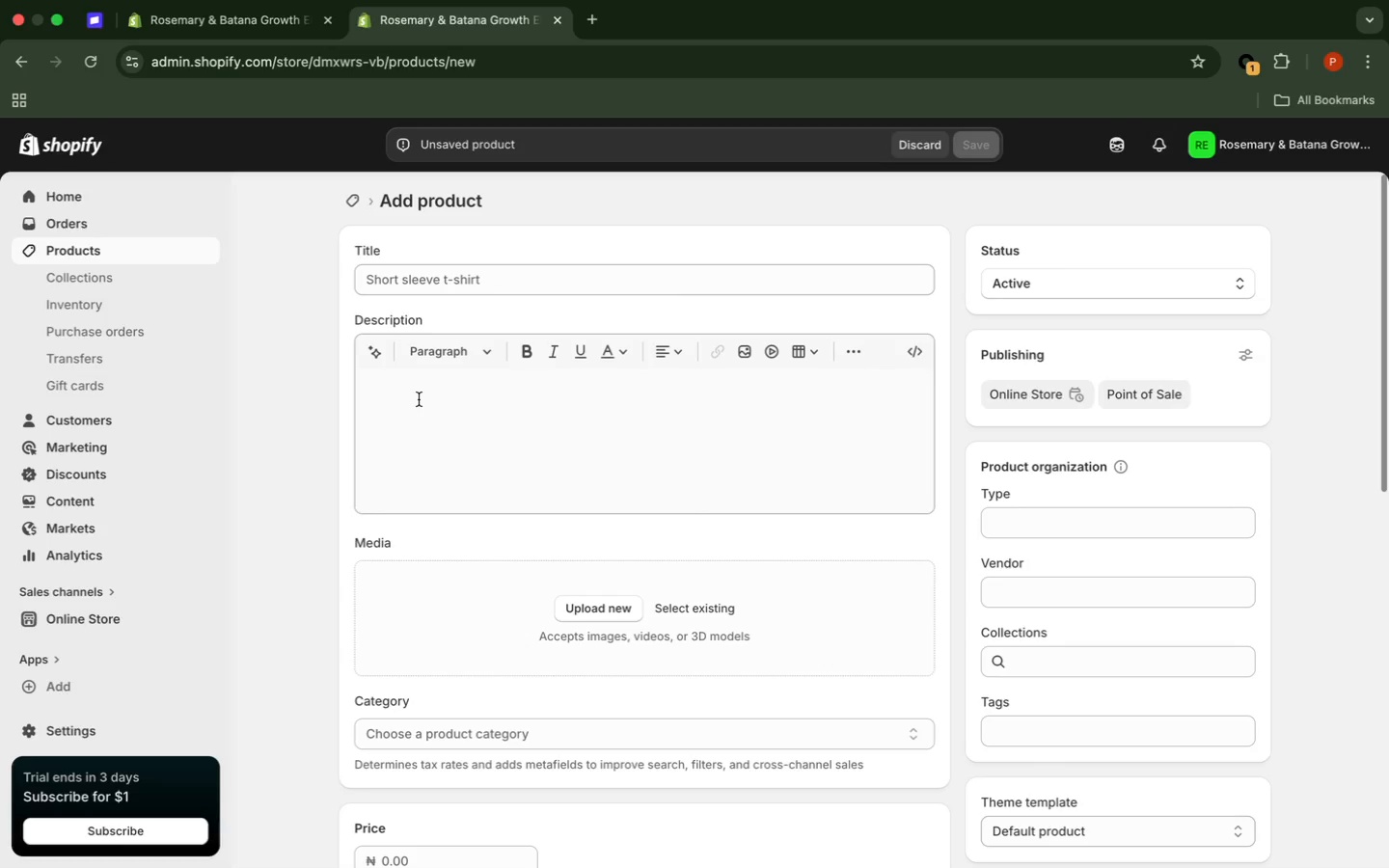 
left_click([445, 272])
 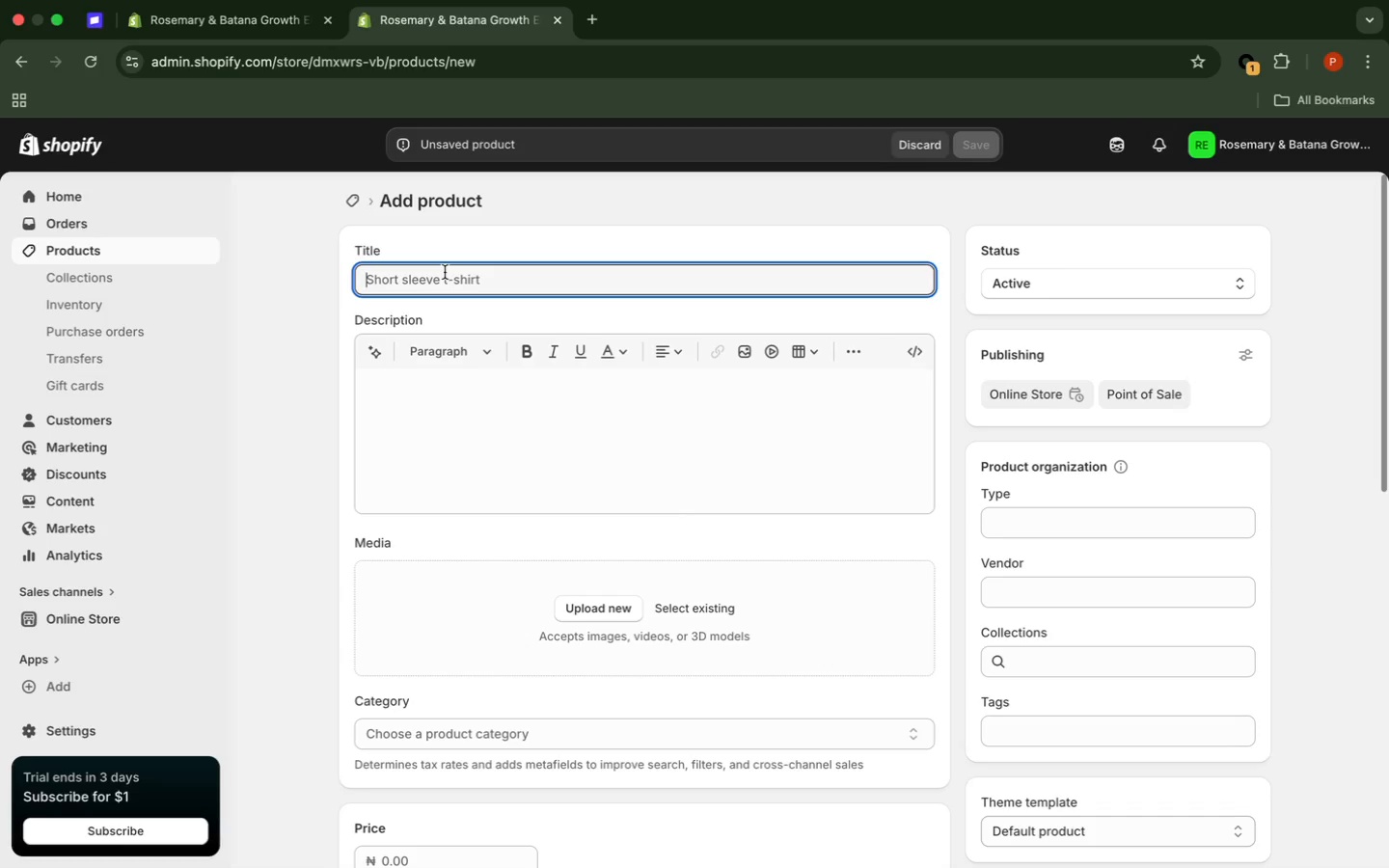 
wait(6.5)
 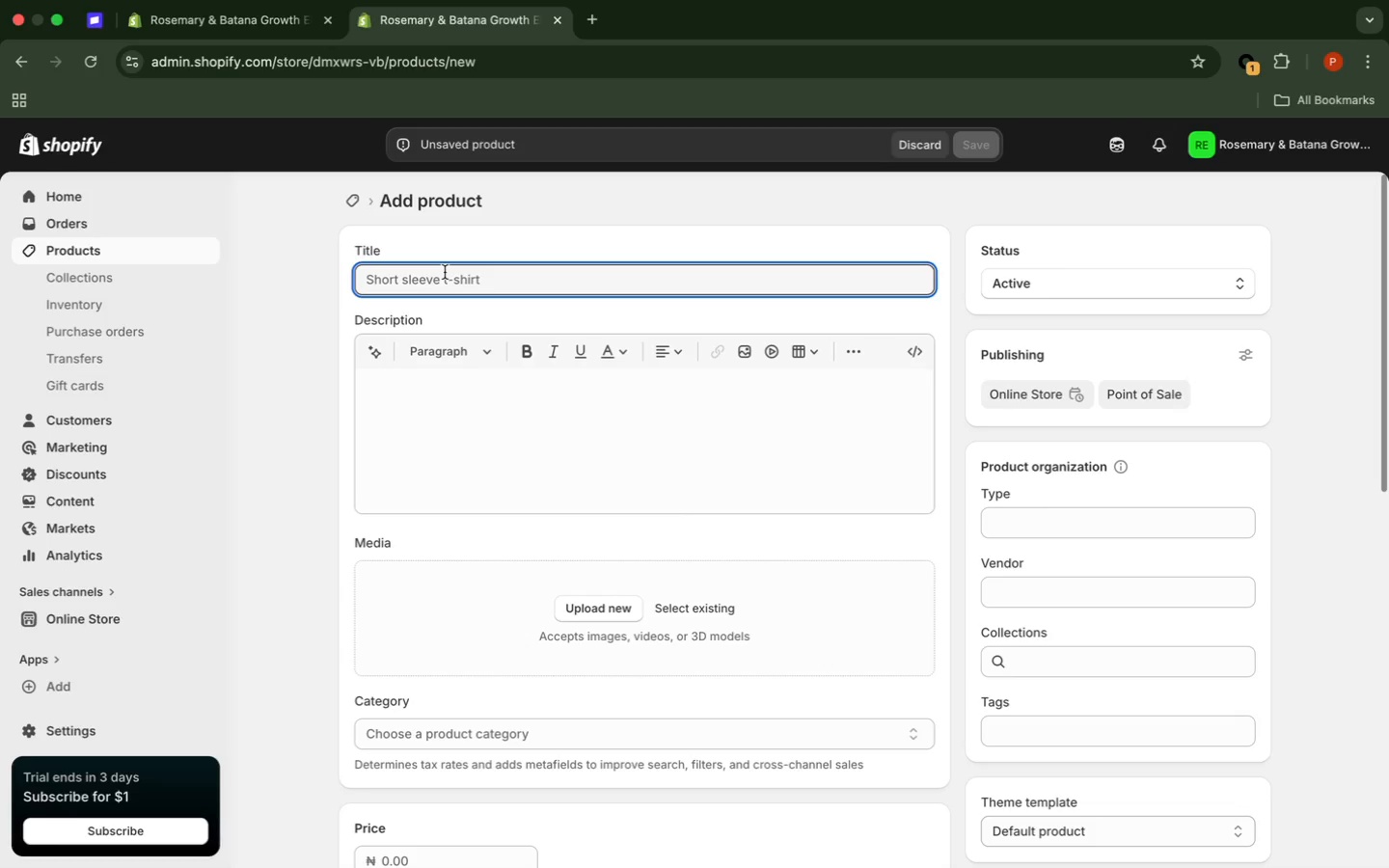 
type(Rosemary )
 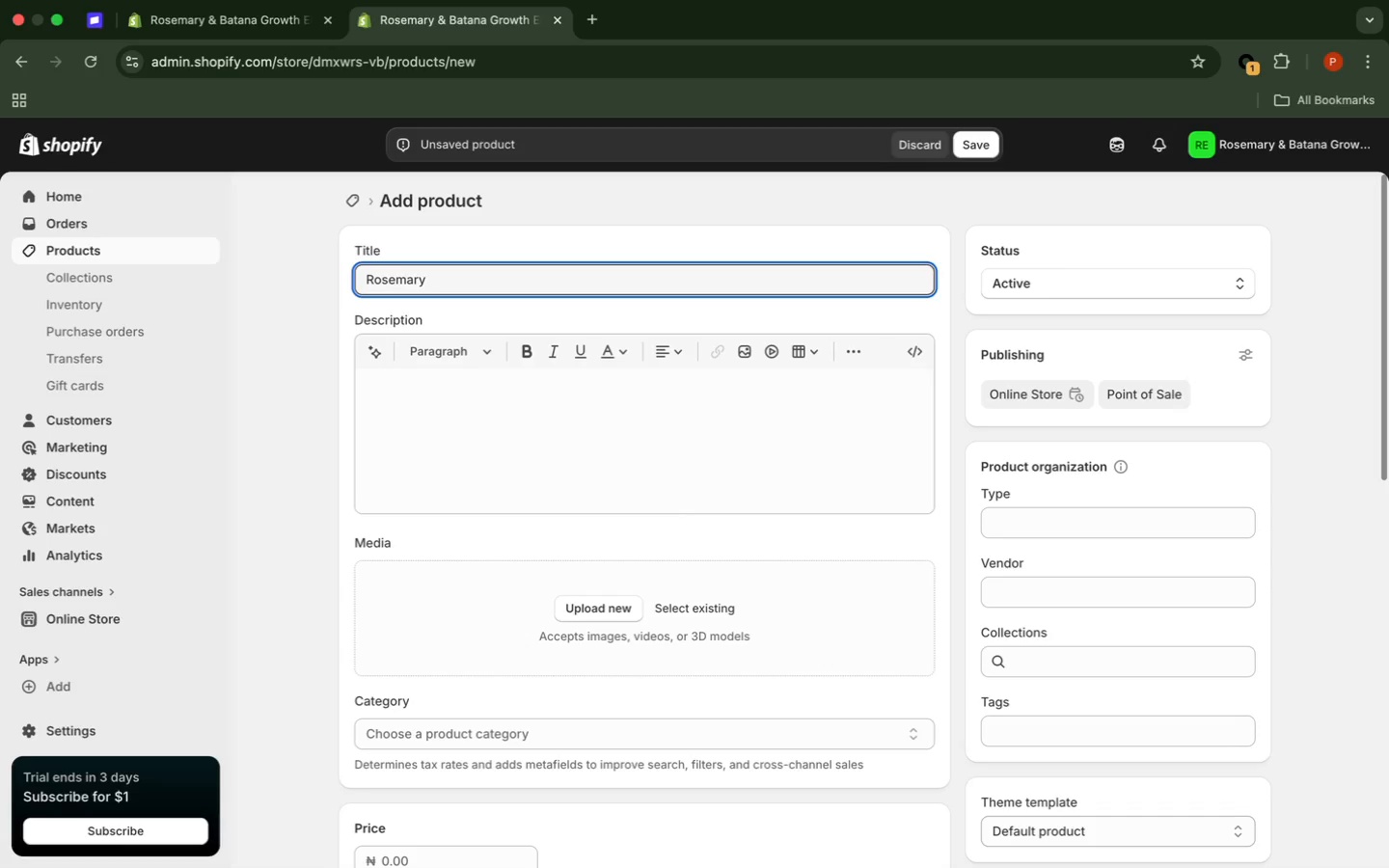 
type(& Batana)
 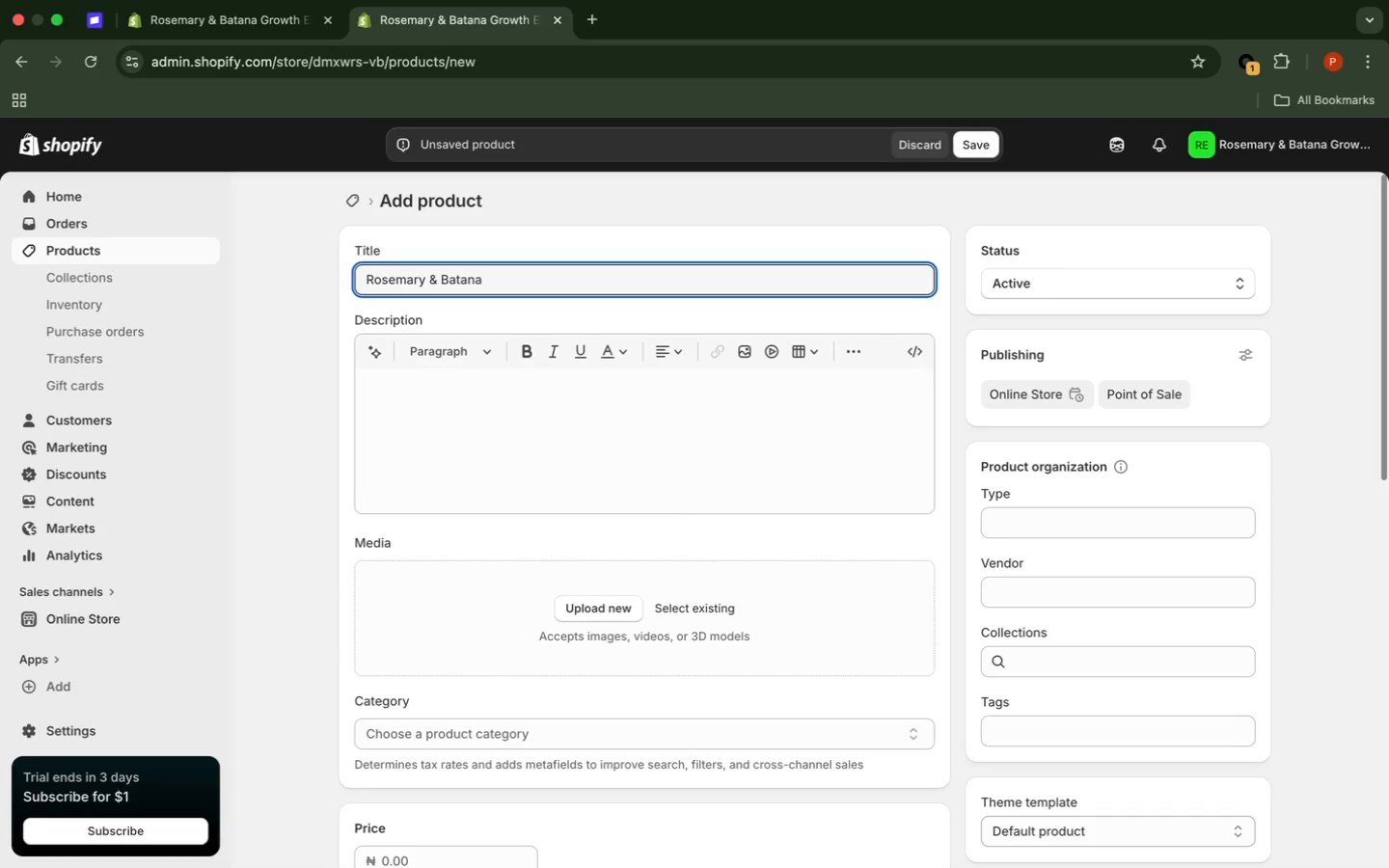 
wait(7.85)
 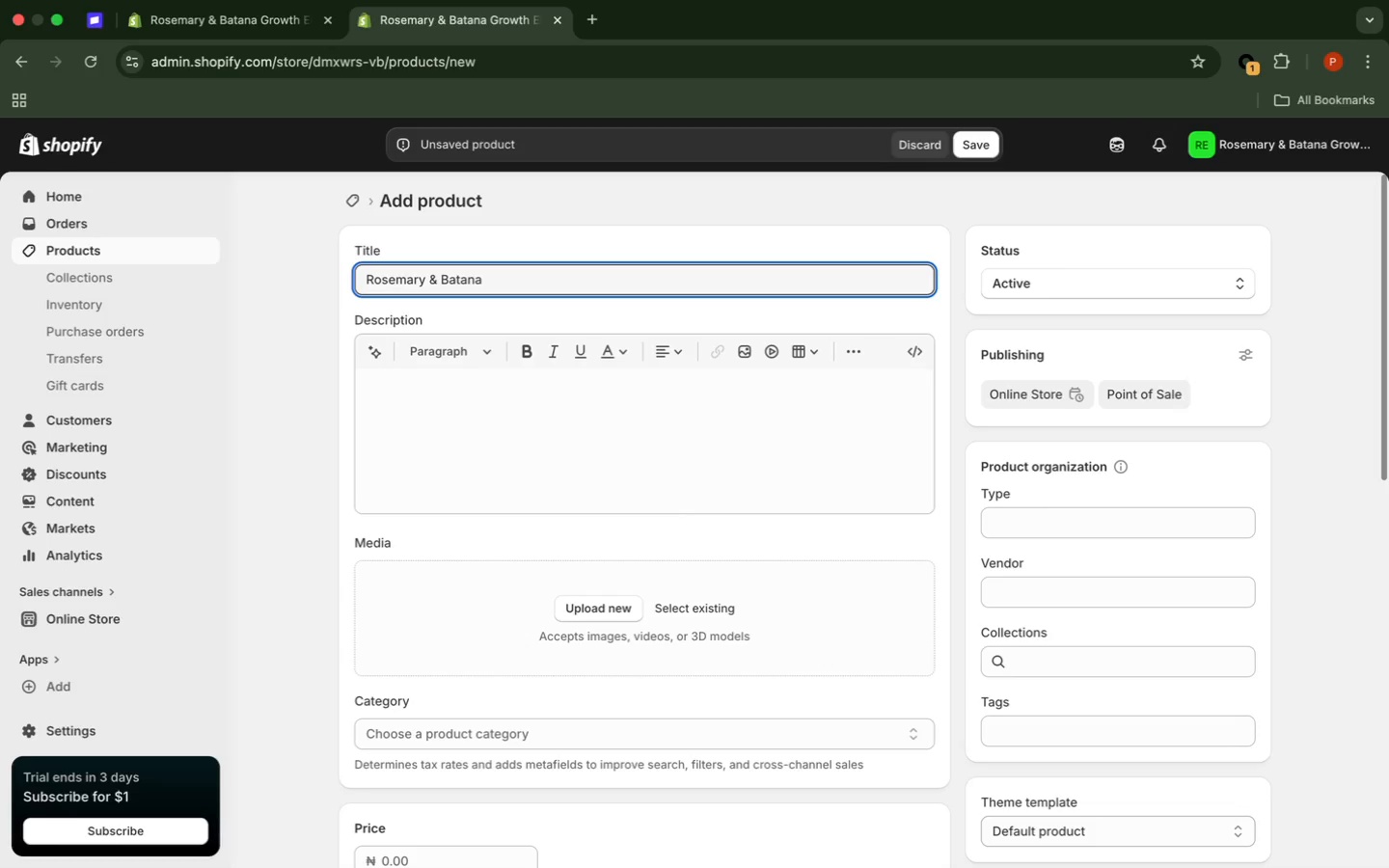 
type( Growth Elixir)
 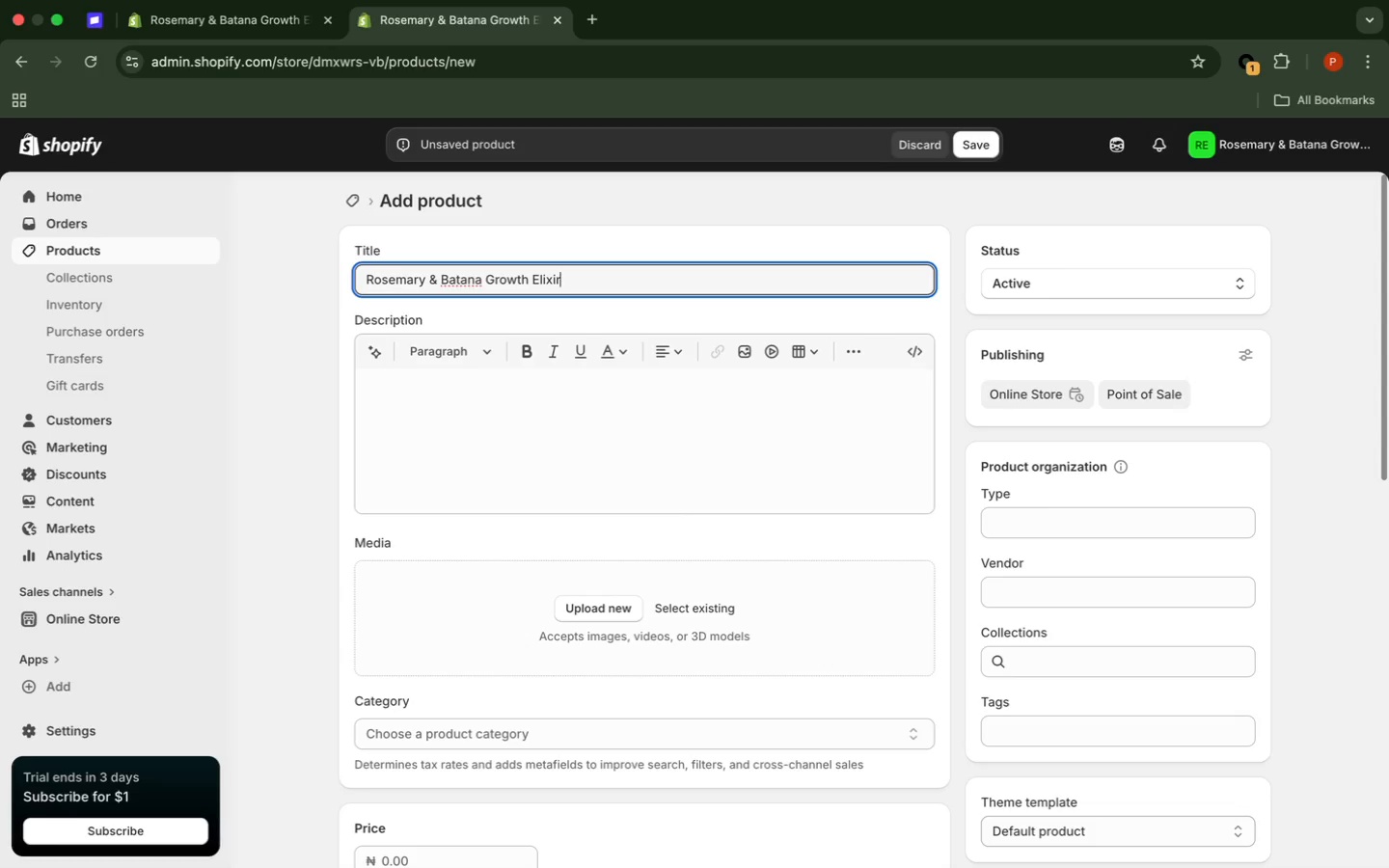 
type( - Thick, Healthy Hair Naturally)
 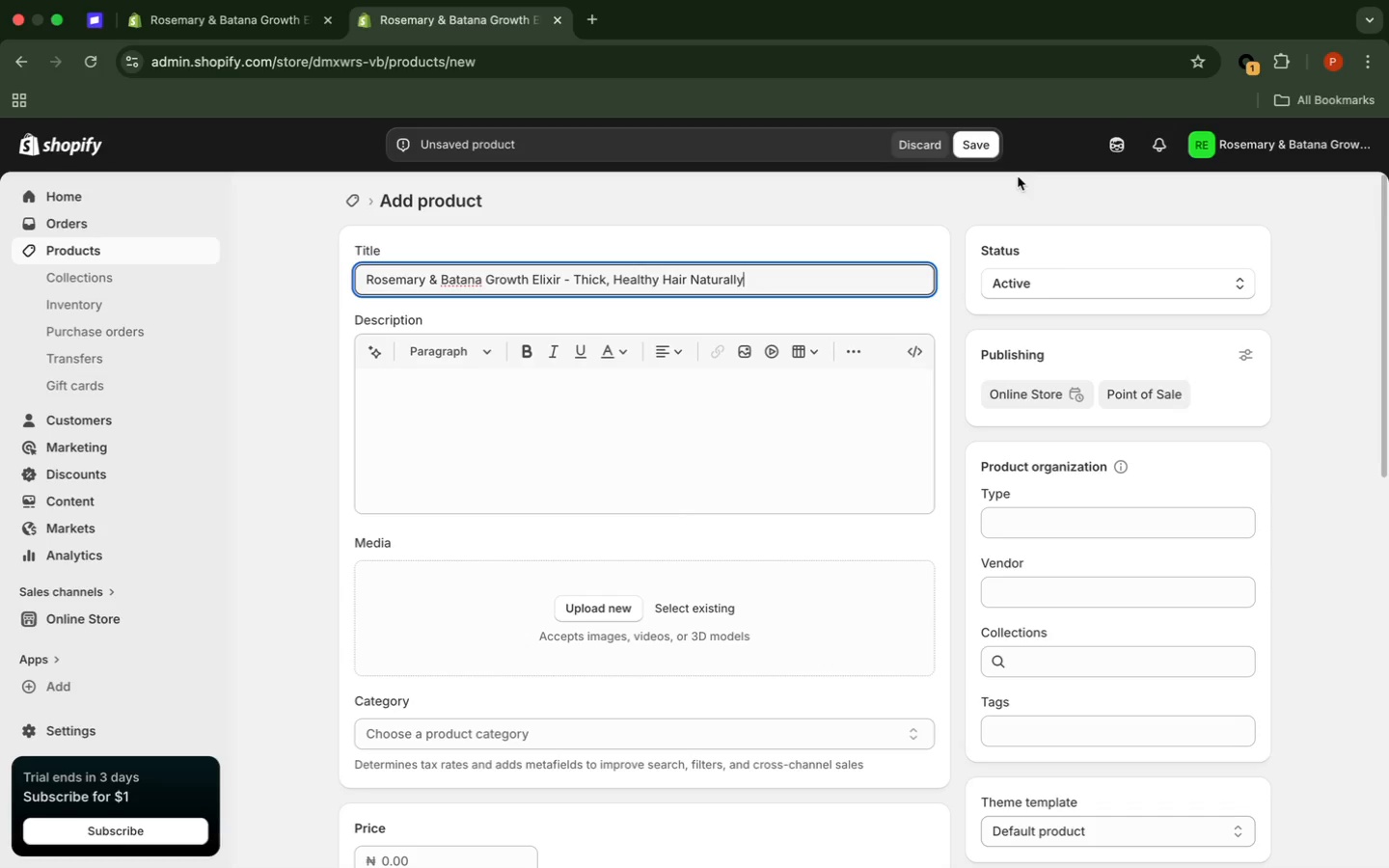 
left_click([969, 145])
 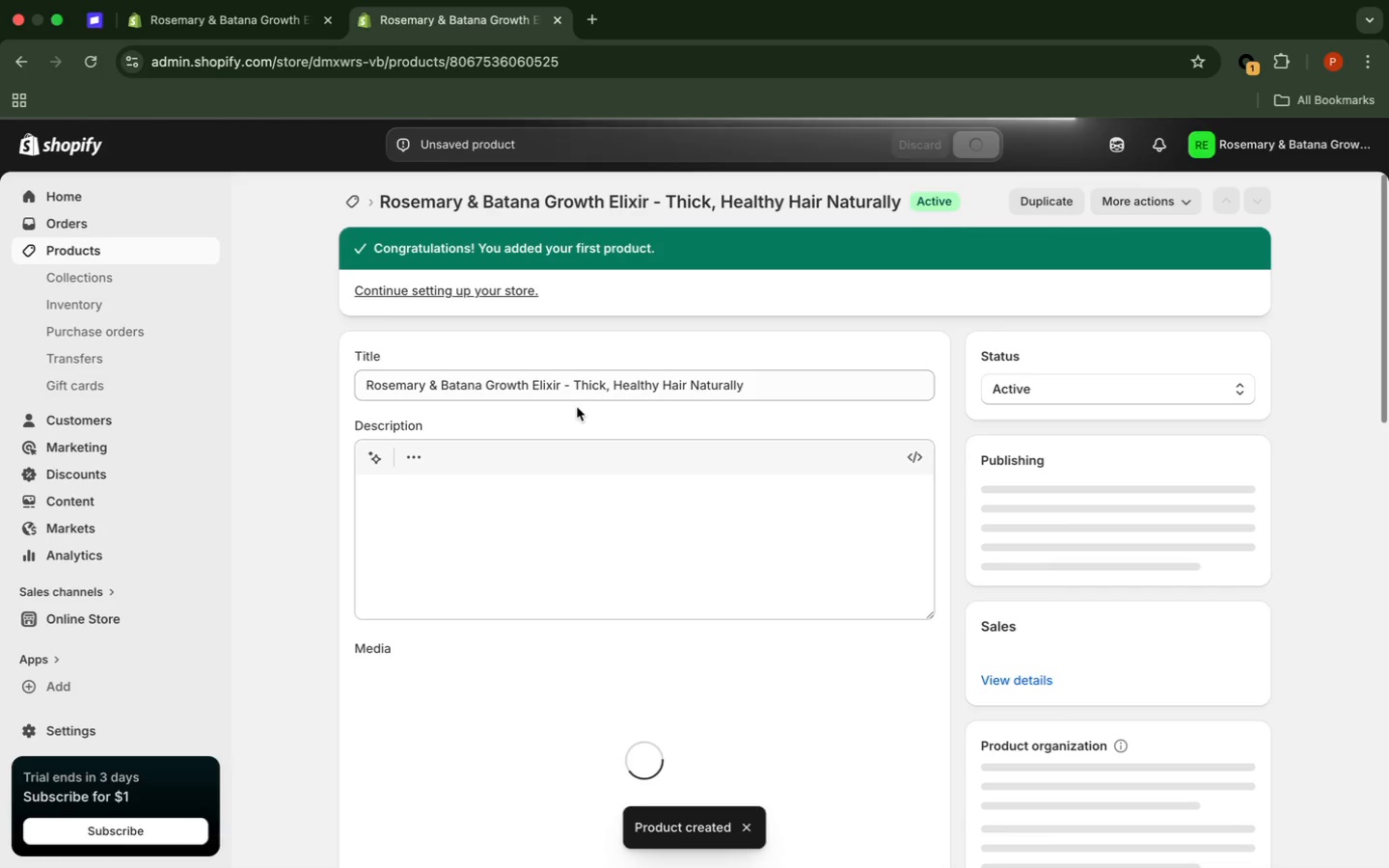 
wait(17.51)
 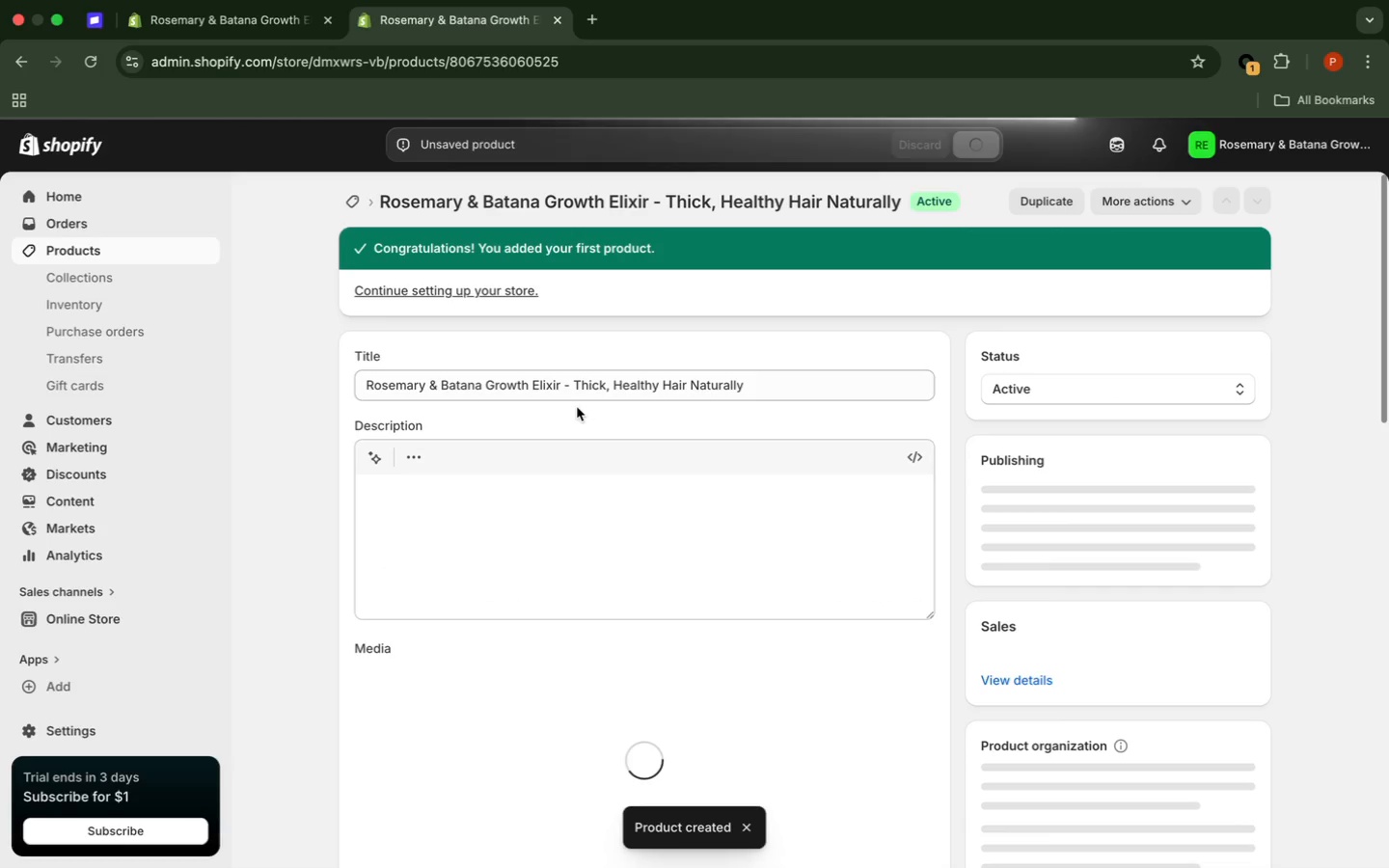 
scroll: coordinate [1388, 396], scroll_direction: down, amount: 5.0
 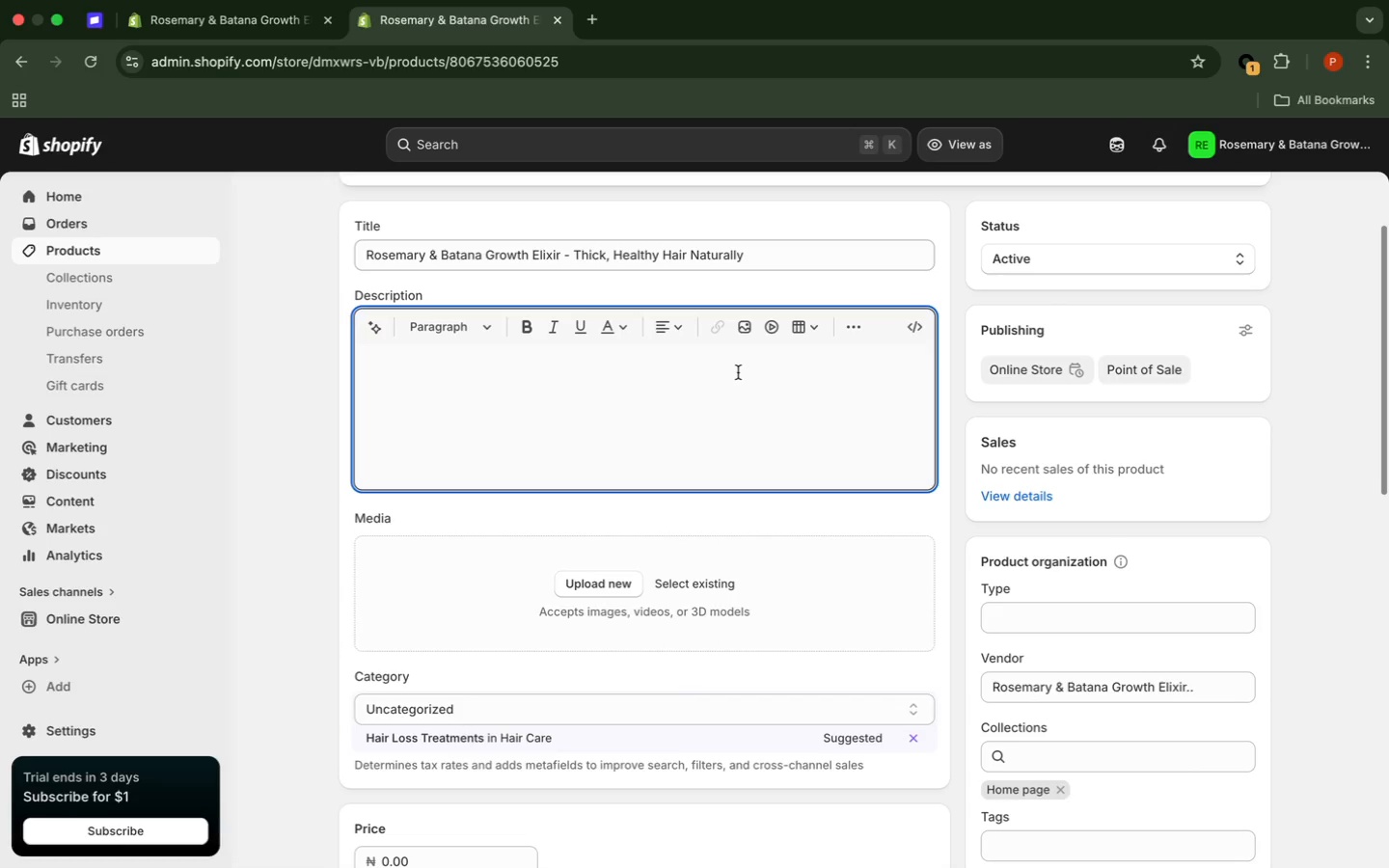 
left_click([738, 372])
 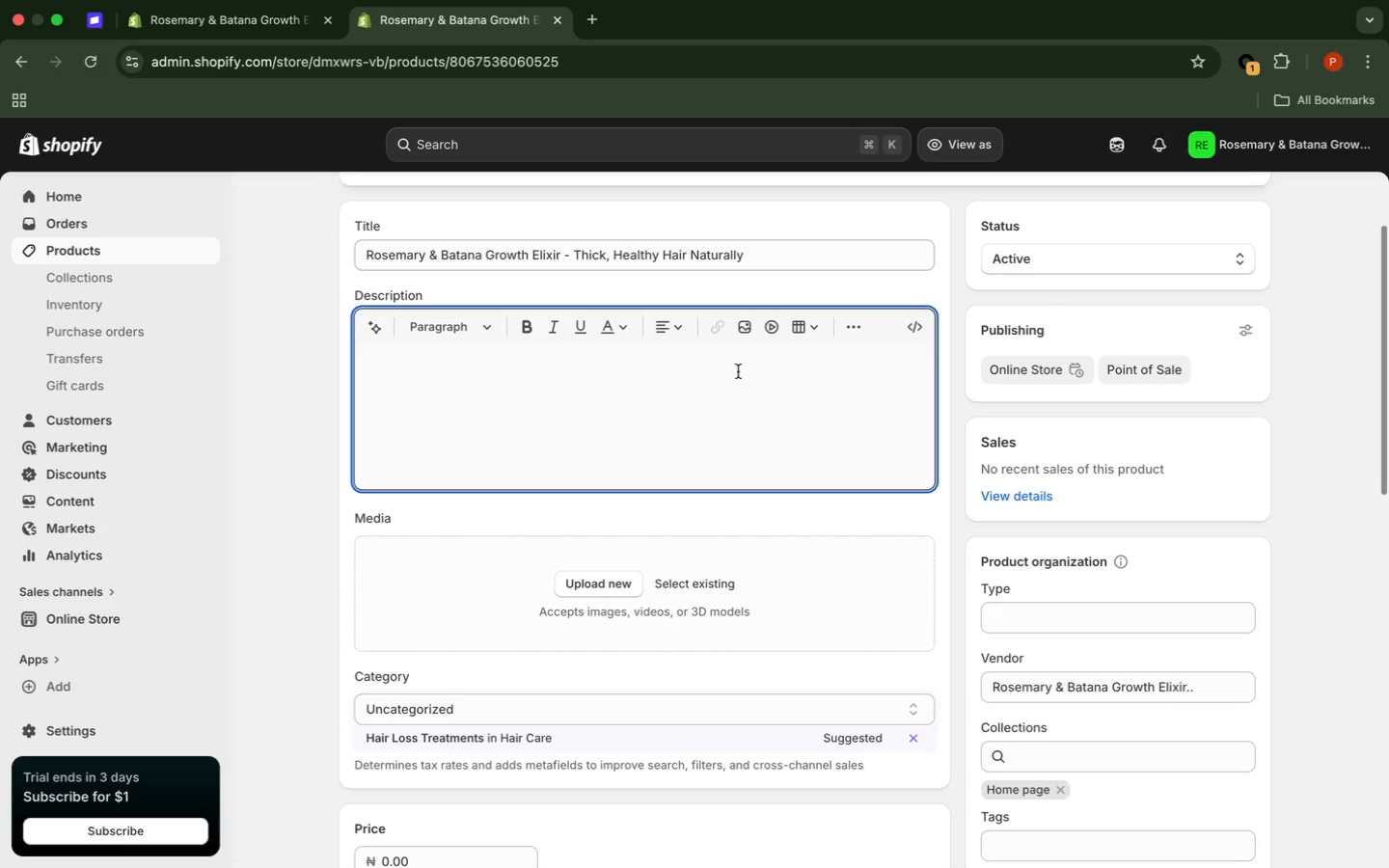 
wait(10.3)
 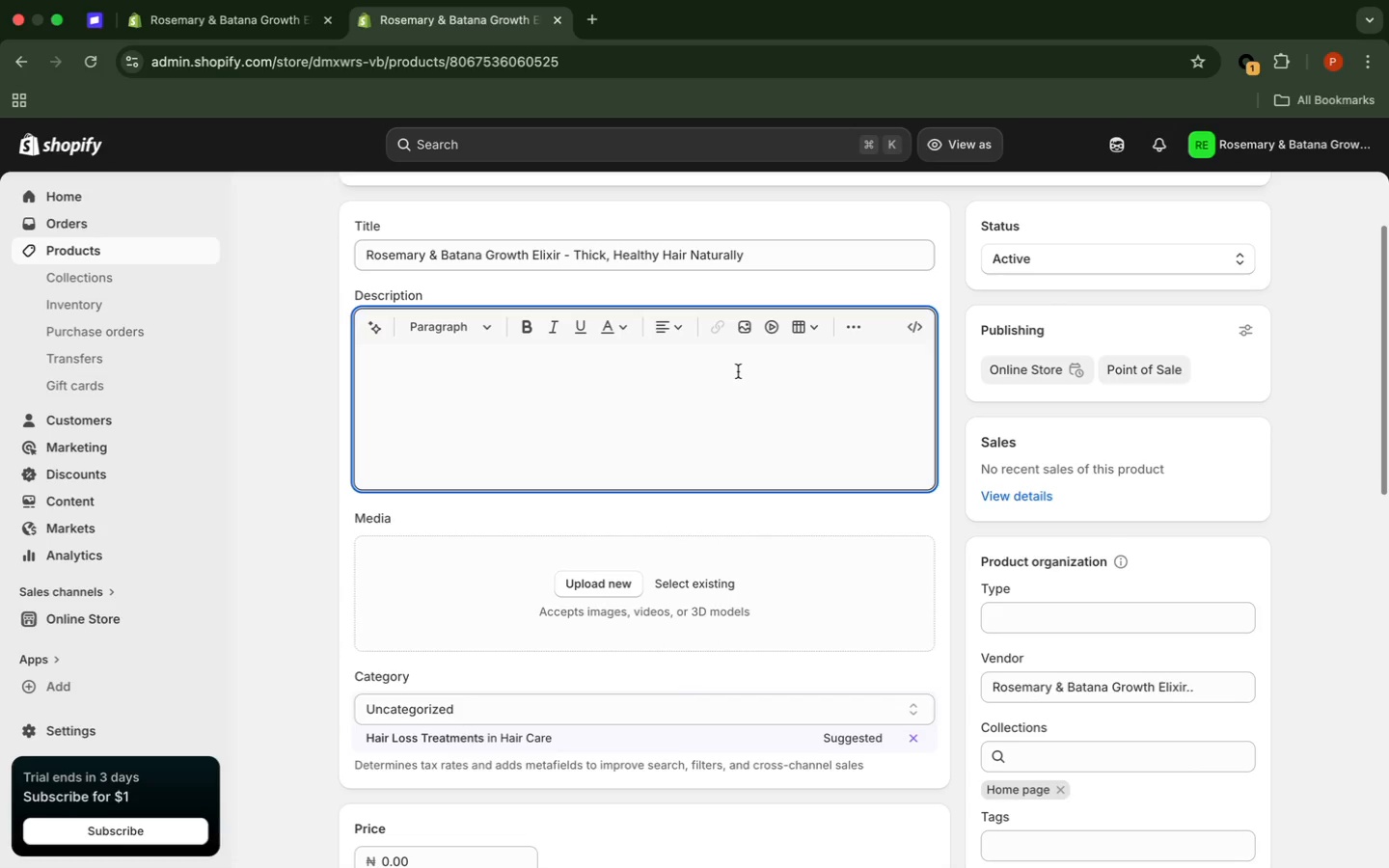 
type(Transform your hair care routine with our Rosemary )
 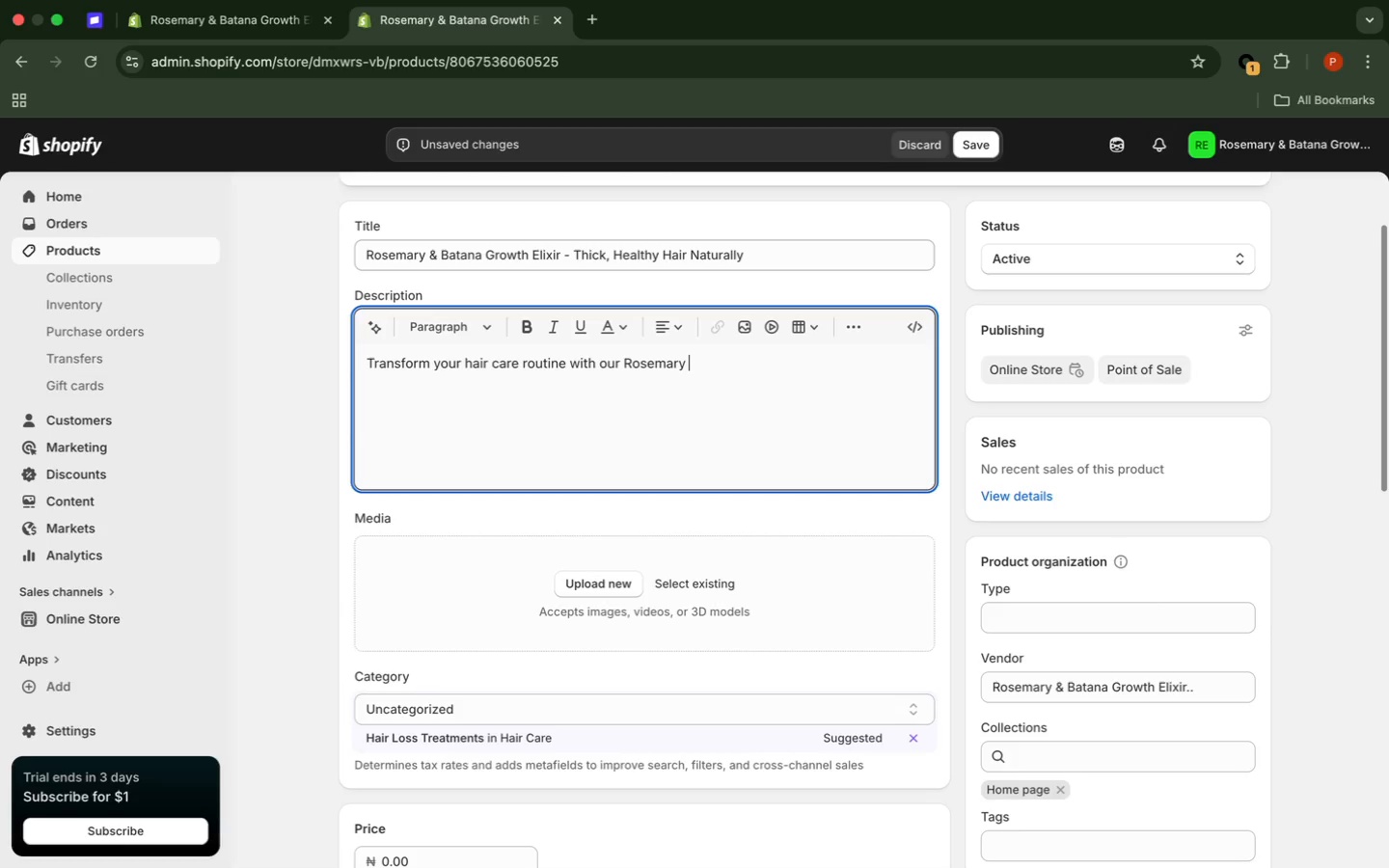 
wait(8.07)
 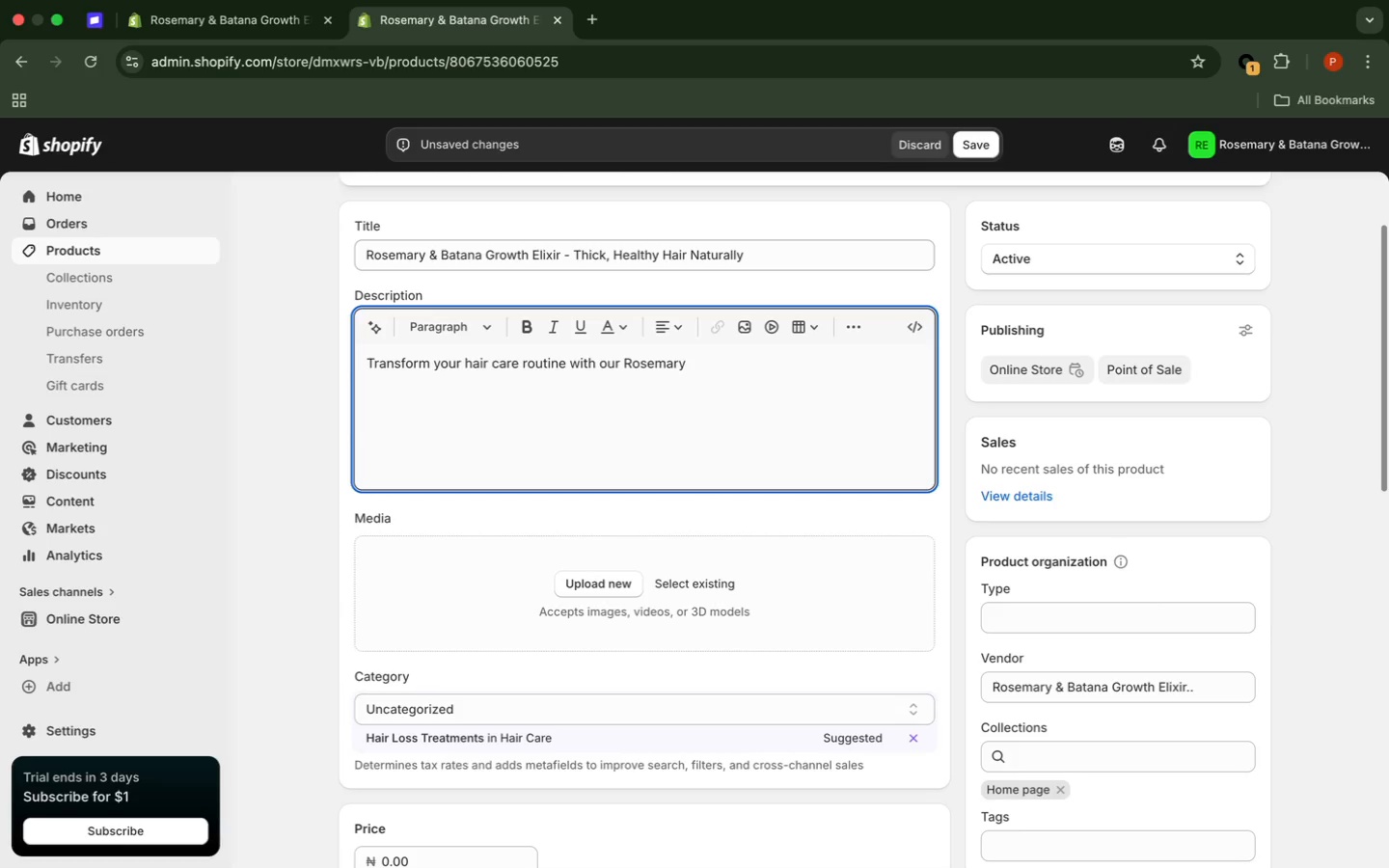 
type(& Batana)
 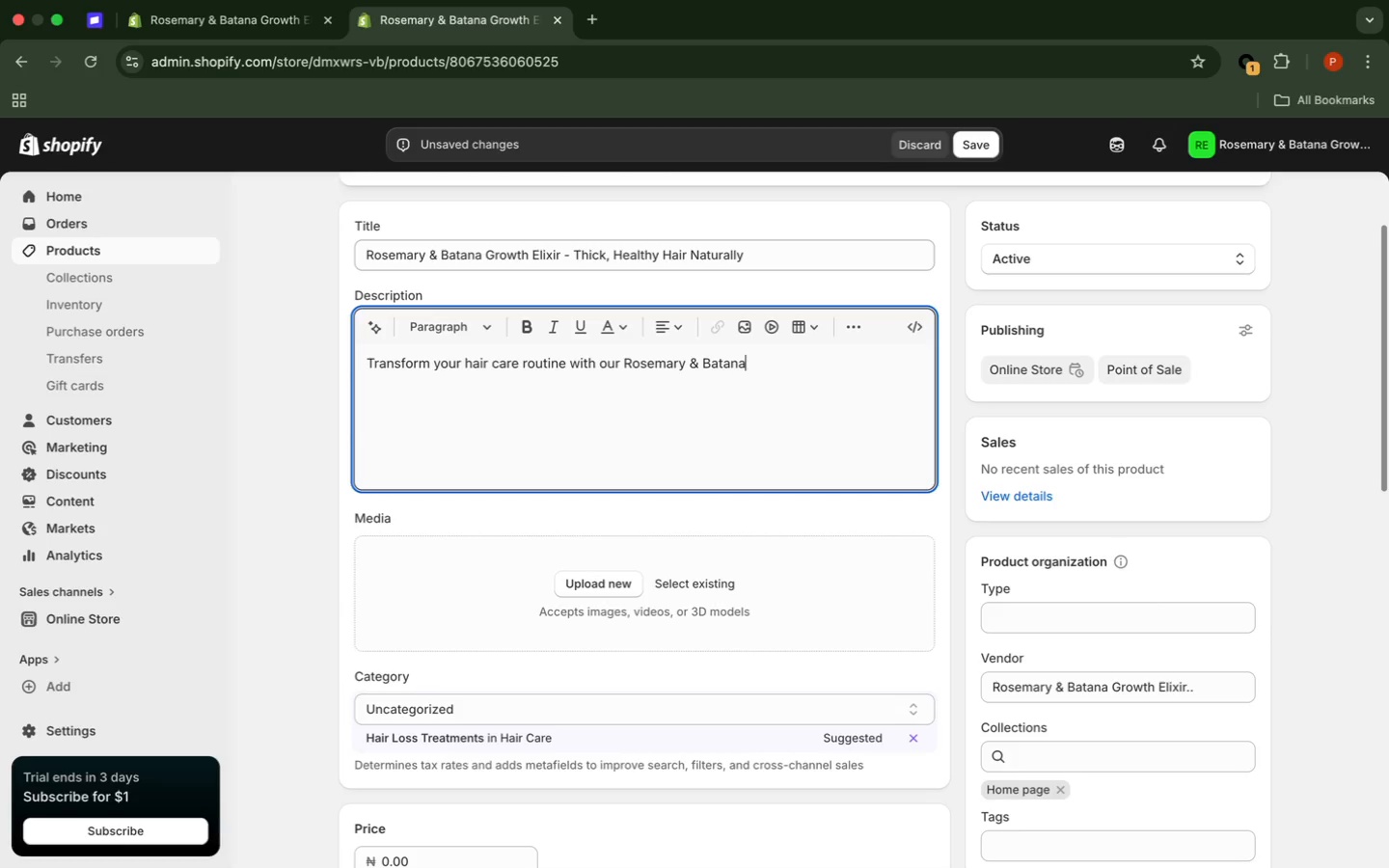 
type( Growth)
 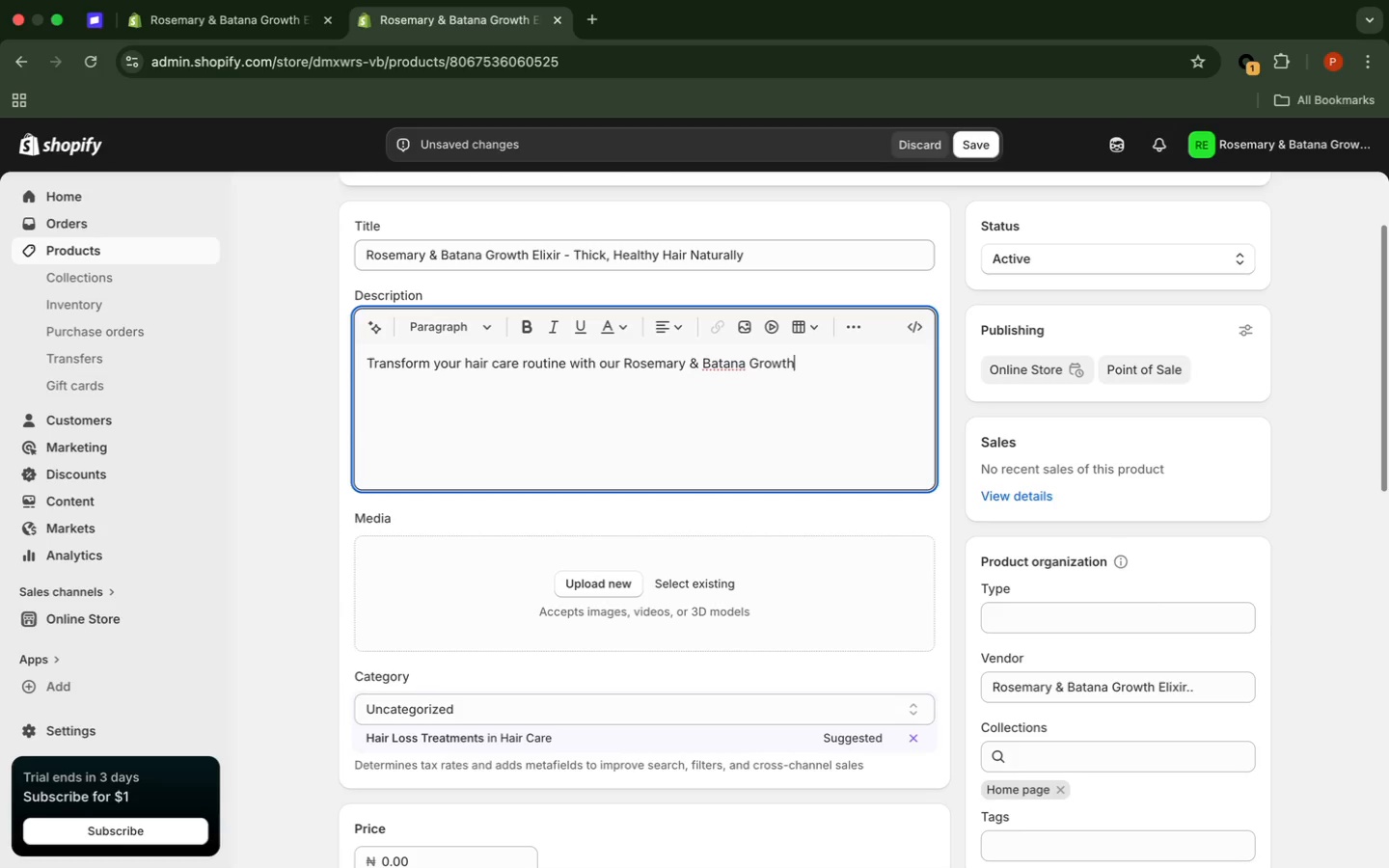 
type( Elixir)
 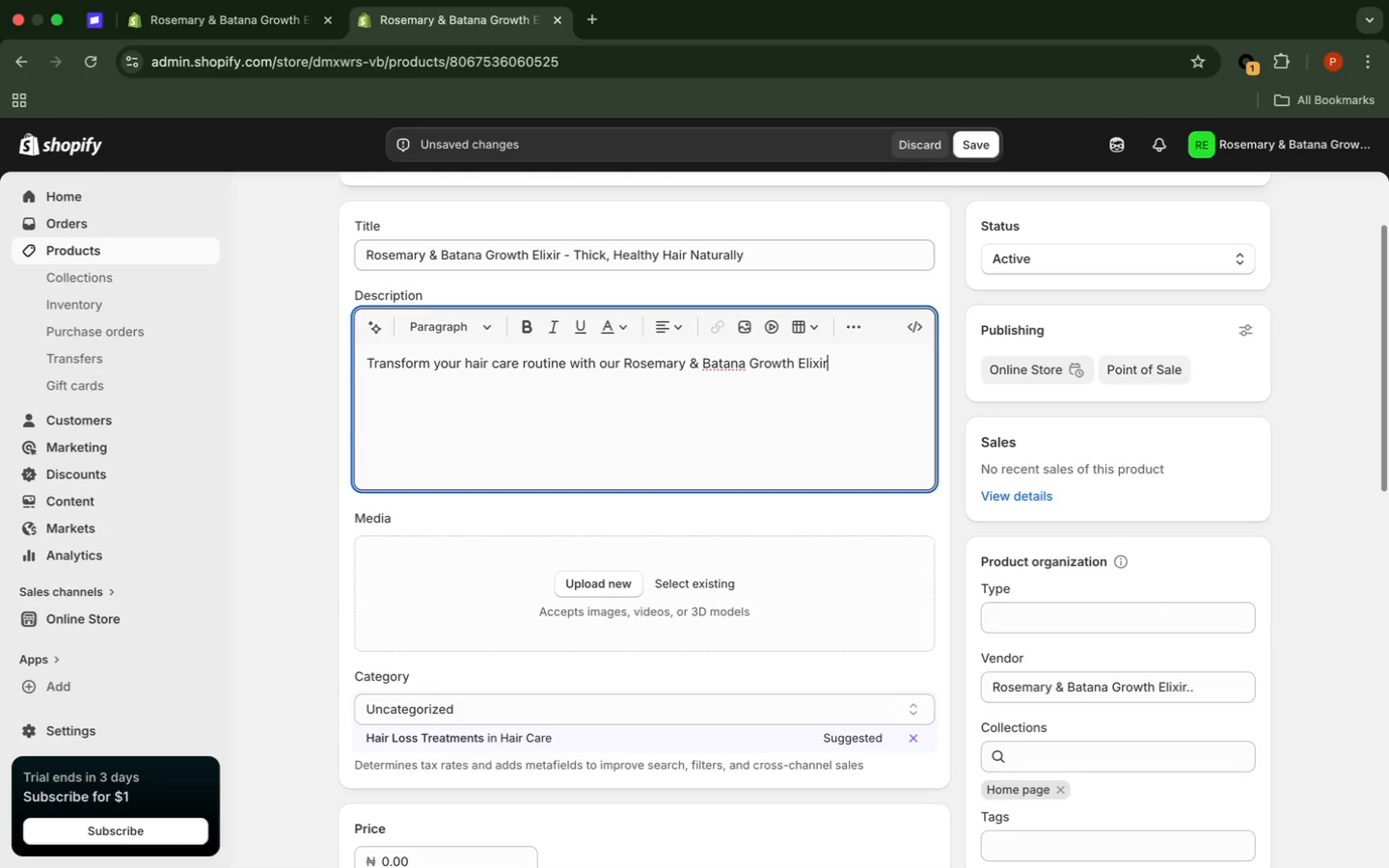 
type(, a lightweight, nutrient-rich blend designed to nourish your scalp )
key(Backspace)
type(,)
 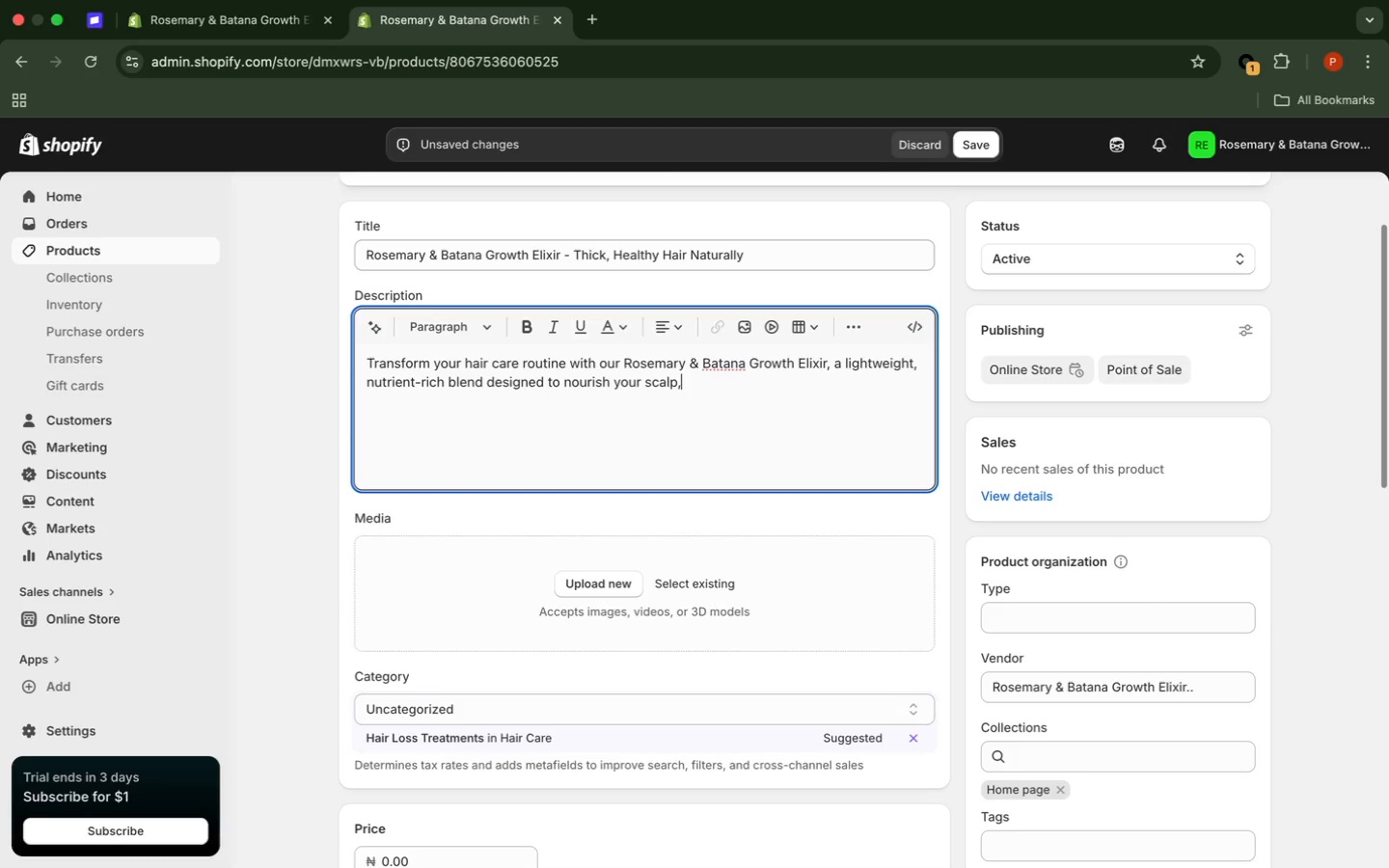 
wait(12.81)
 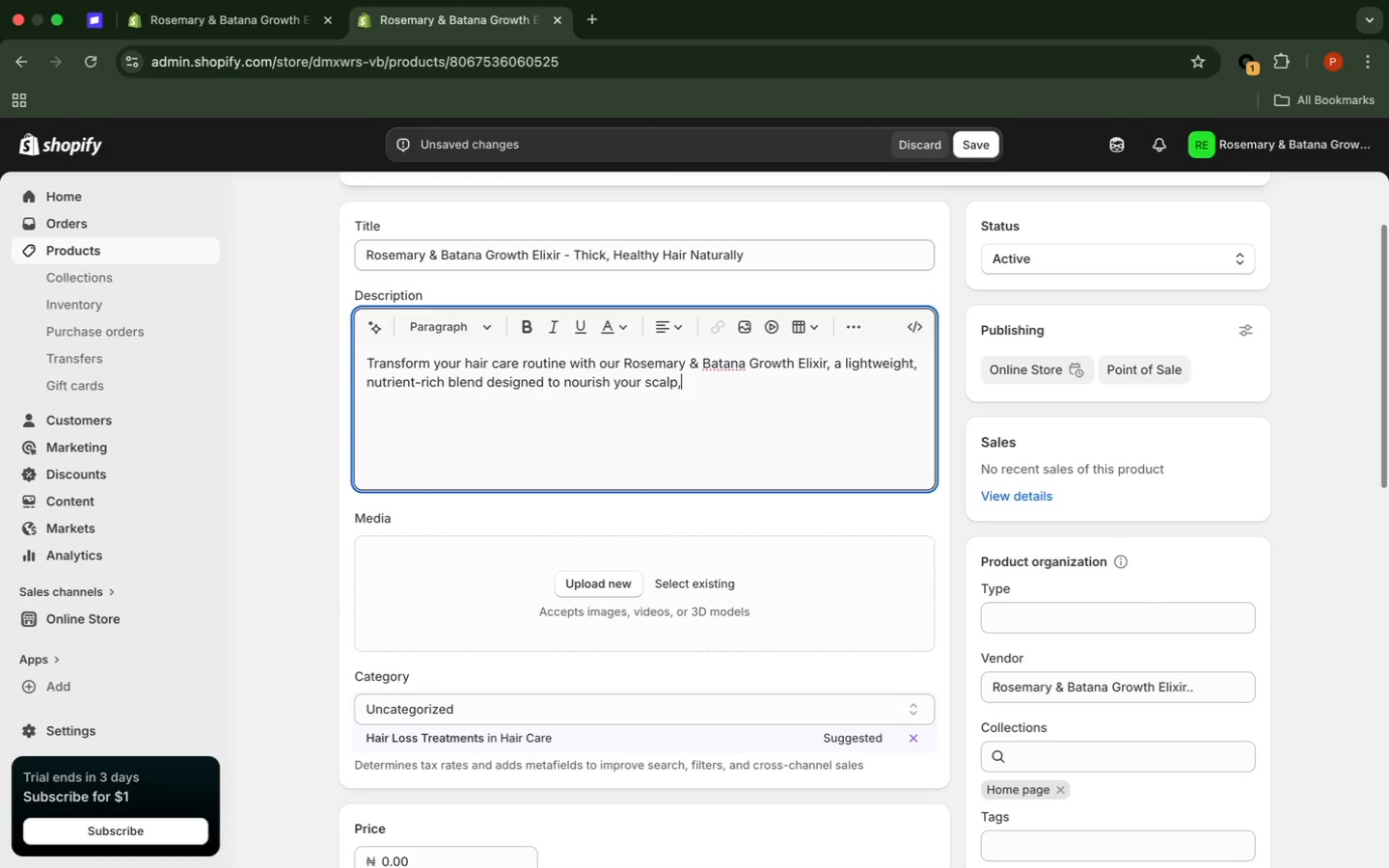 
right_click([736, 370])
 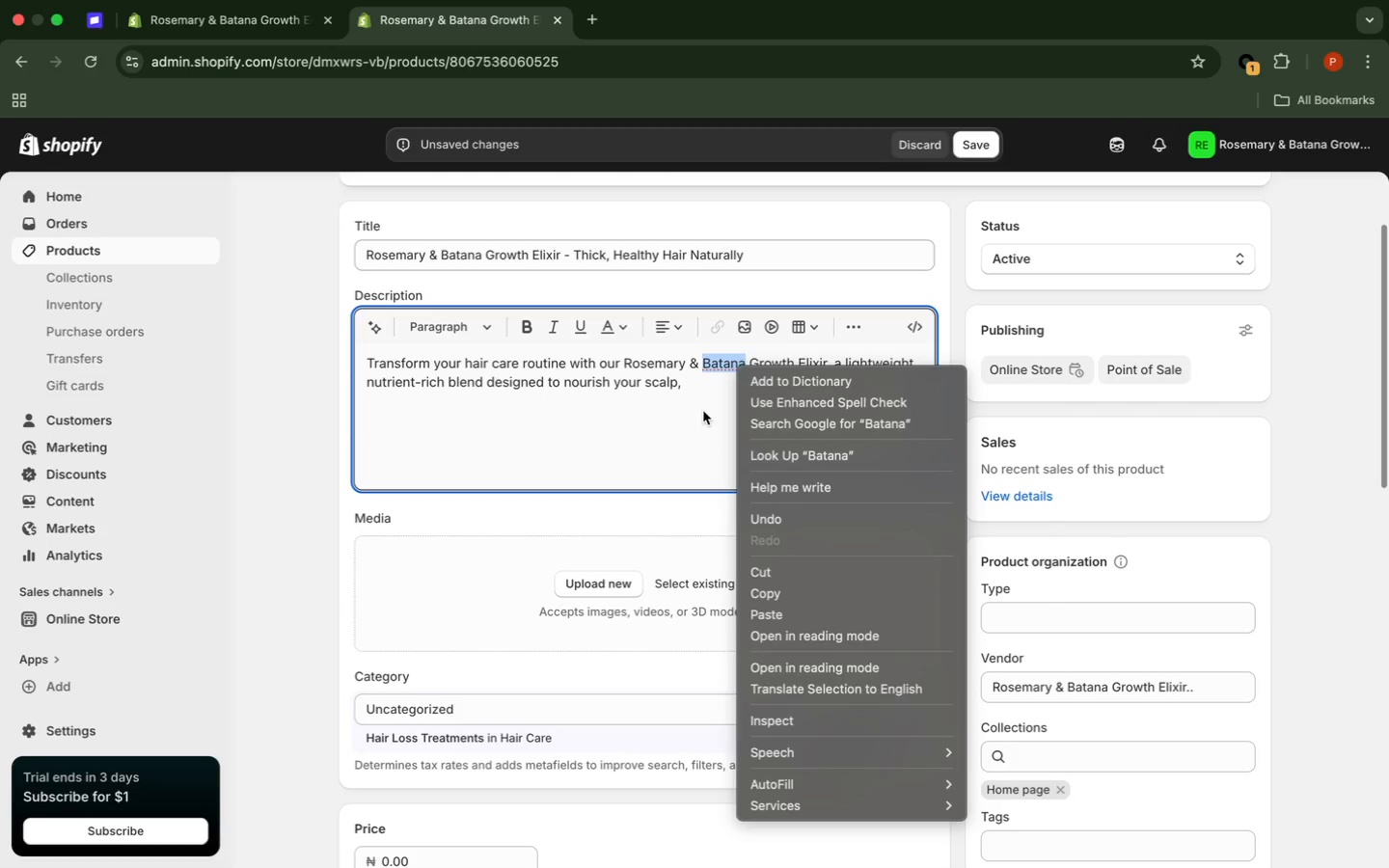 
left_click([703, 384])
 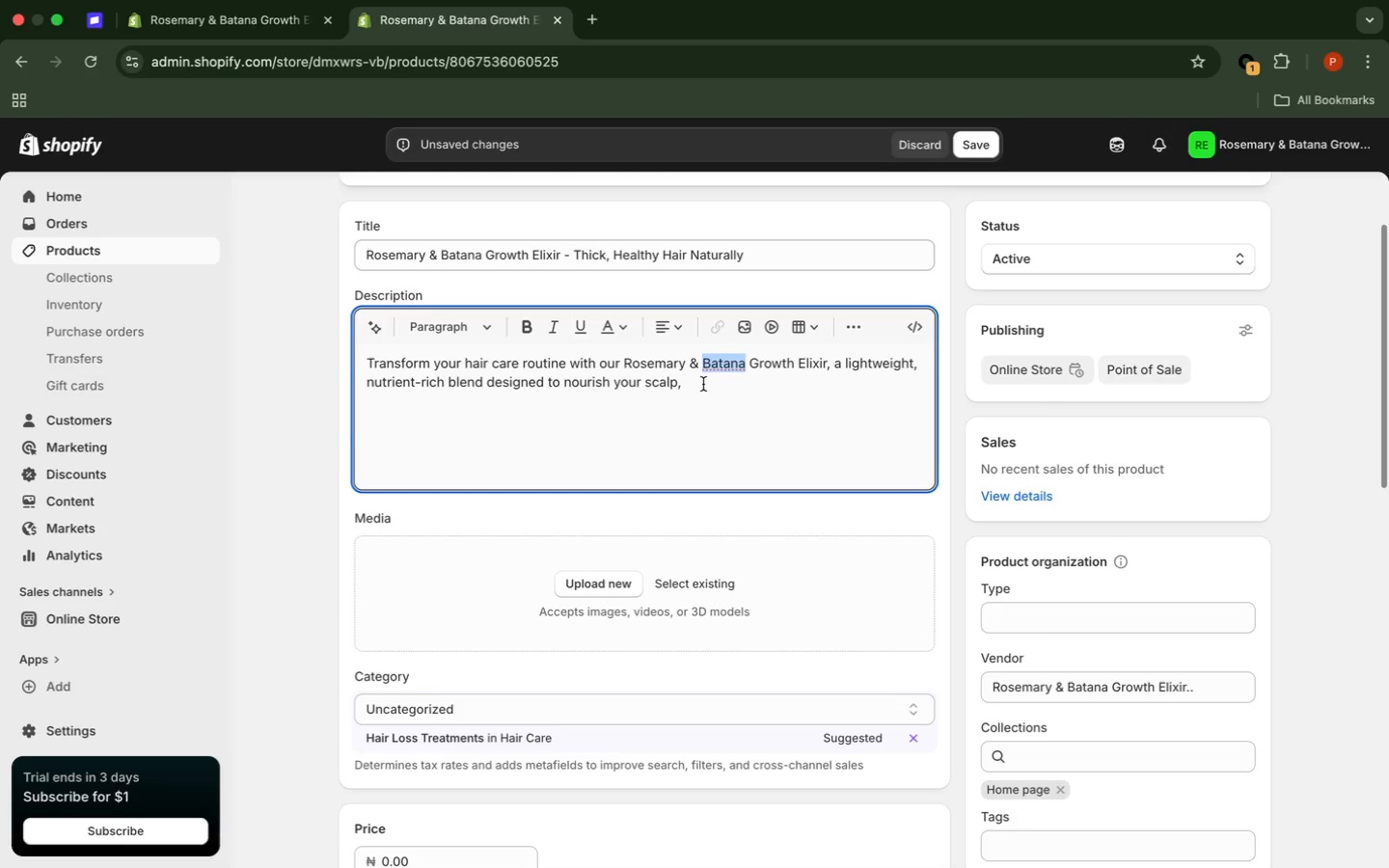 
left_click([703, 384])
 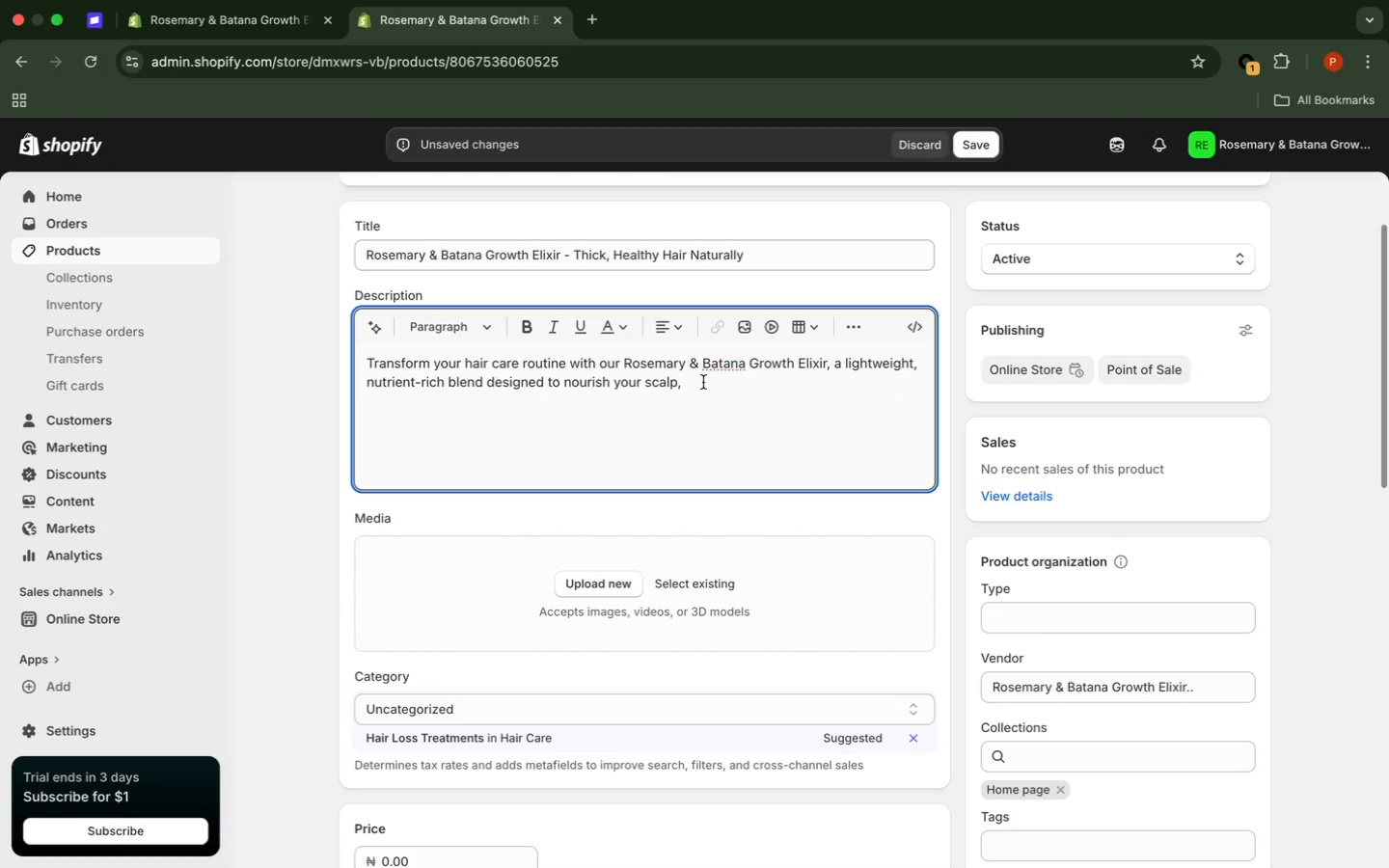 
hold_key(key=Space, duration=0.3)
 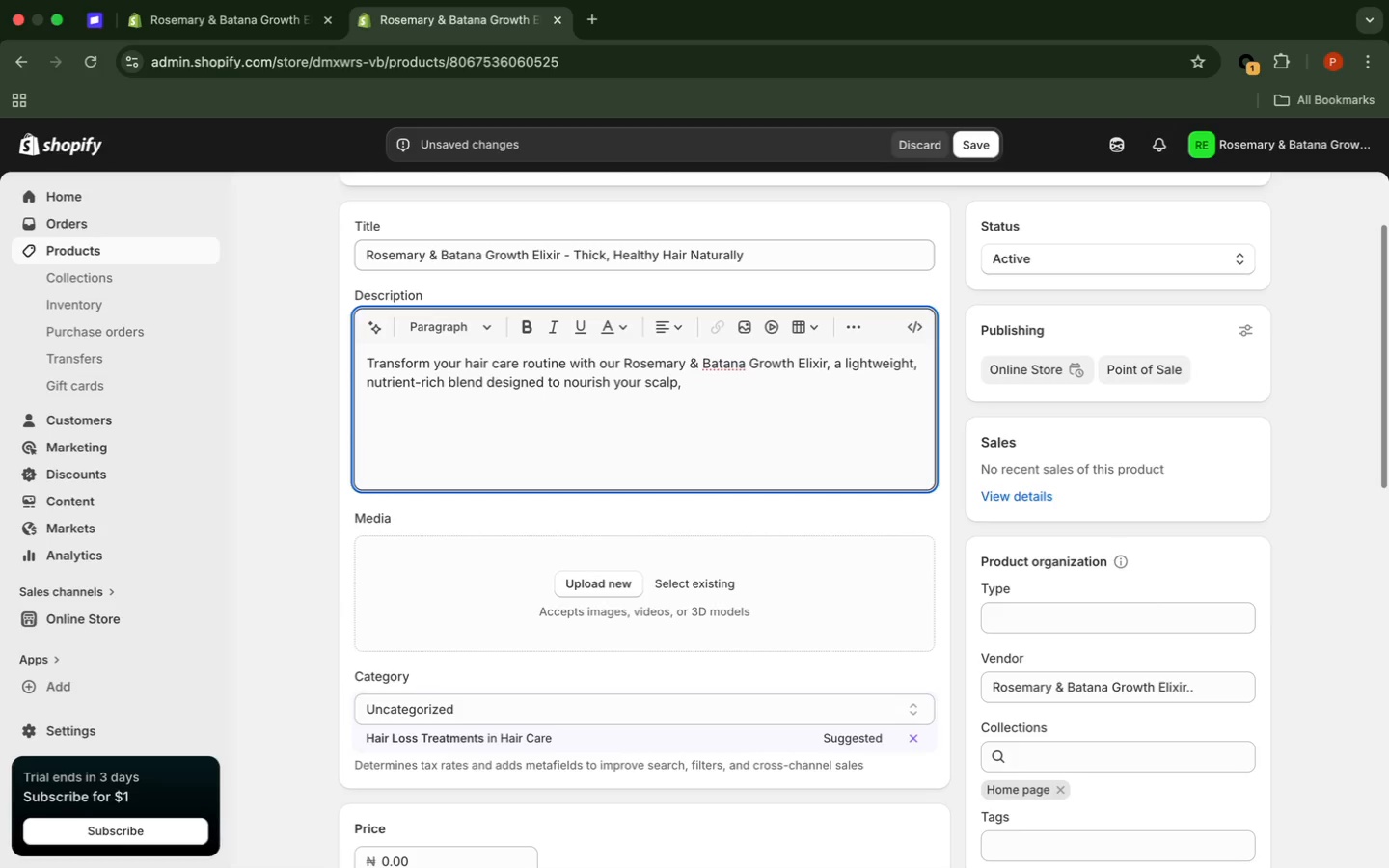 
wait(6.39)
 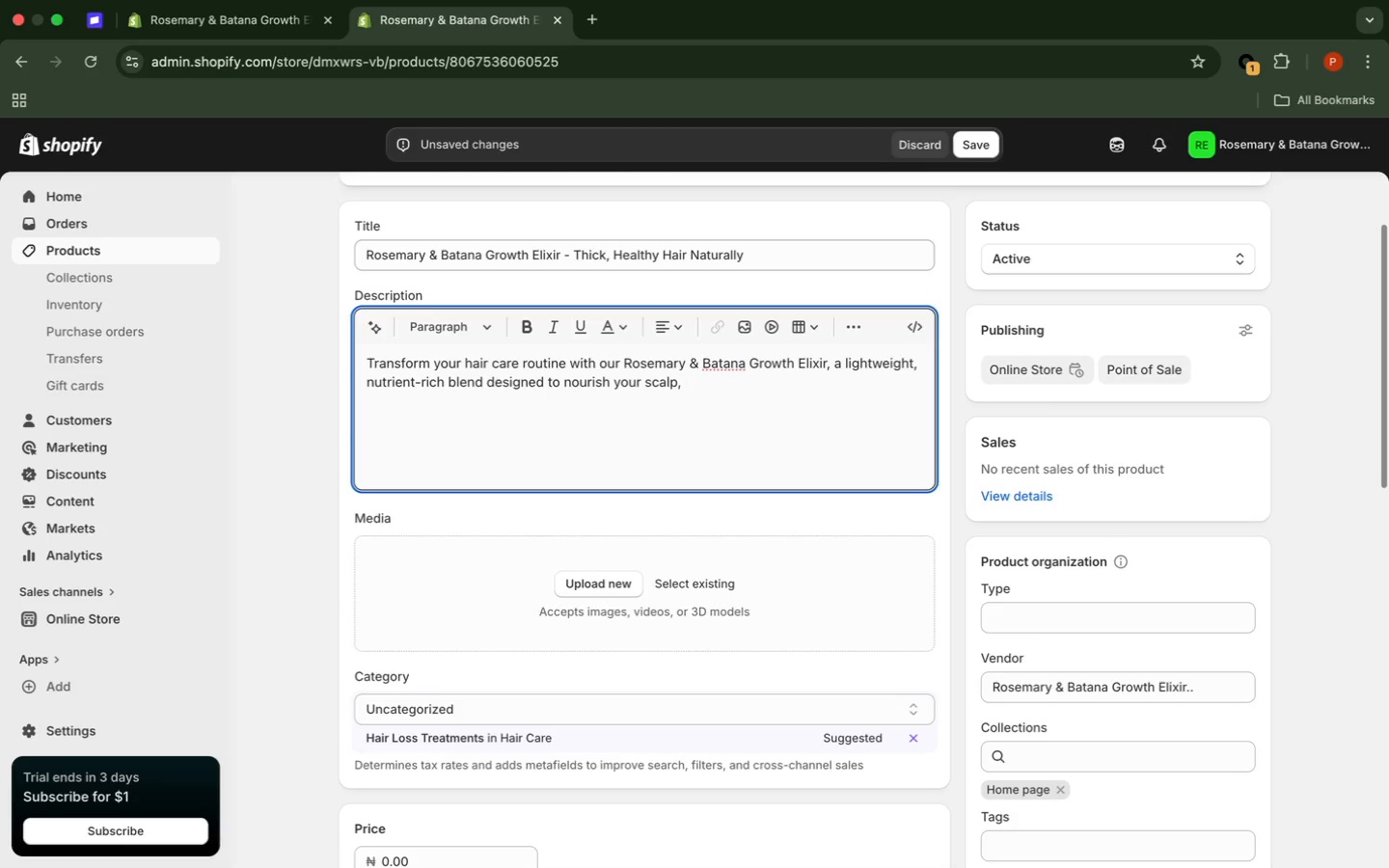 
type(strengthen strands, and support)
 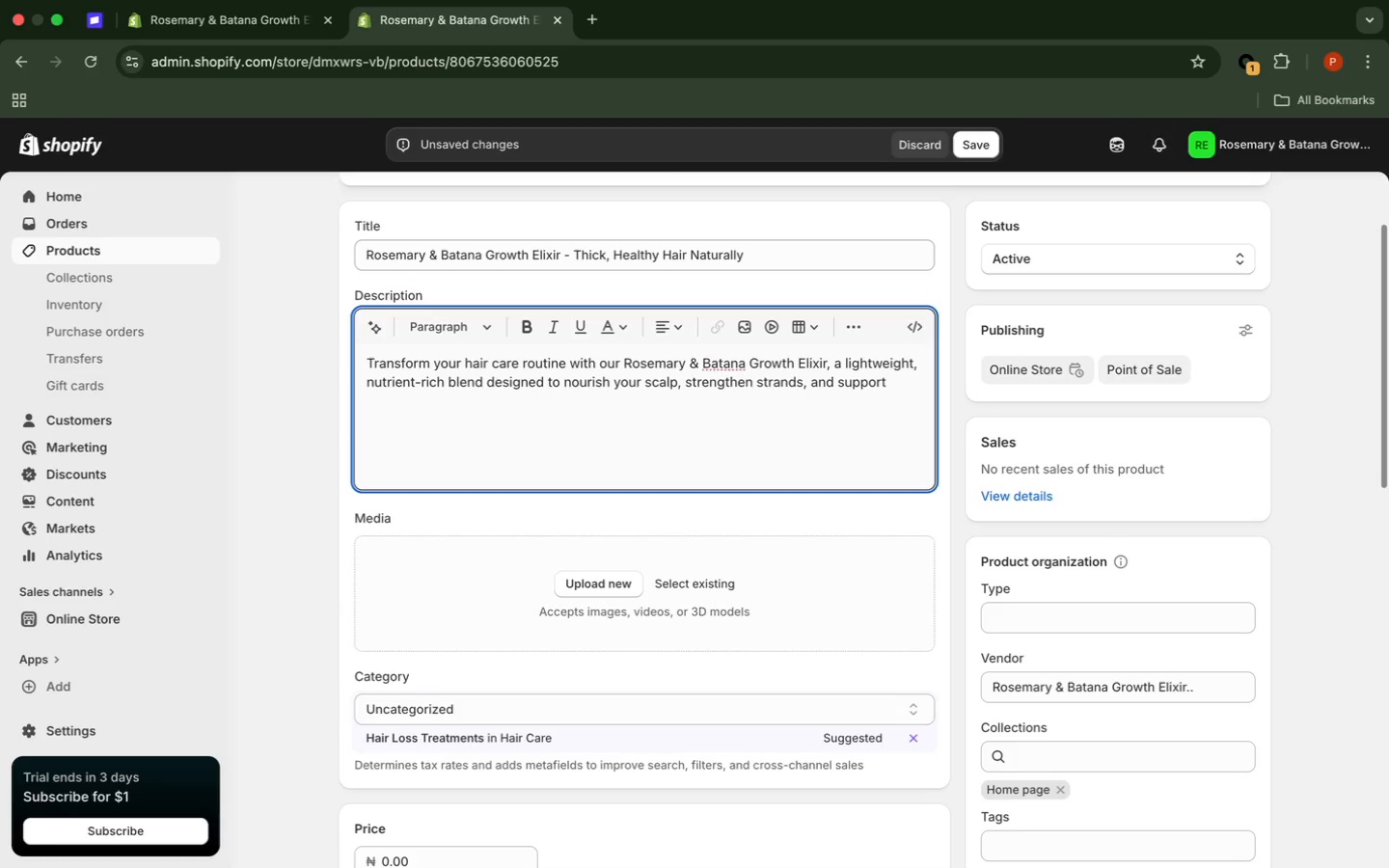 
type( visibly fuller, healthier)
 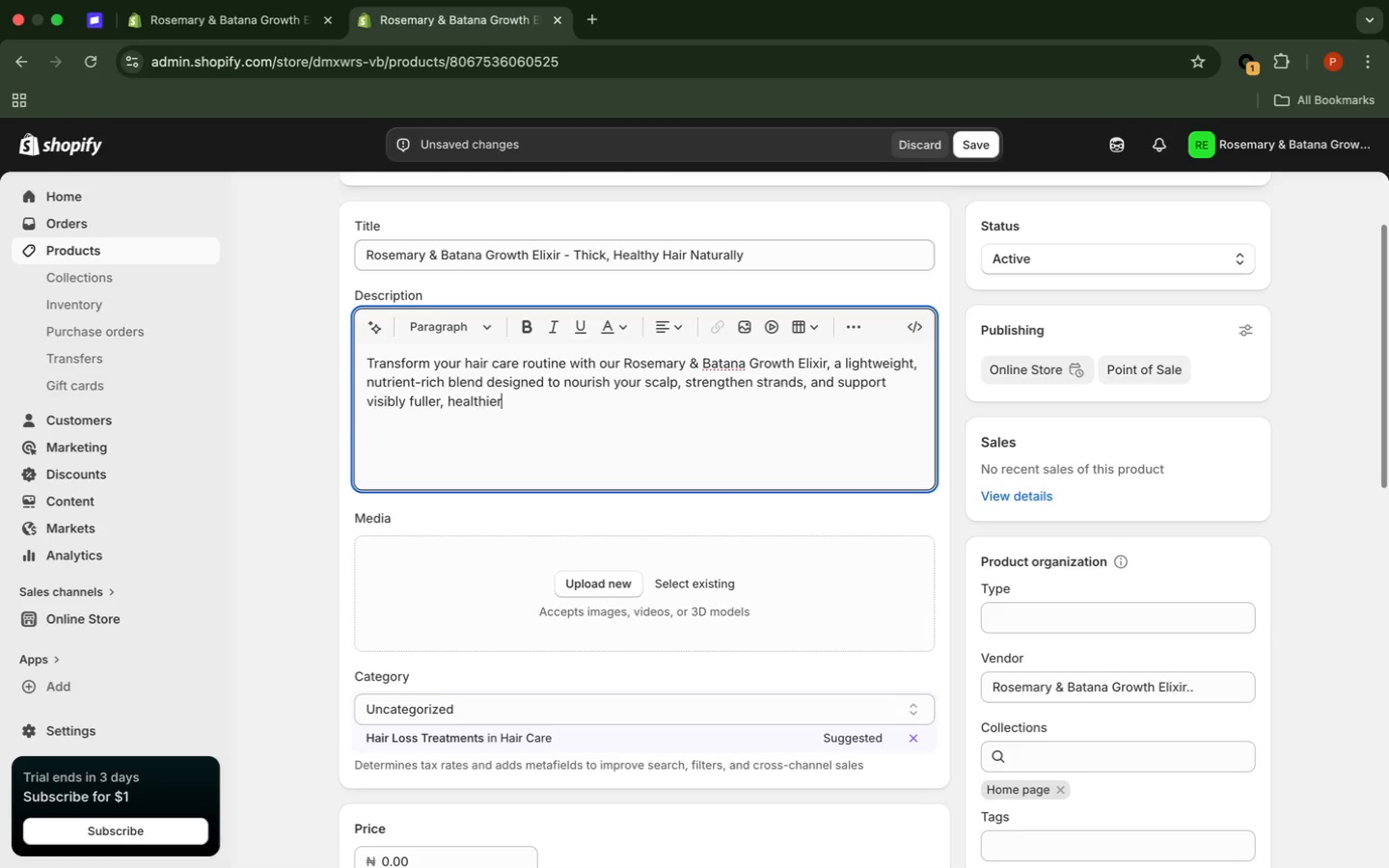 
wait(86.42)
 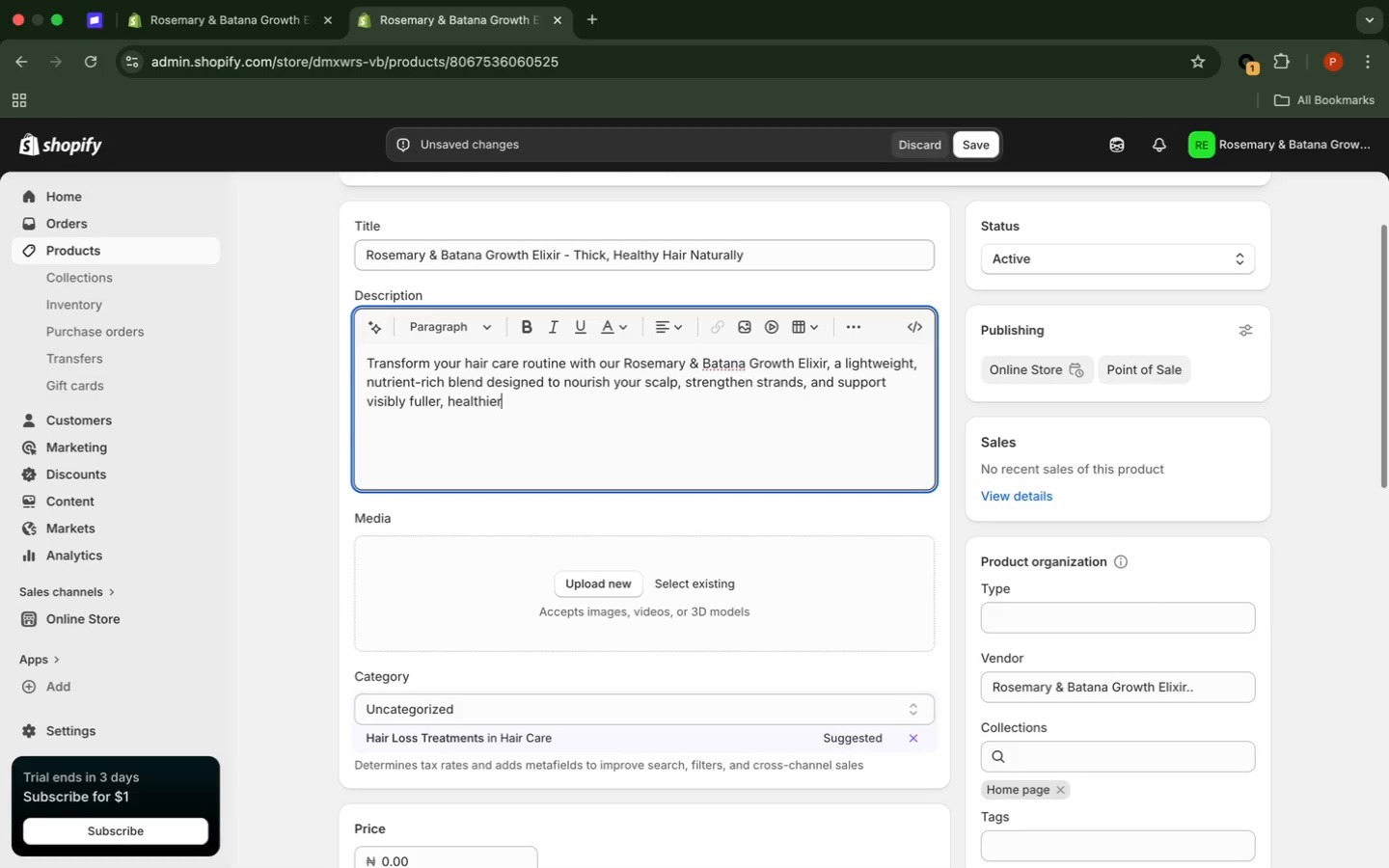 
type( hair.)
 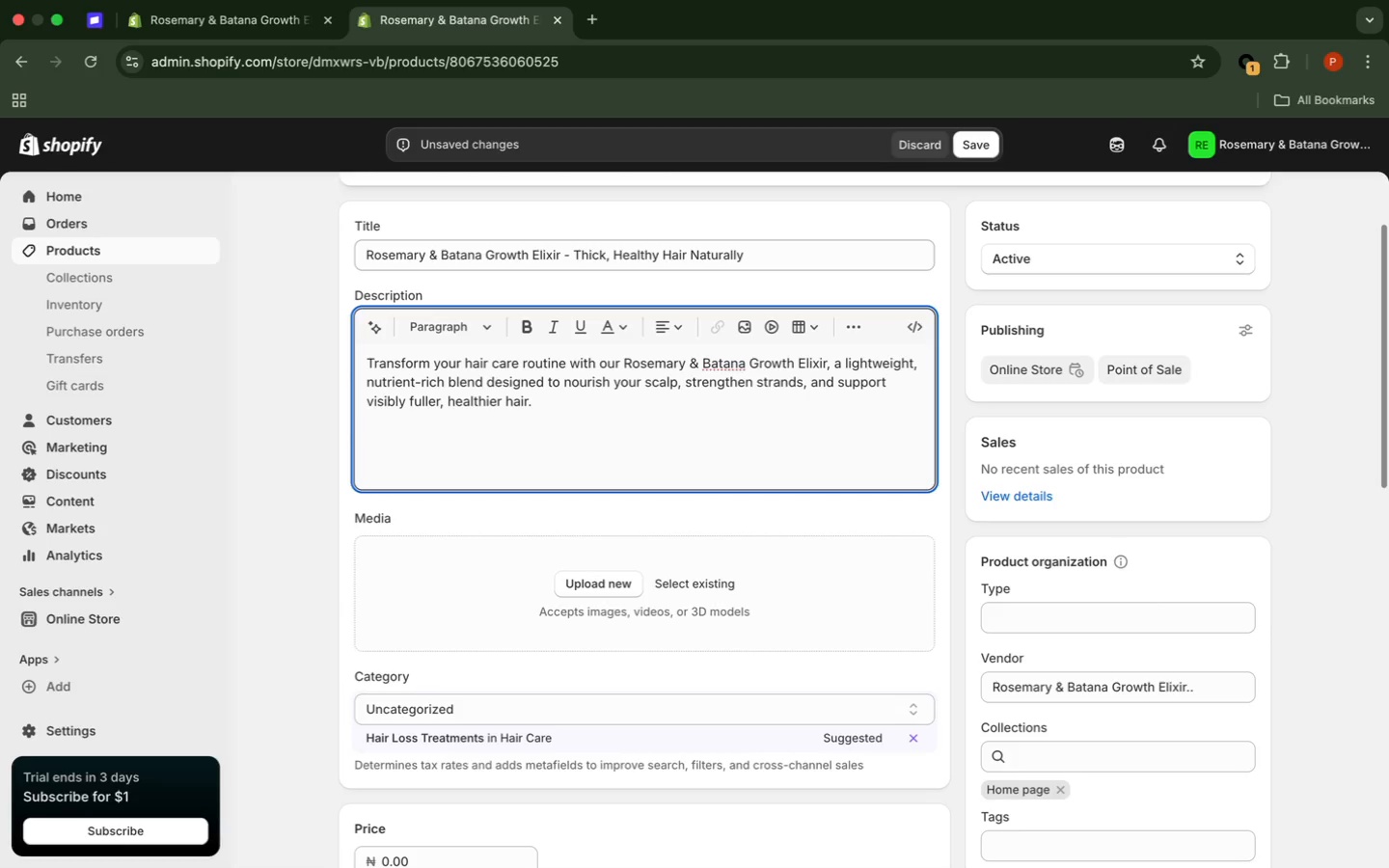 
key(Enter)
 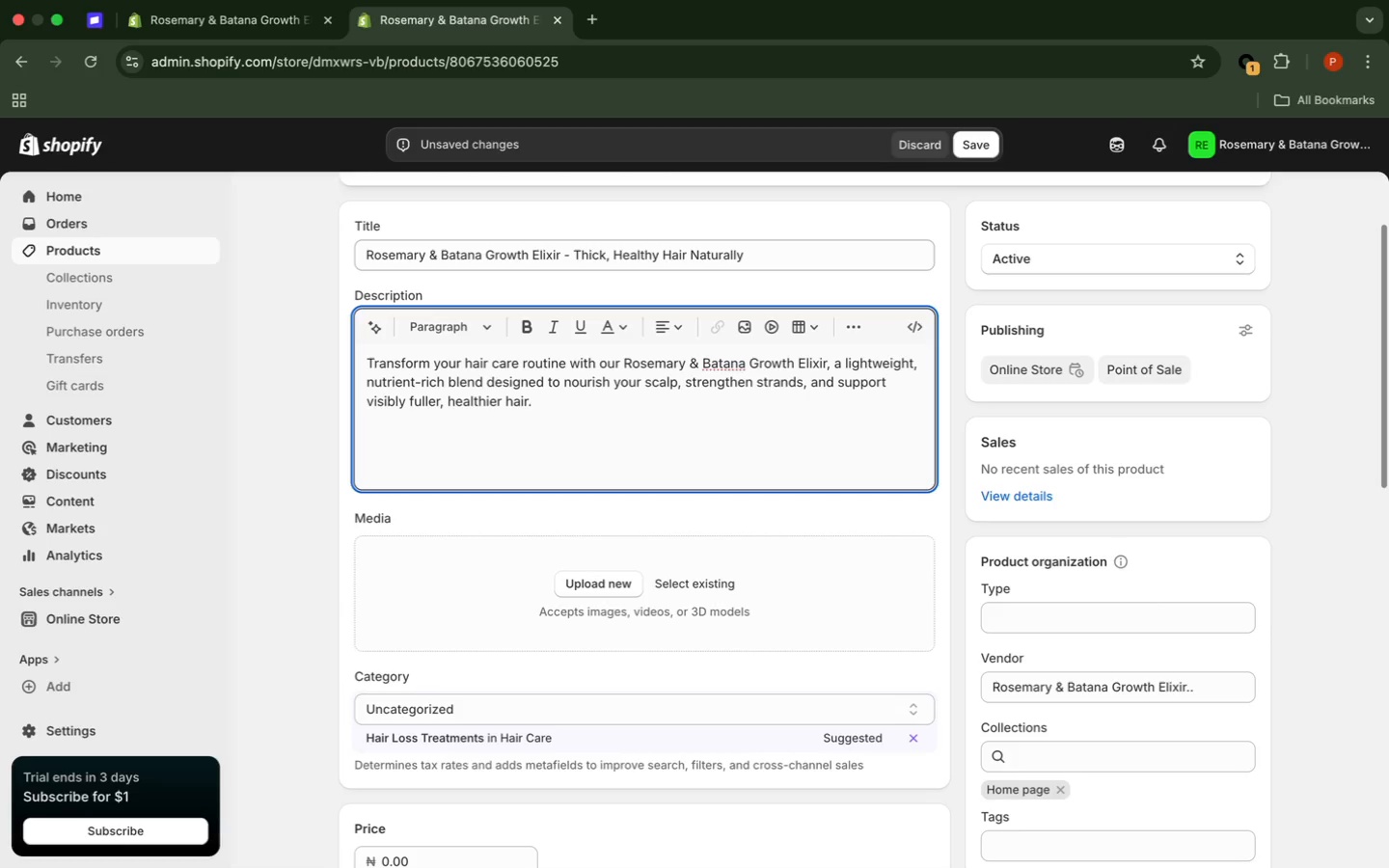 
type(Crafted in small b)
 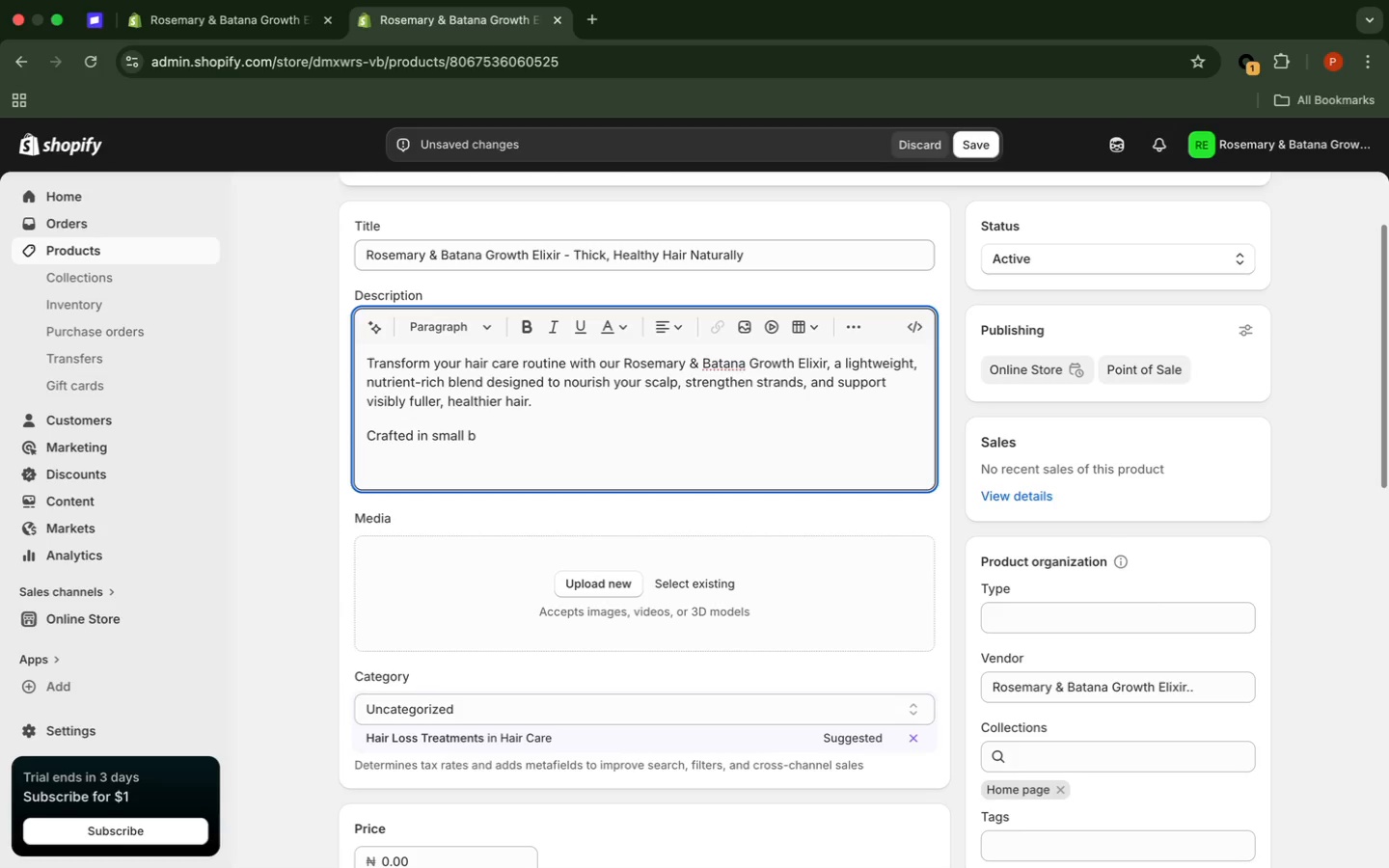 
type(atches, this botanical formulav)
key(Backspace)
type( combines the power of:)
 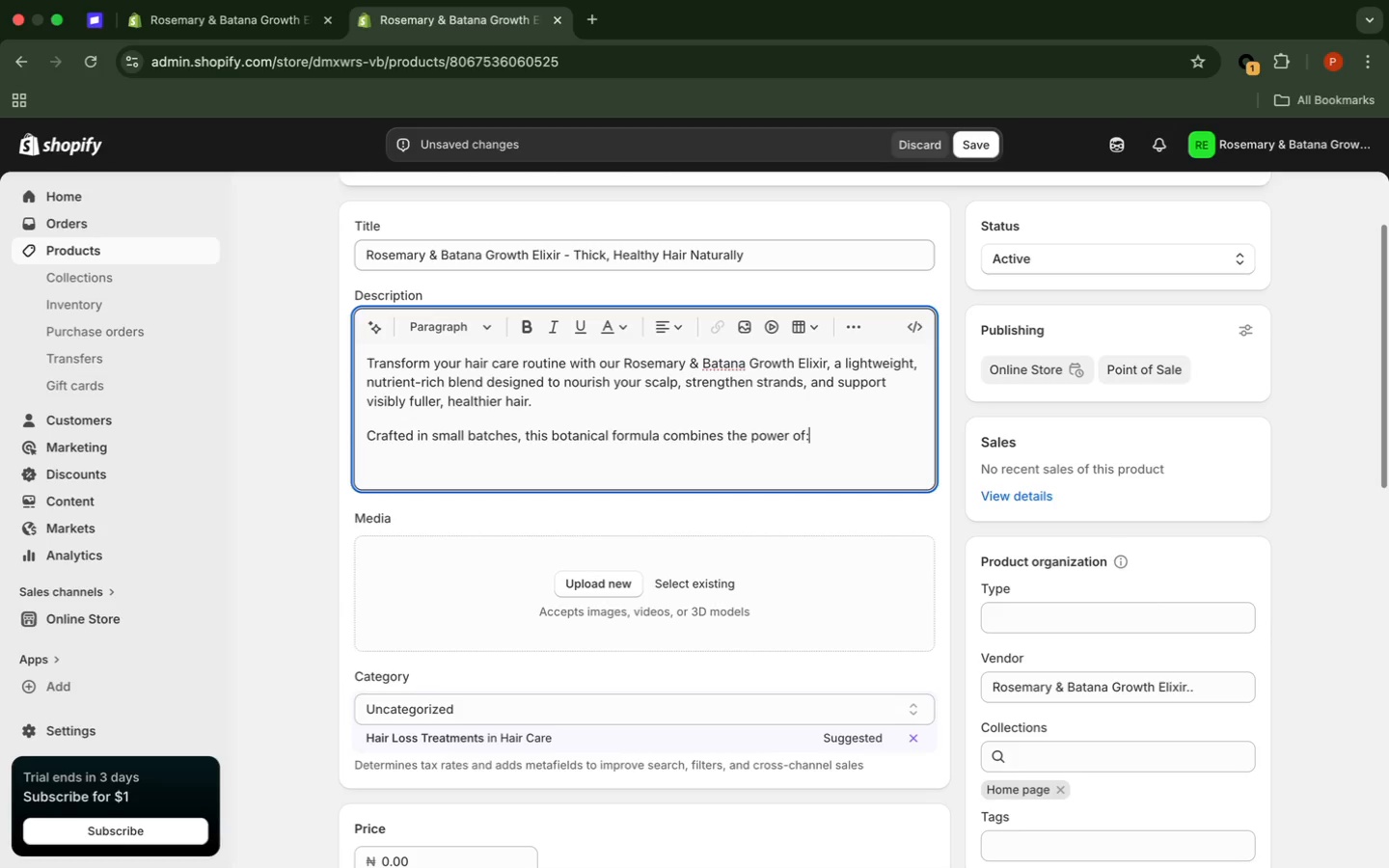 
key(Enter)
 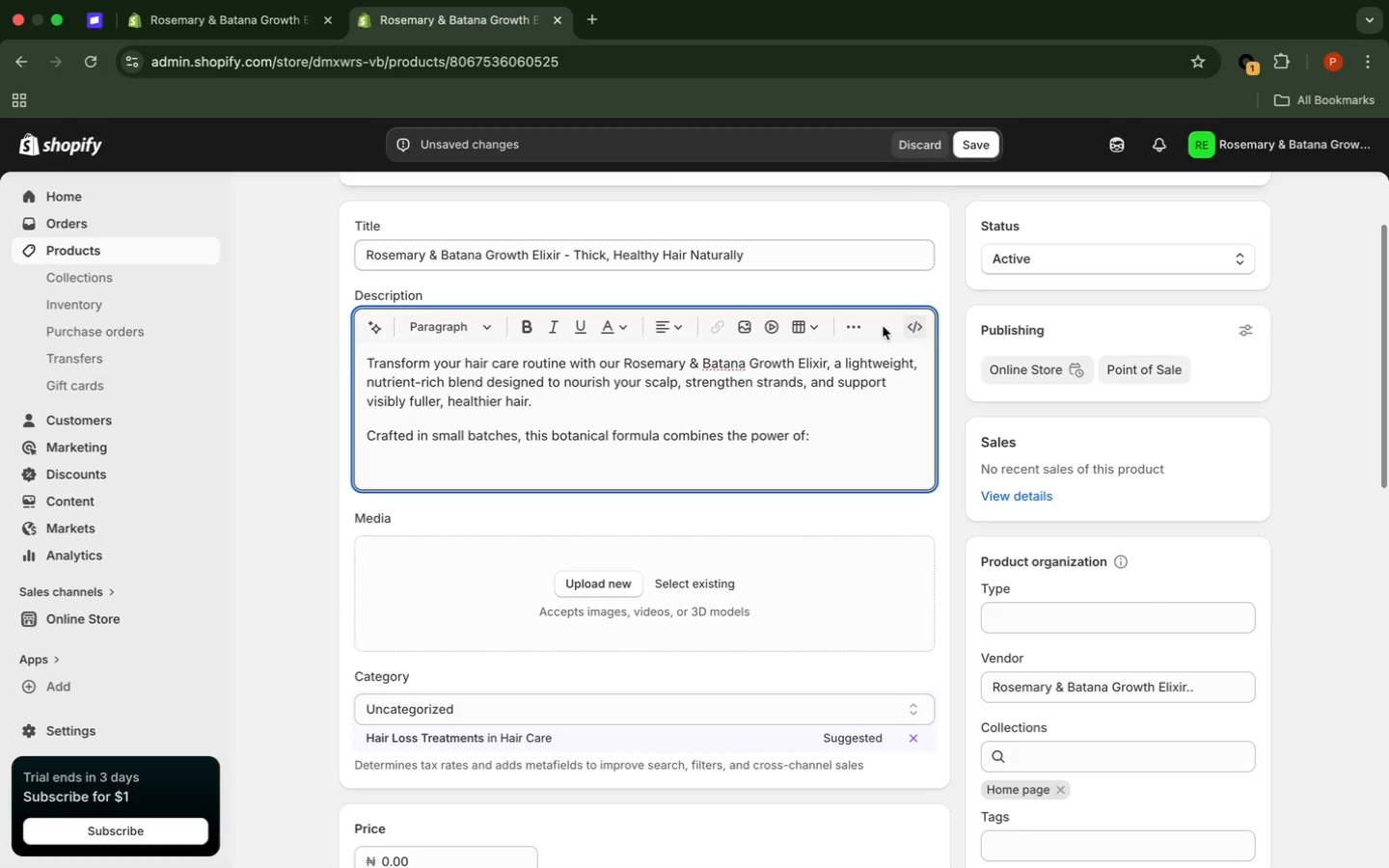 
wait(6.25)
 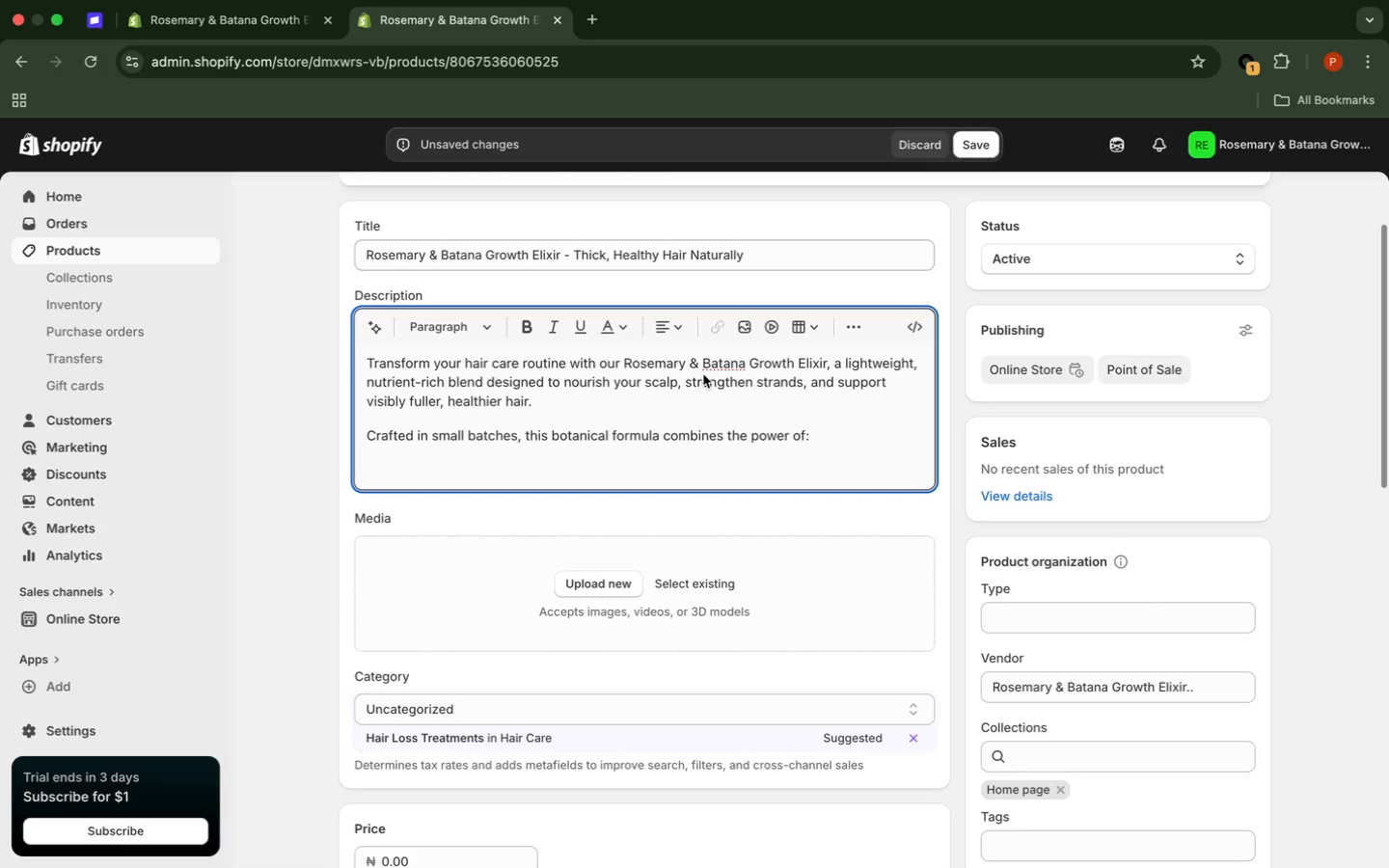 
left_click([854, 321])
 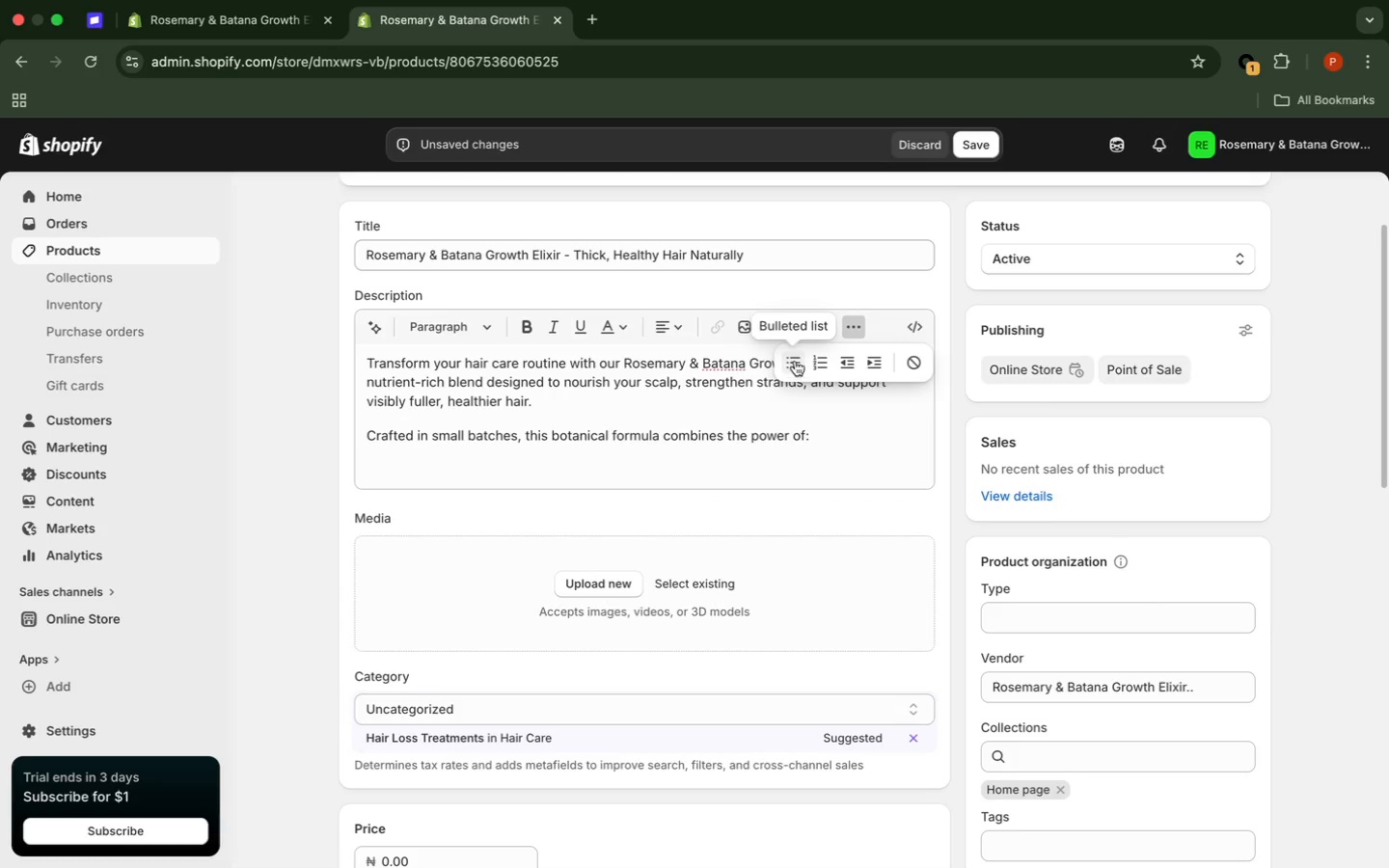 
left_click([796, 359])
 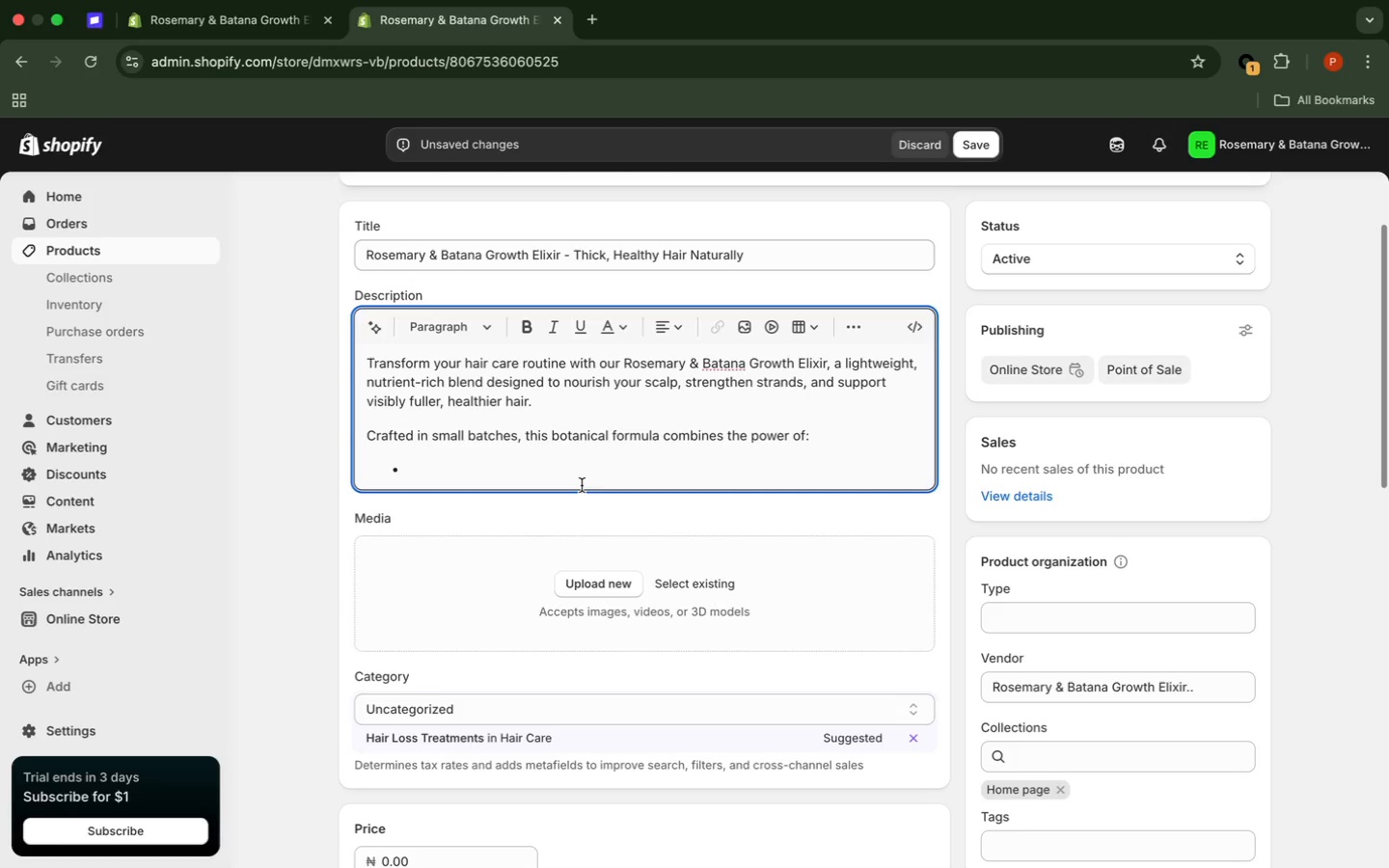 
type(Rosemary Oil-)
 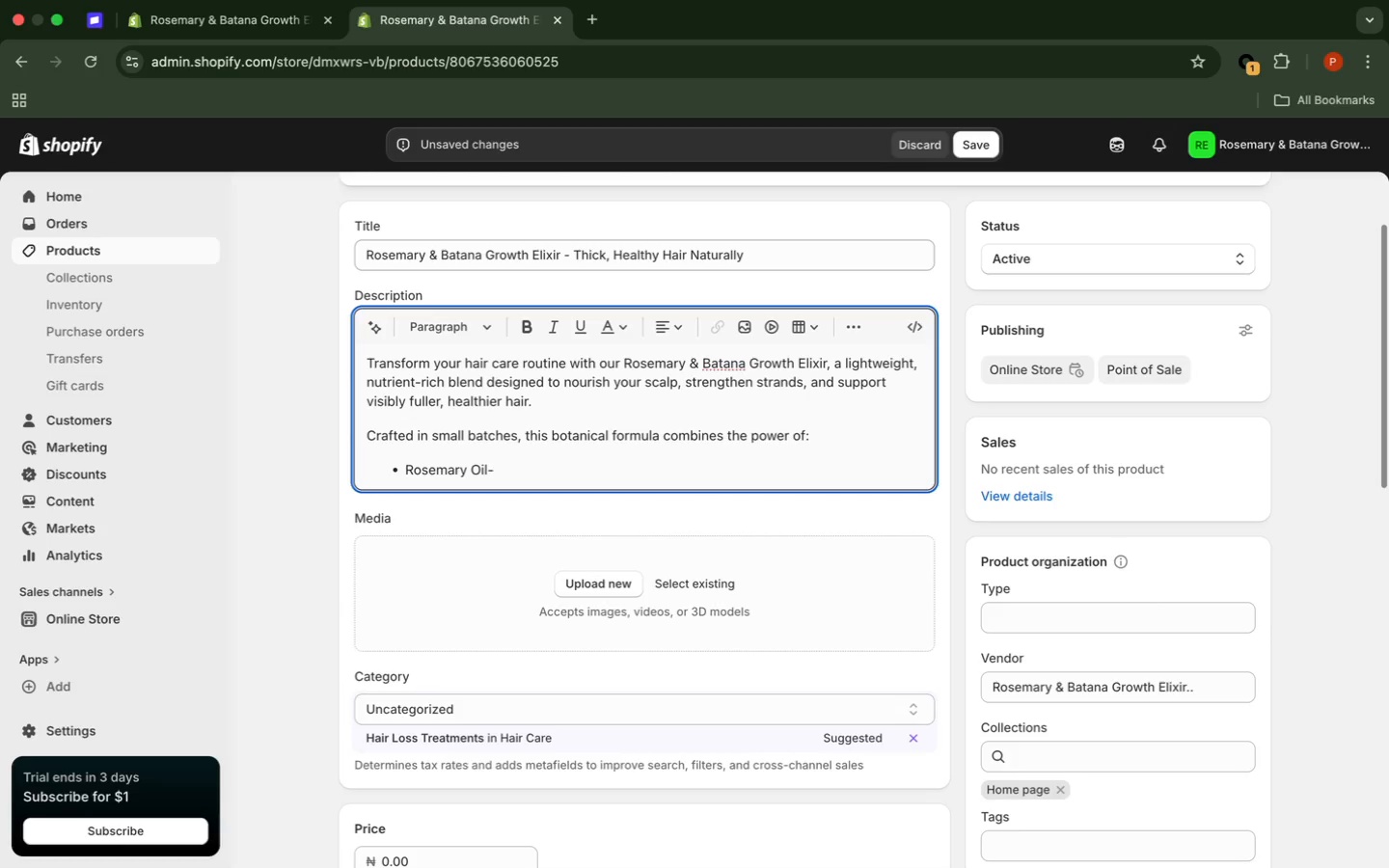 
key(Backspace)
 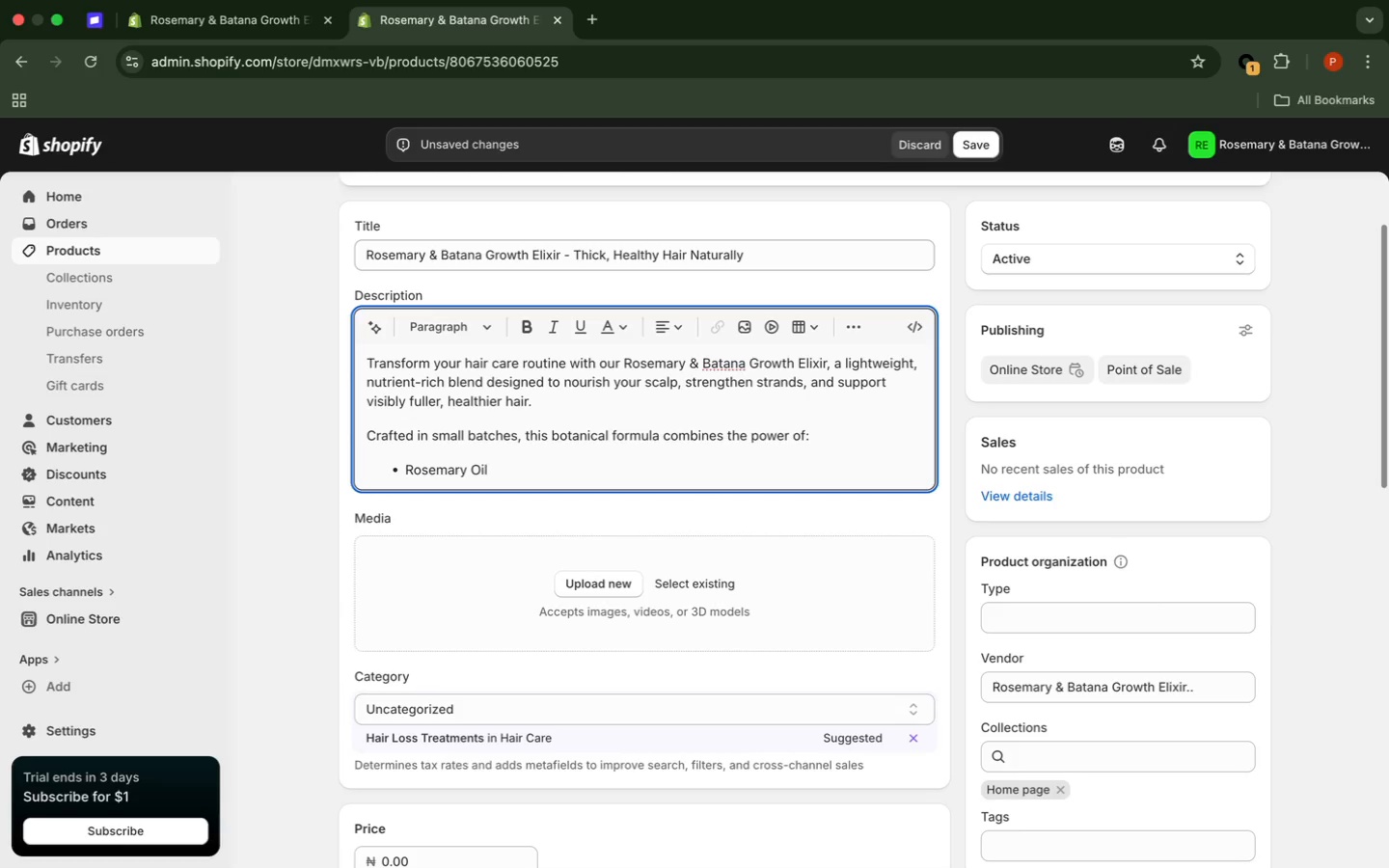 
key(Space)
 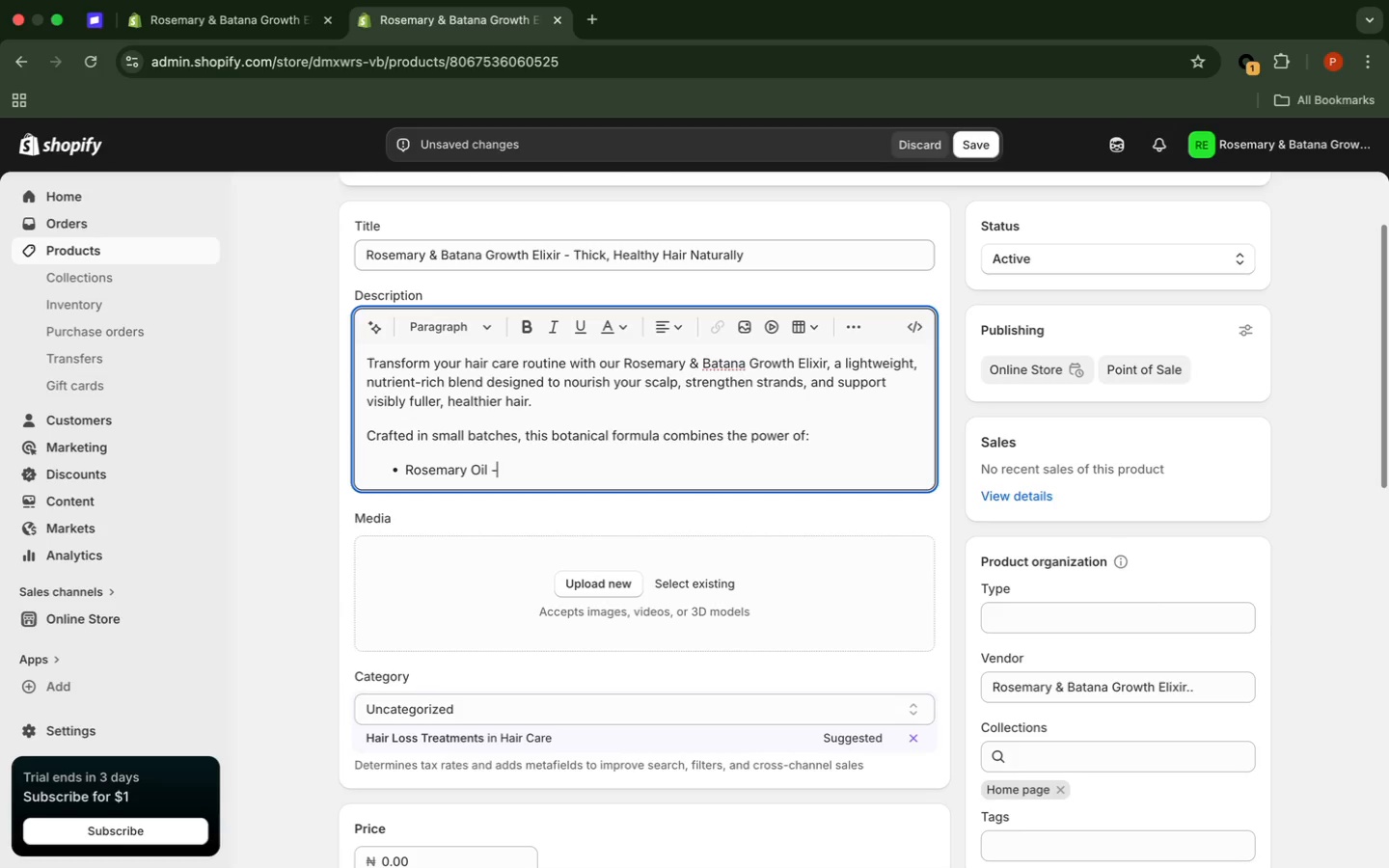 
key(Minus)
 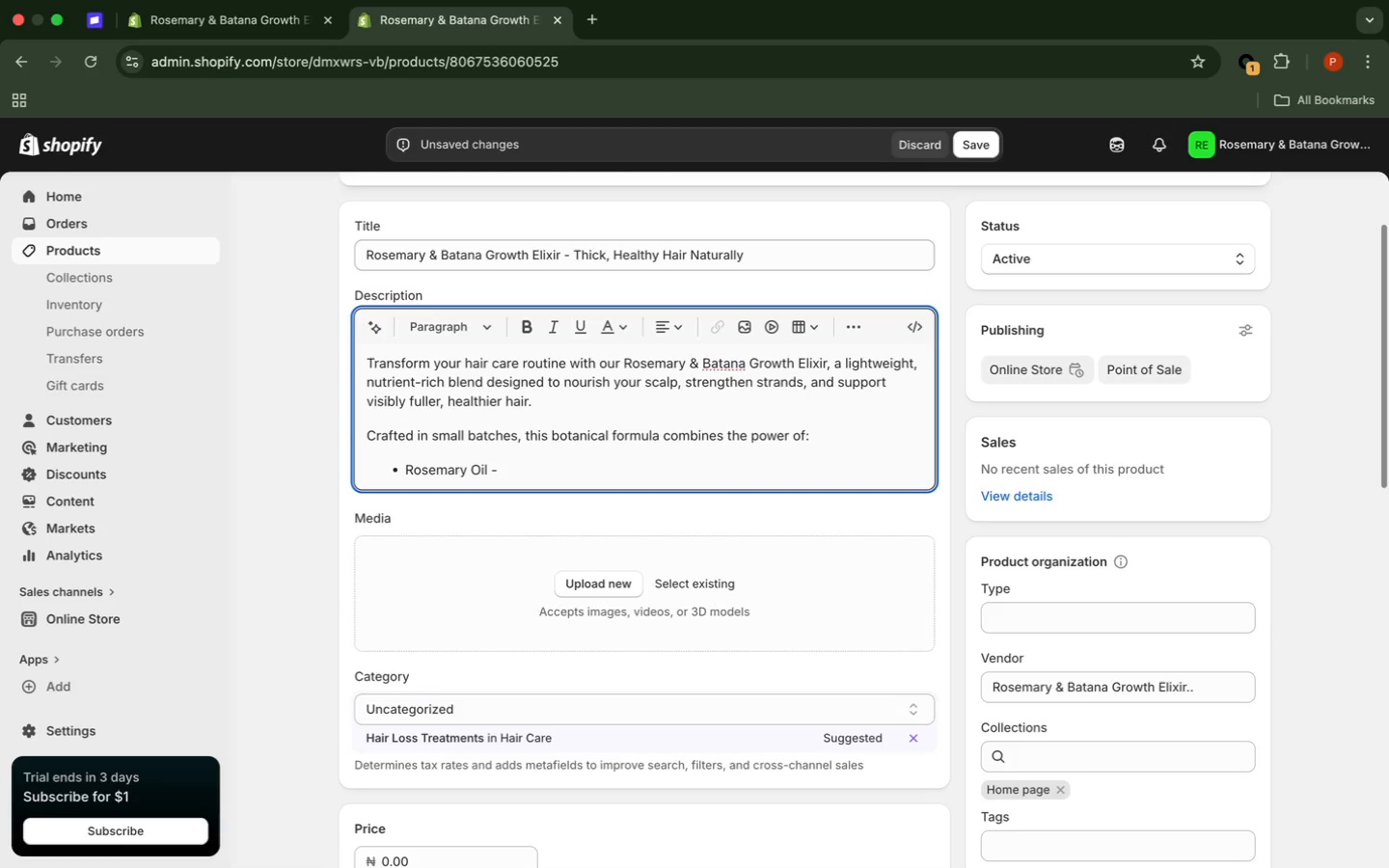 
key(Space)
 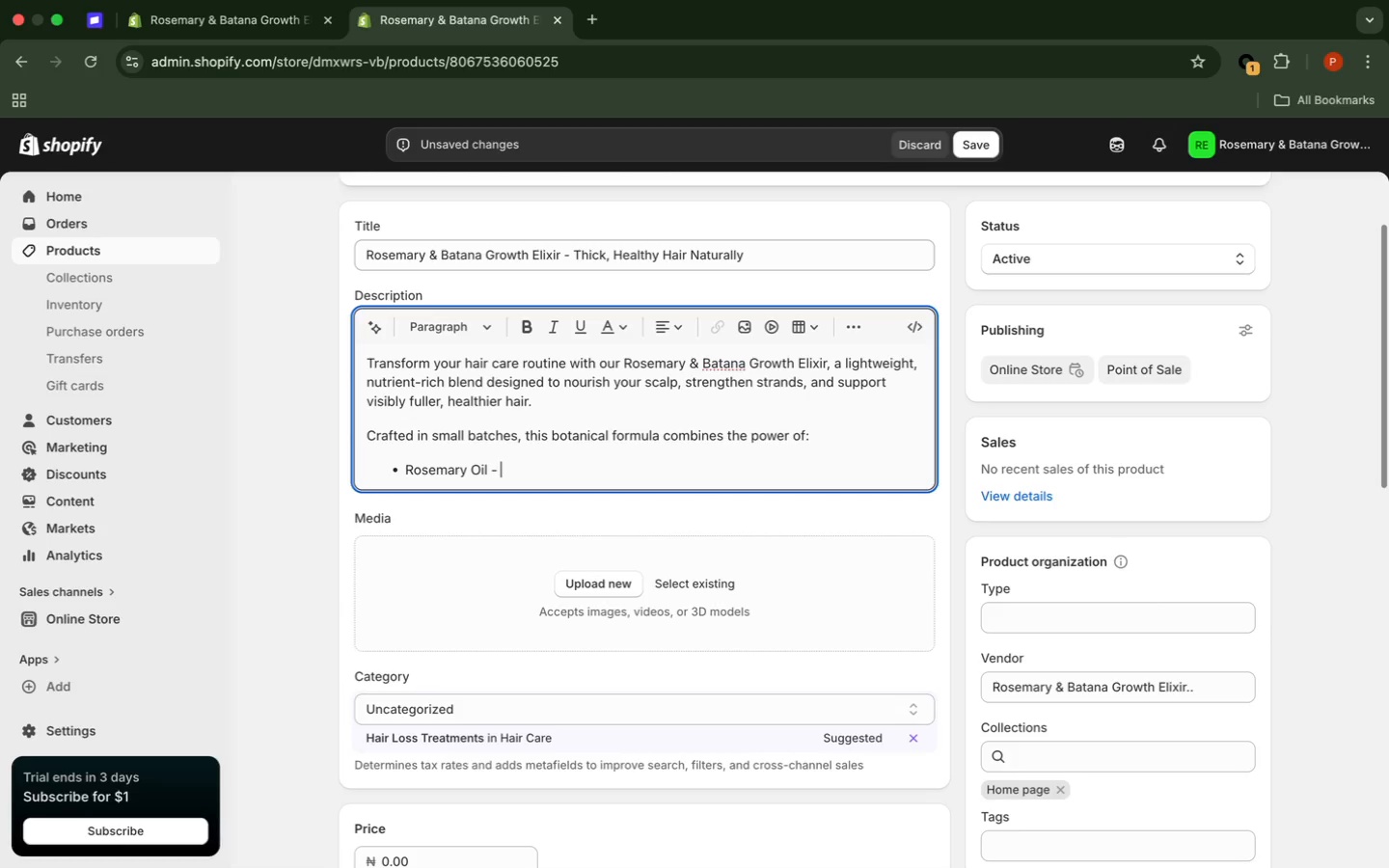 
wait(5.63)
 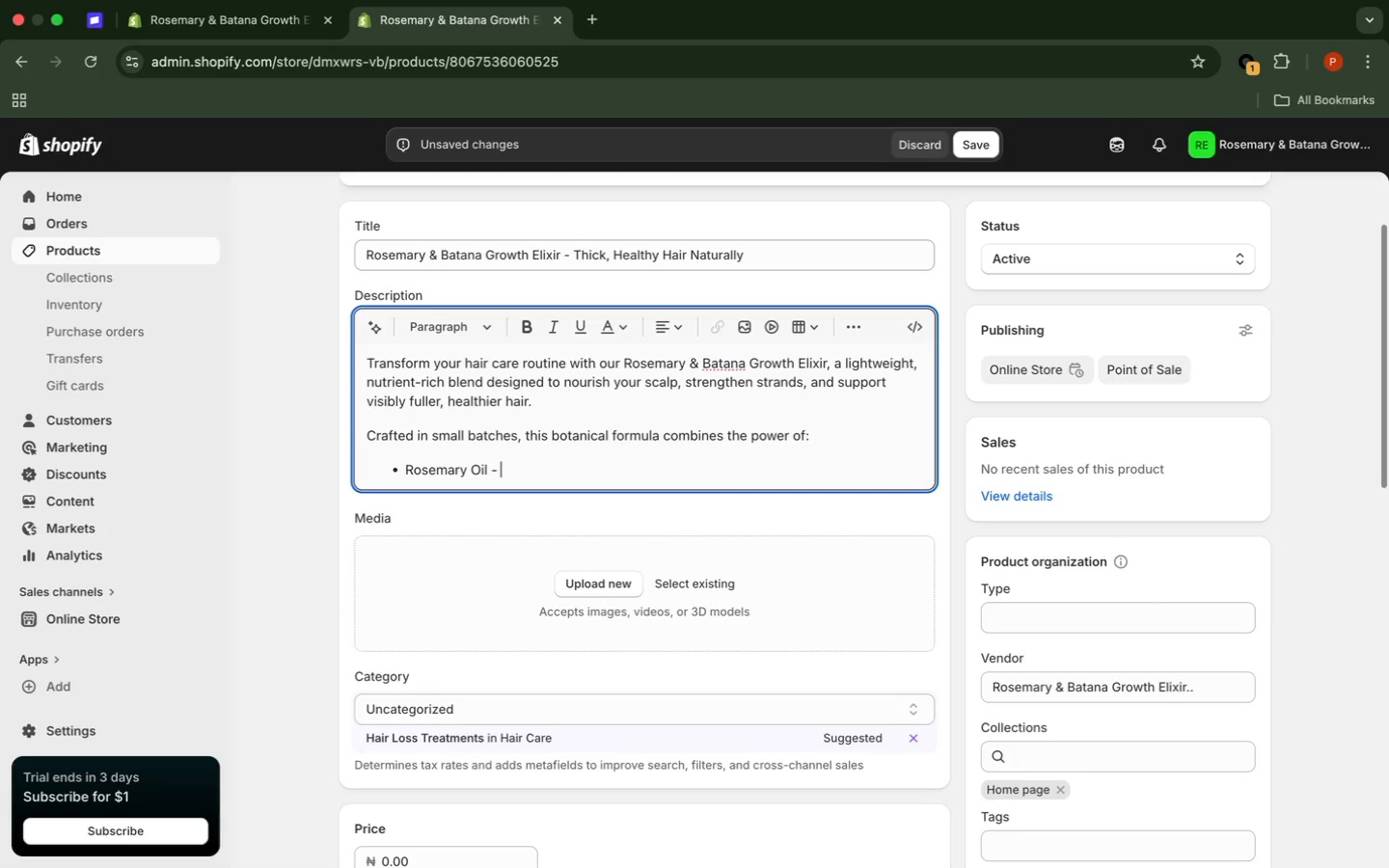 
type(helps )
 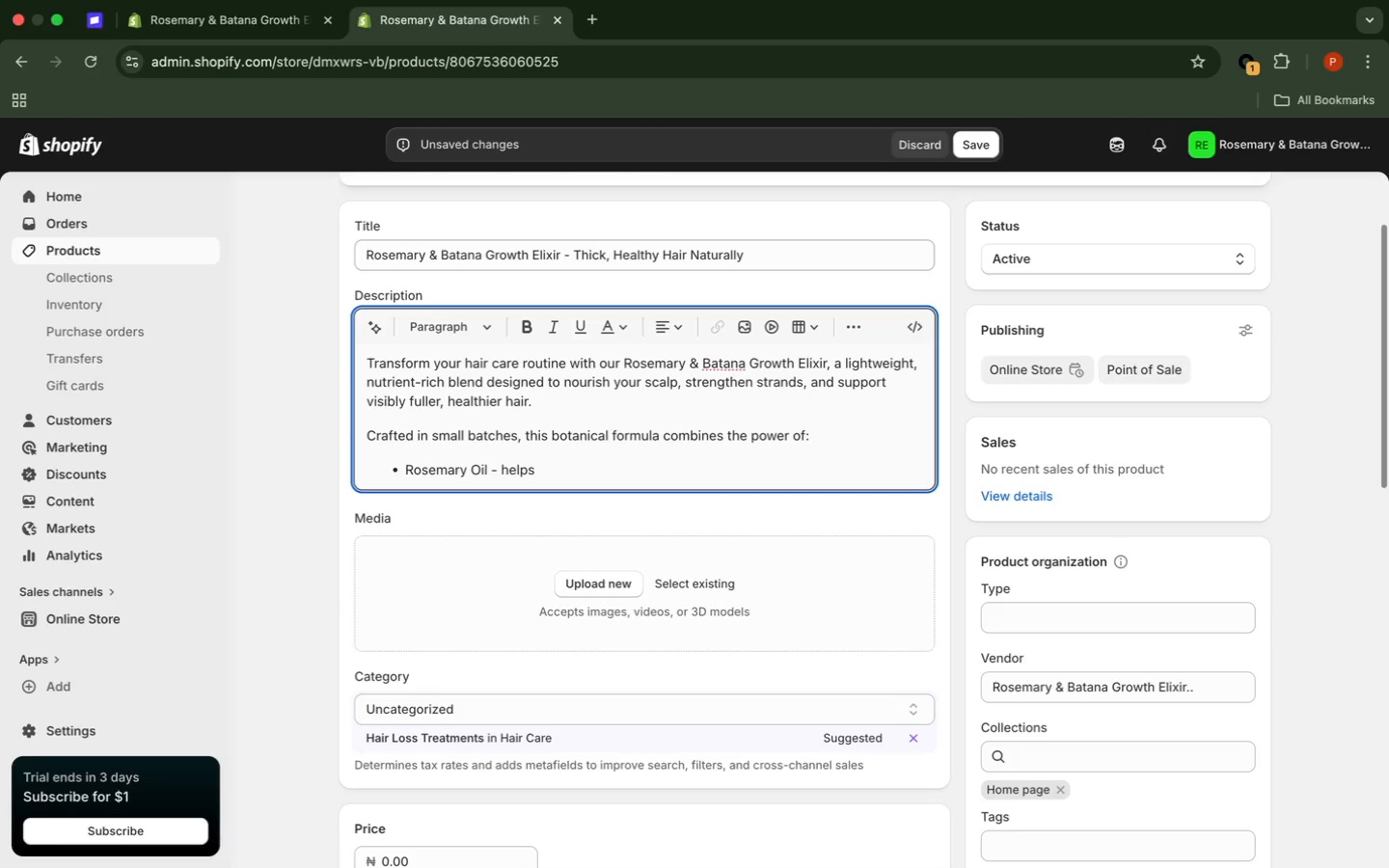 
wait(6.92)
 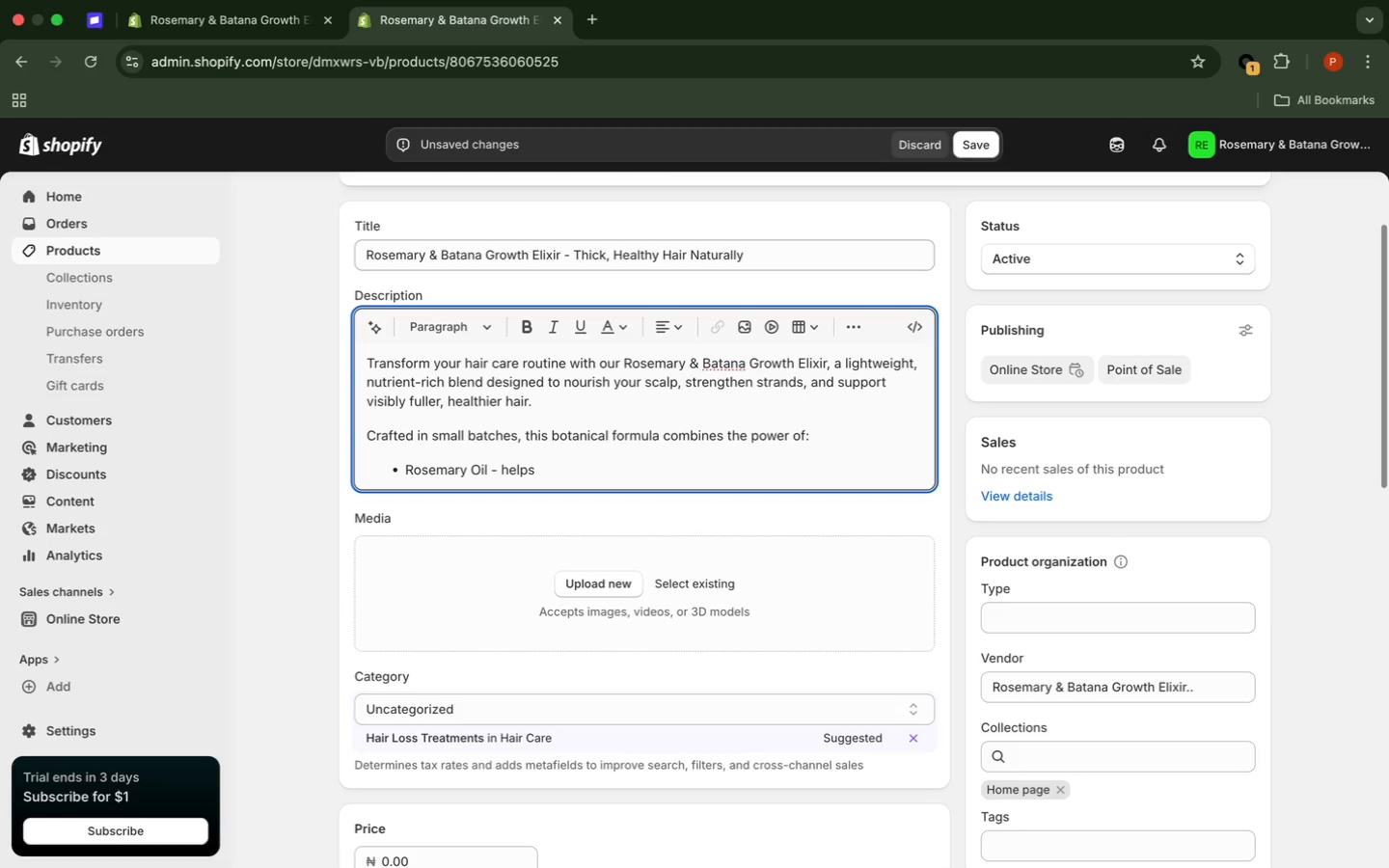 
type(st)
 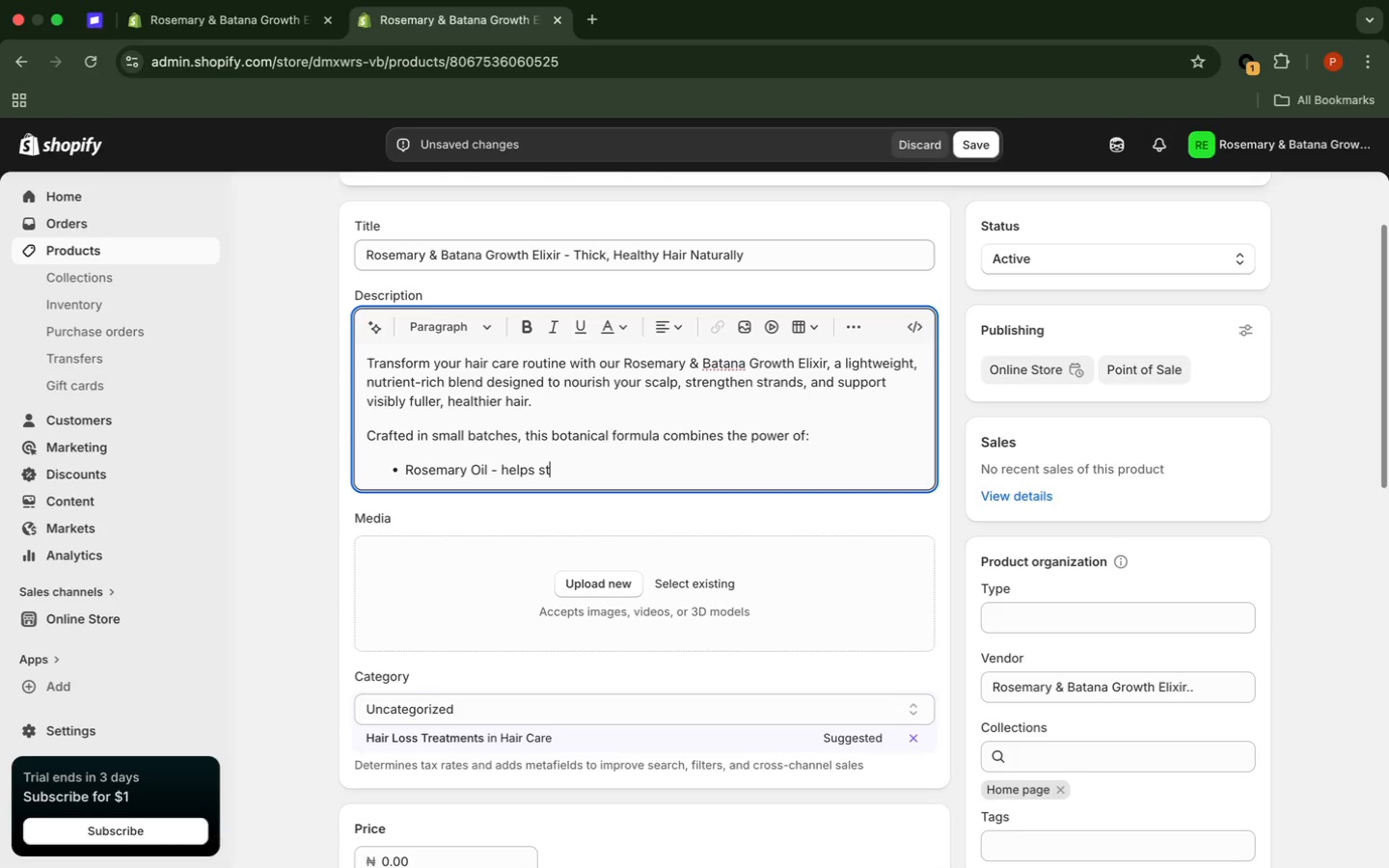 
type(imulate)
 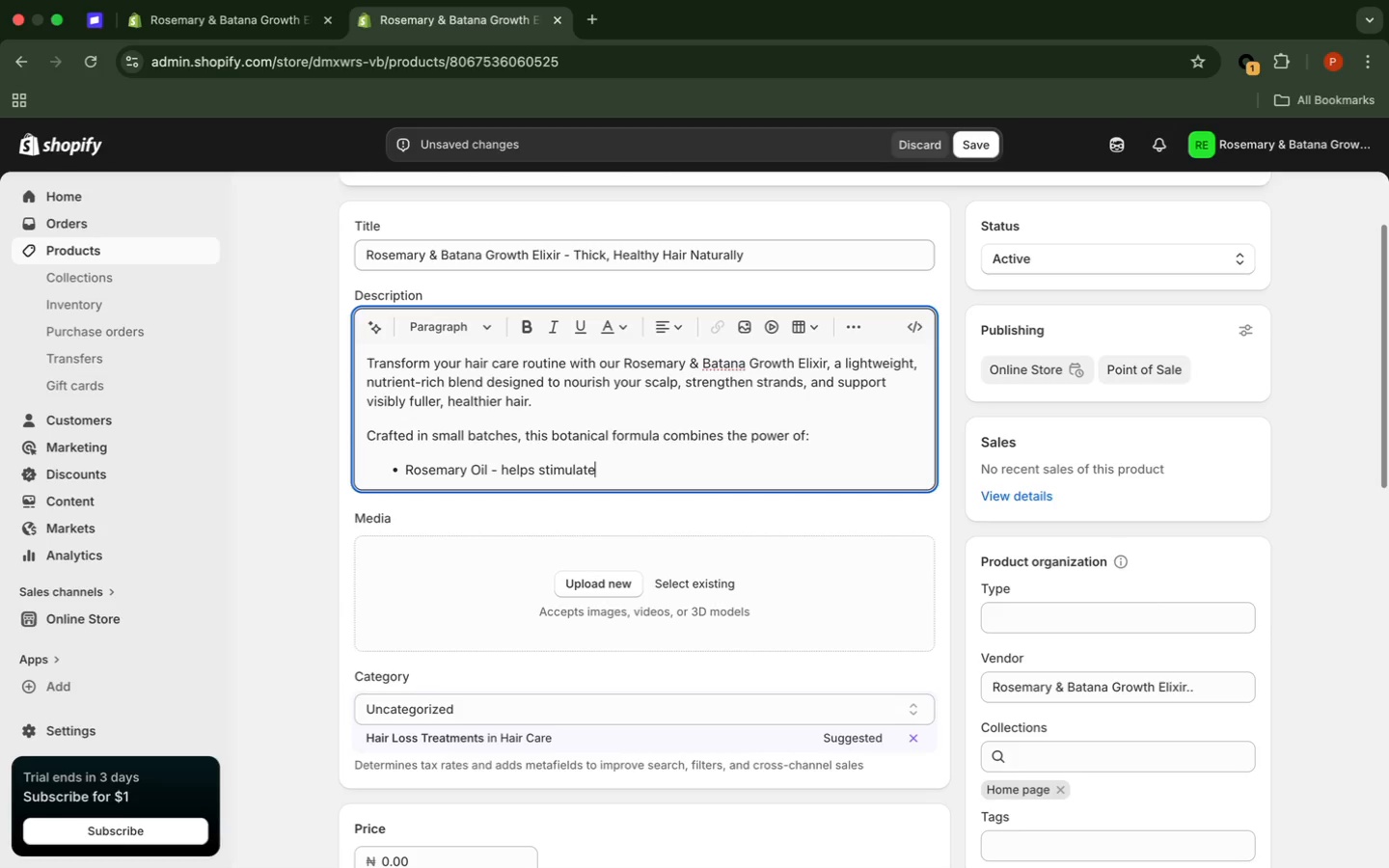 
wait(25.38)
 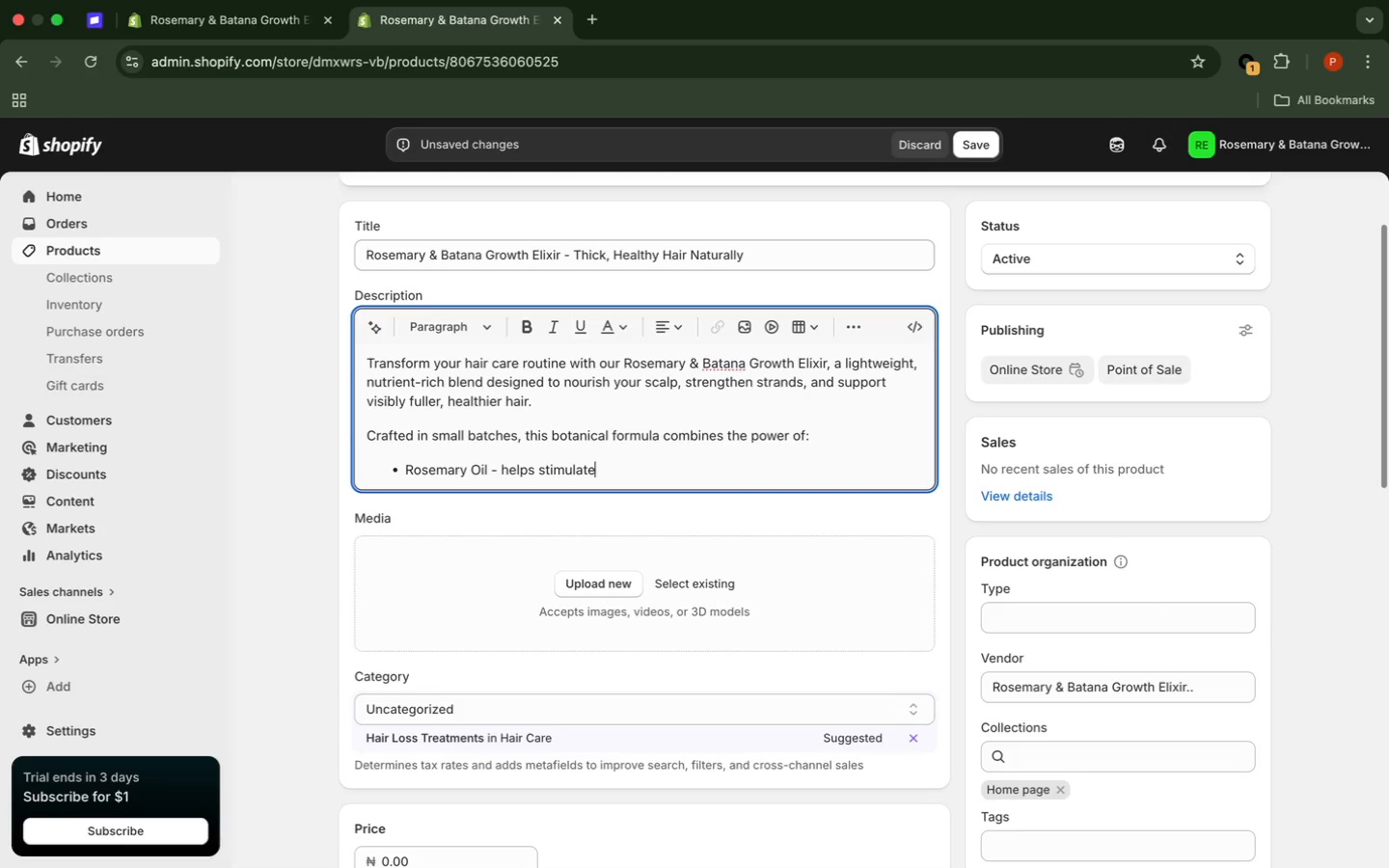 
type(  circ)
 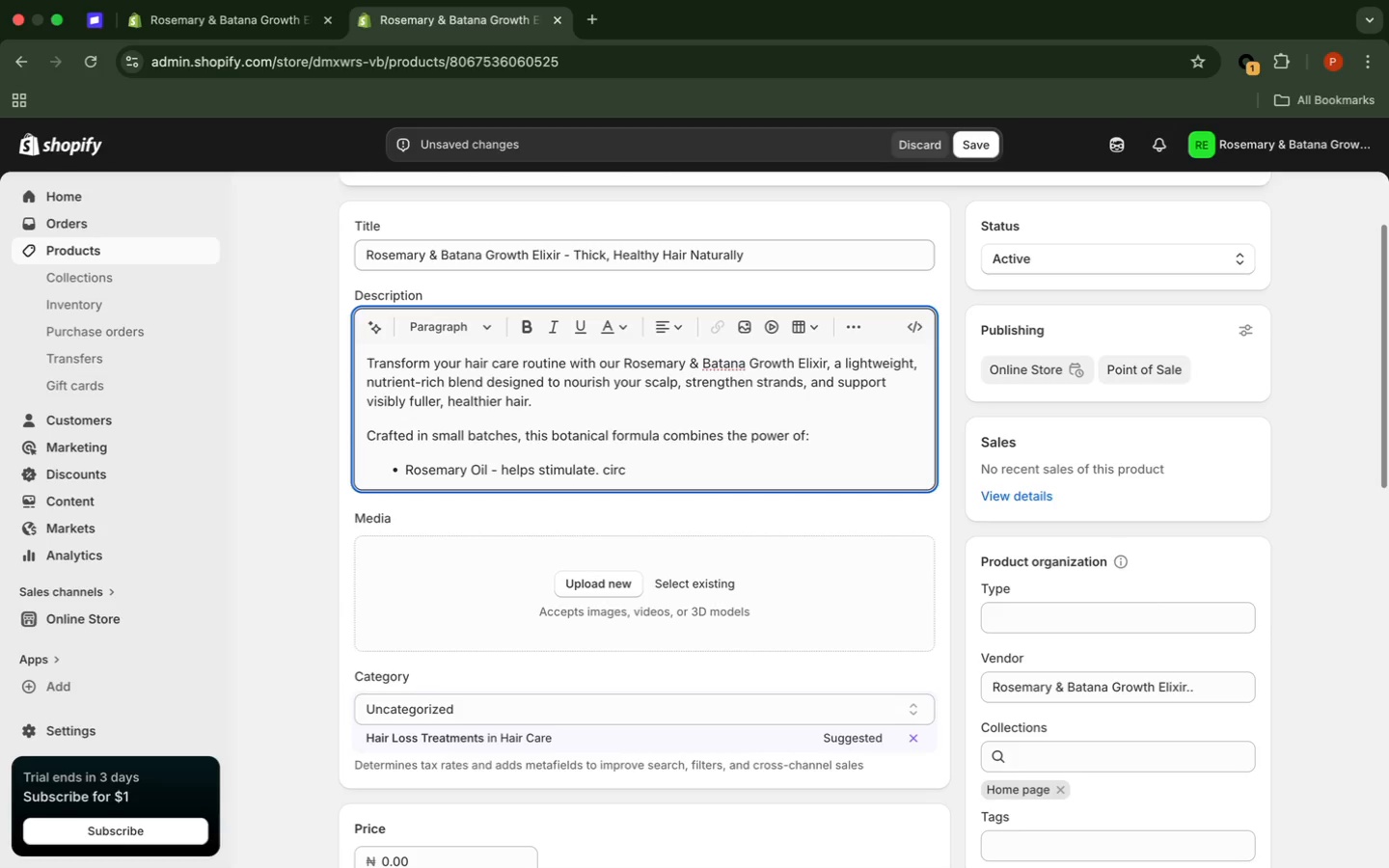 
type(ulation)
 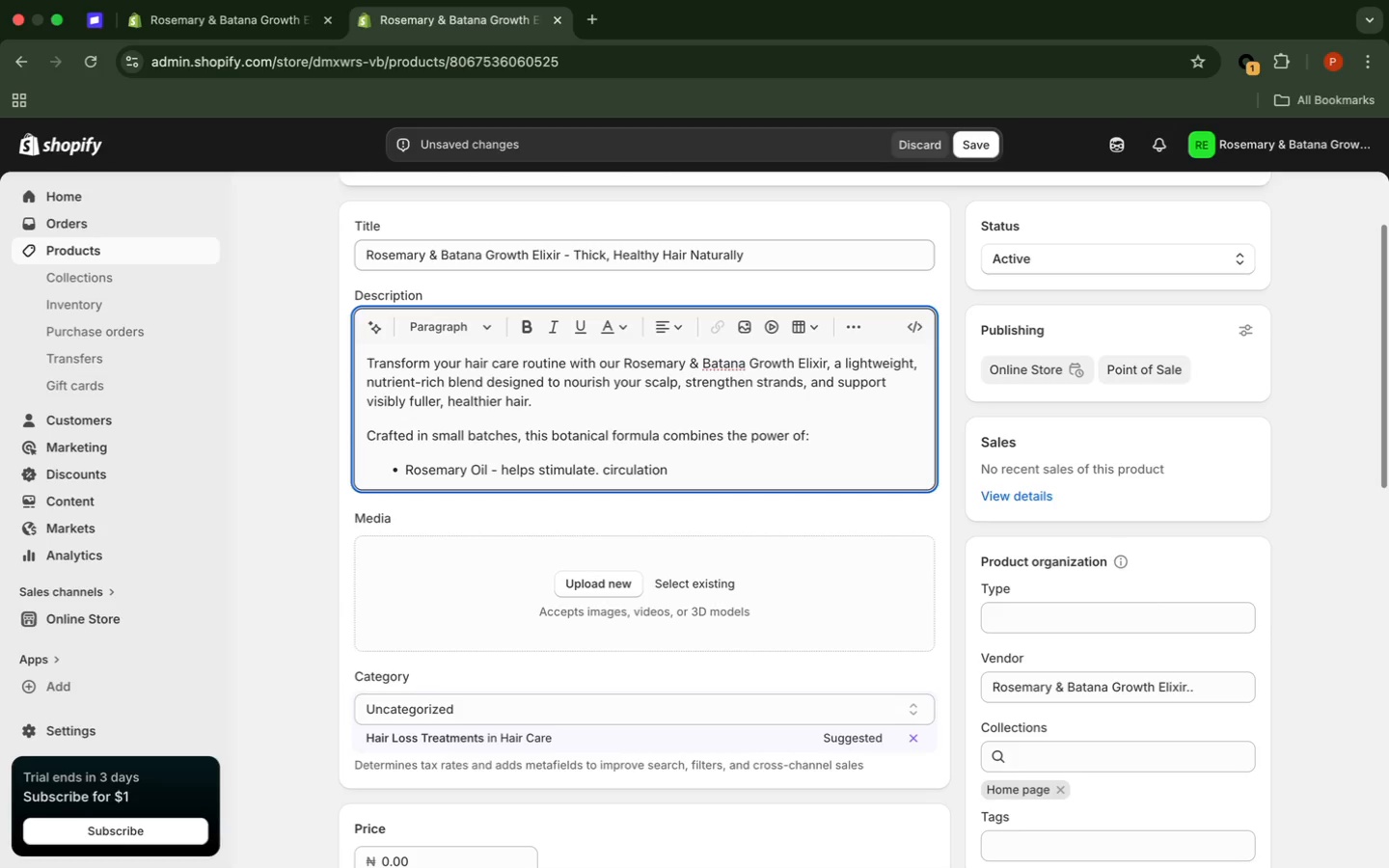 
type( and support  hair growth)
 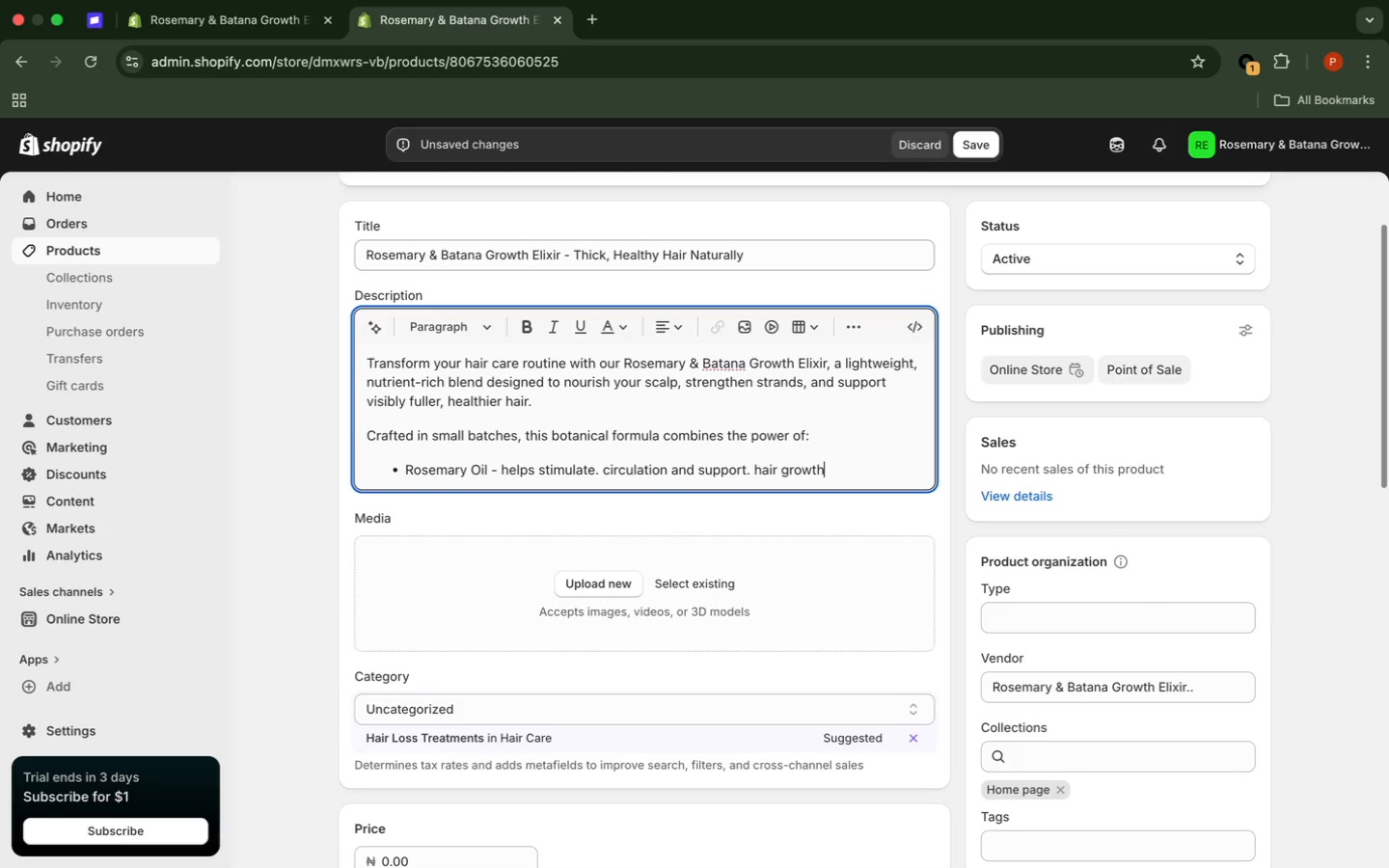 
key(Enter)
 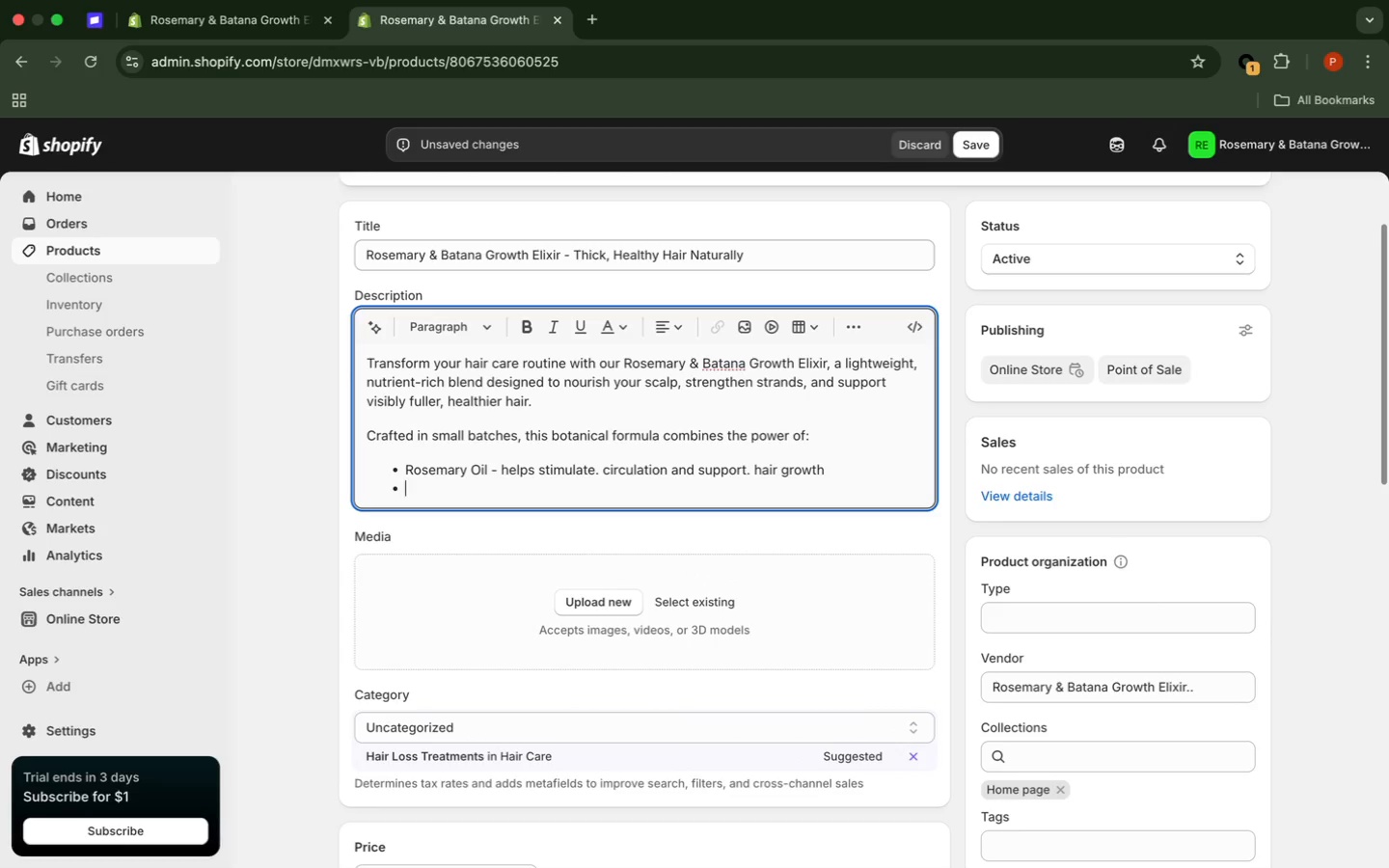 
type(Batana Oil - rich in essential fatty acids to  repair and restore  damaged  hair)
 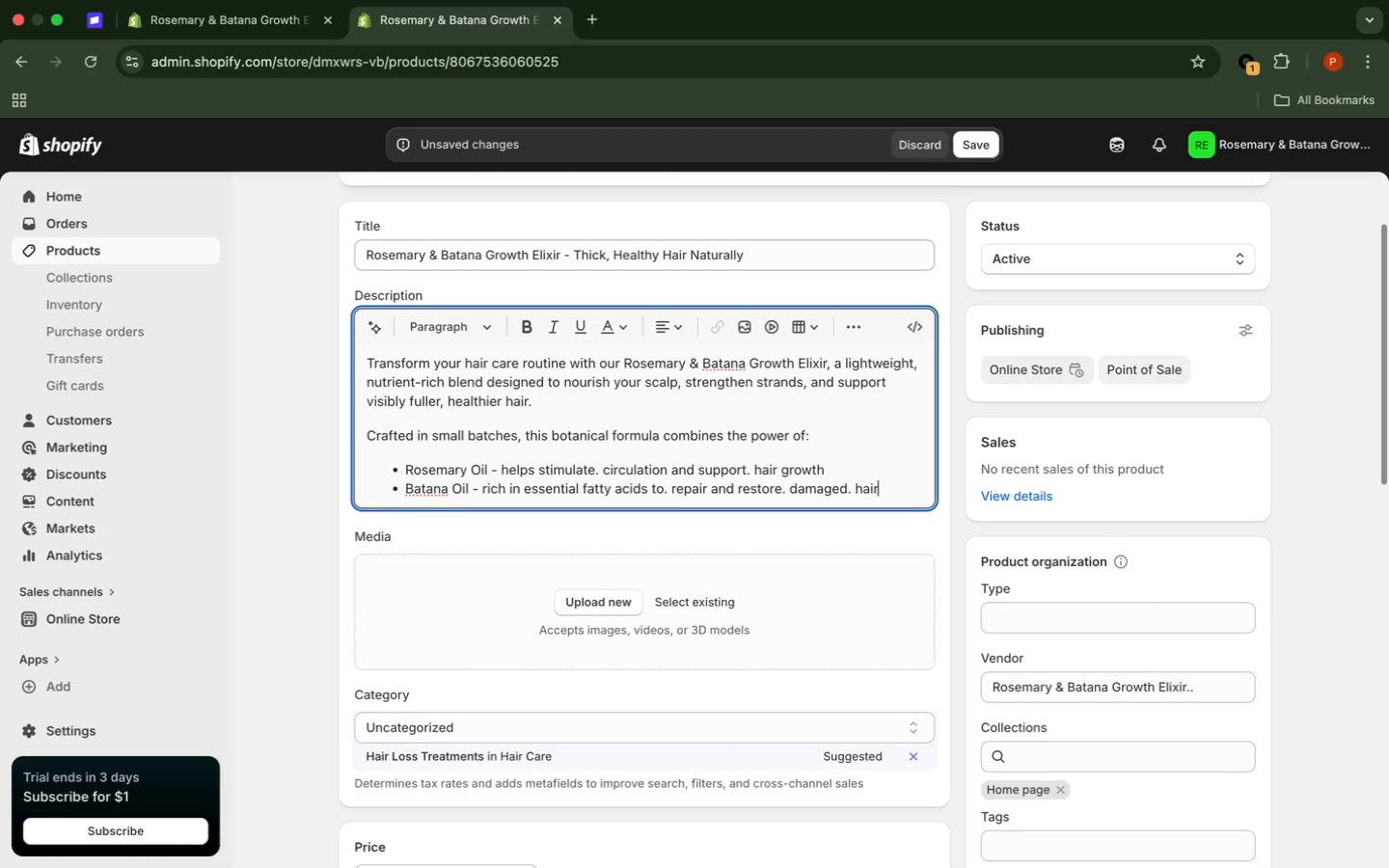 
hold_key(key=ArrowLeft, duration=0.84)
 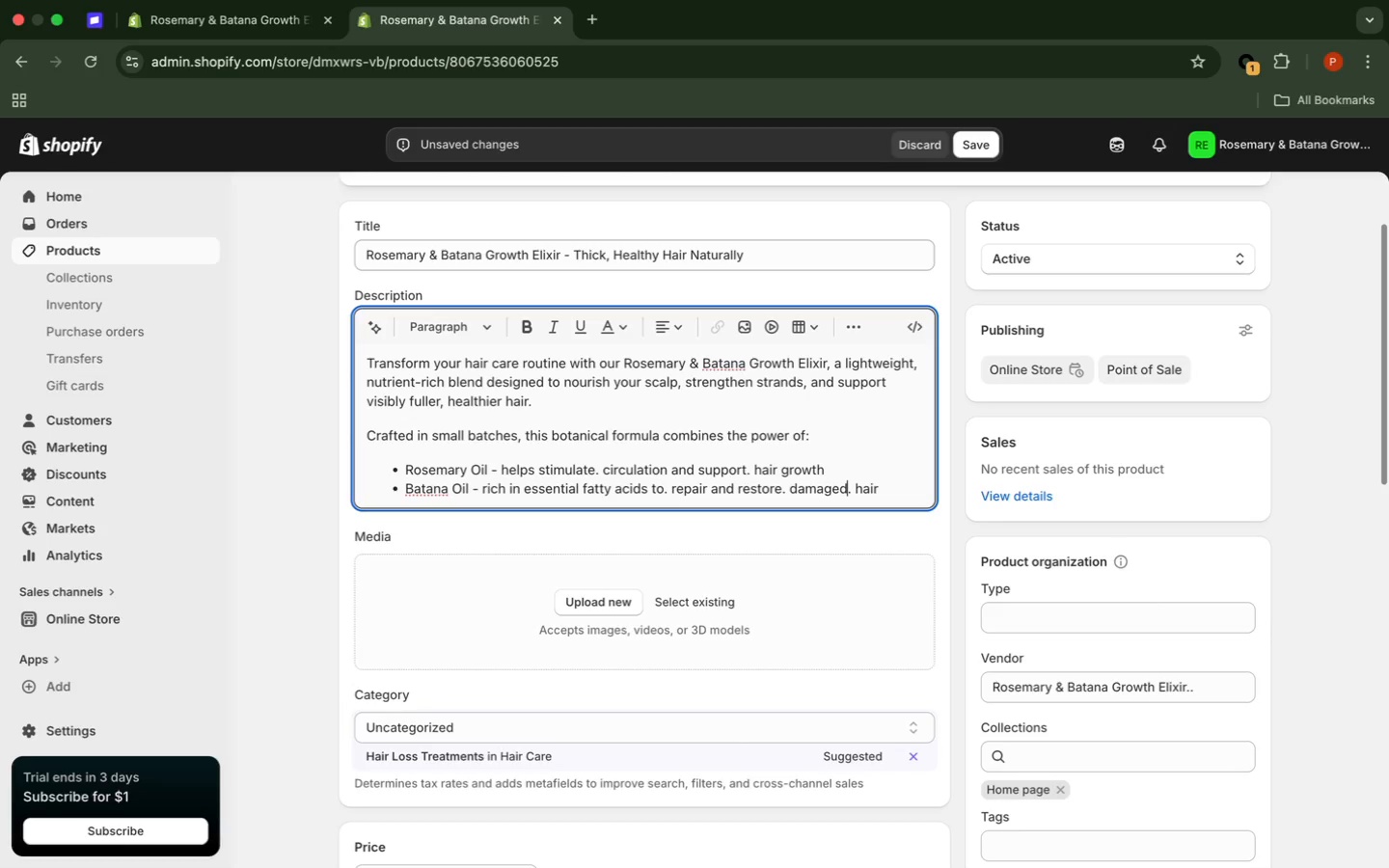 
hold_key(key=ArrowLeft, duration=1.5)
 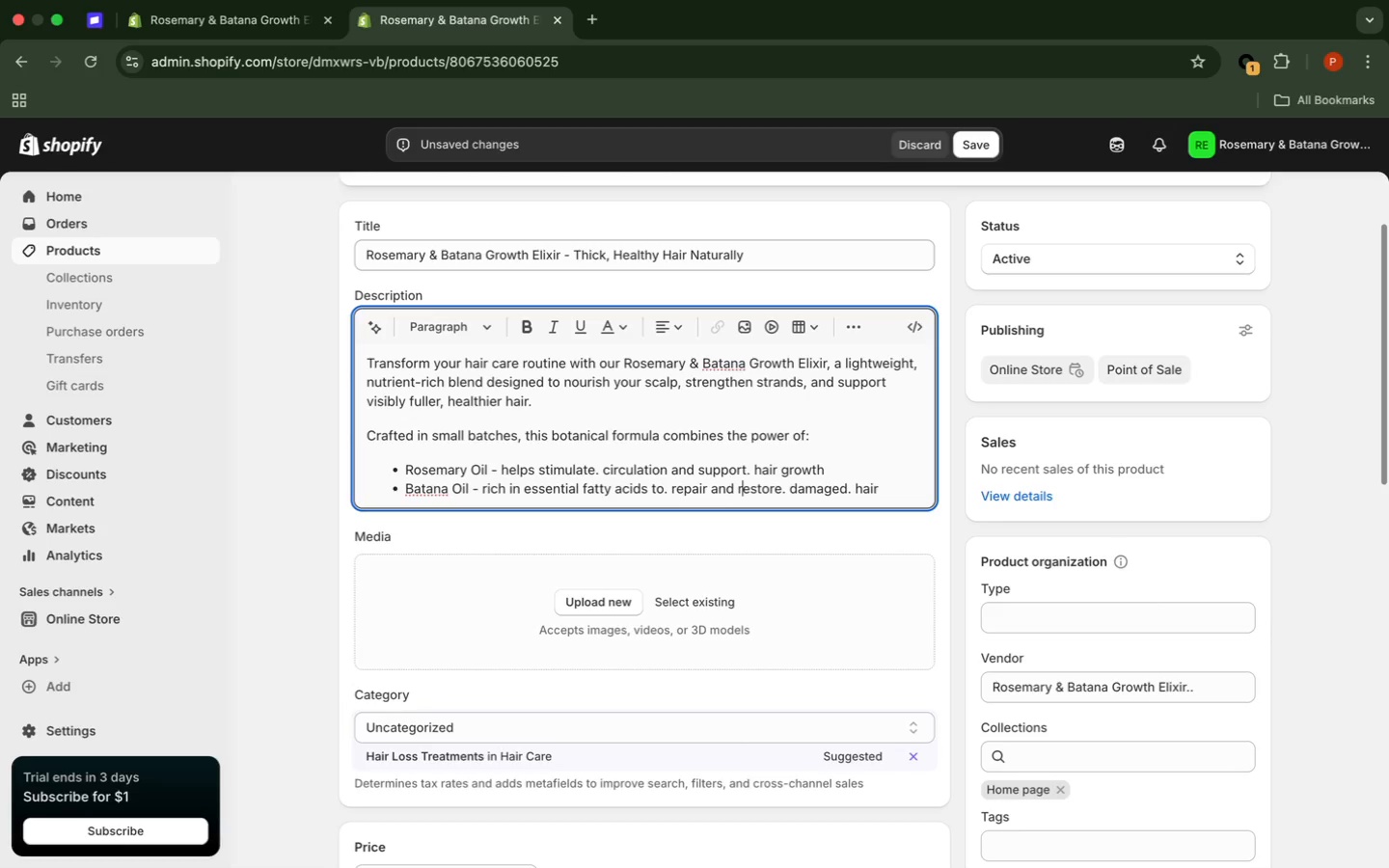 
hold_key(key=ArrowLeft, duration=1.17)
 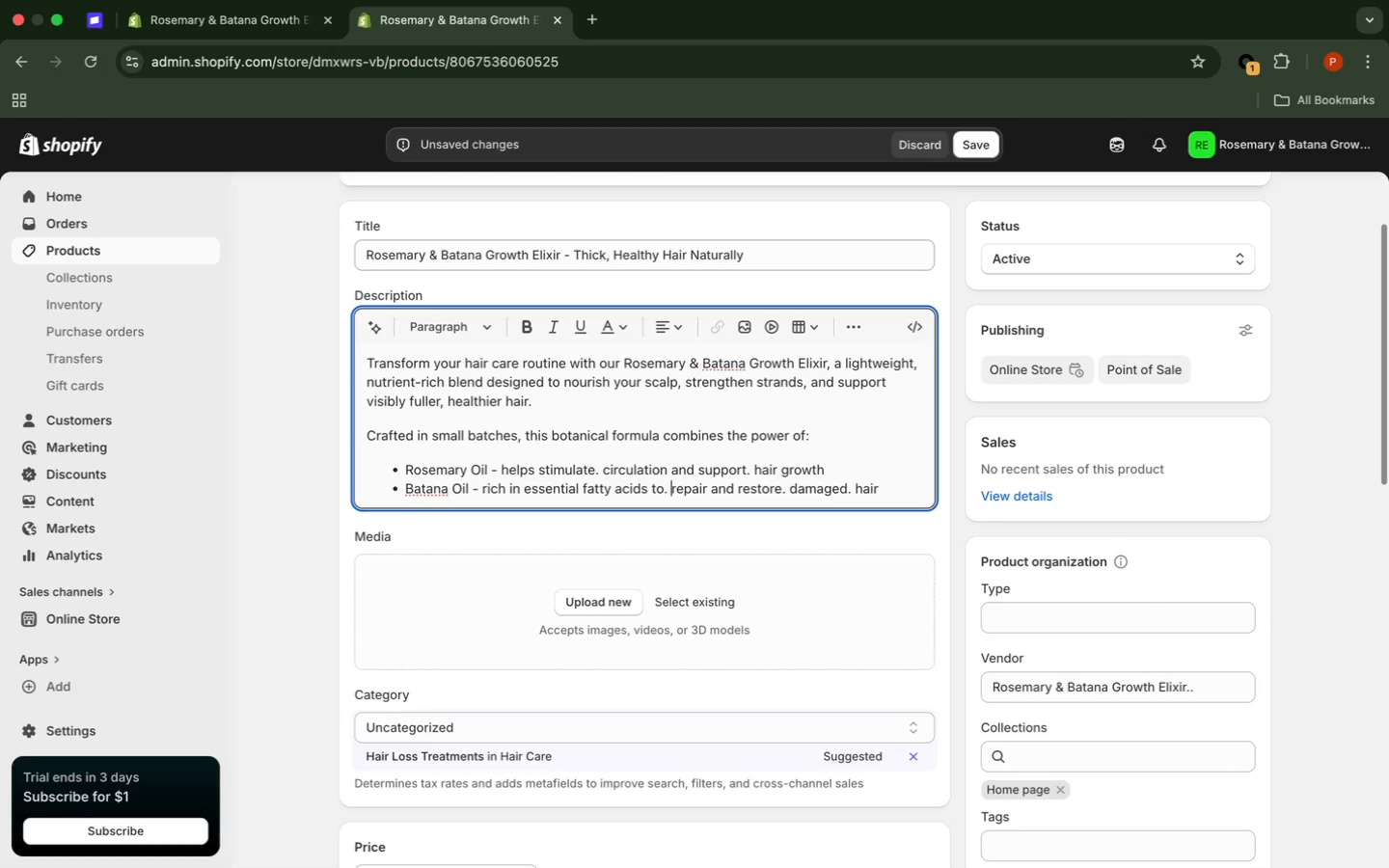 
hold_key(key=ArrowLeft, duration=0.79)
 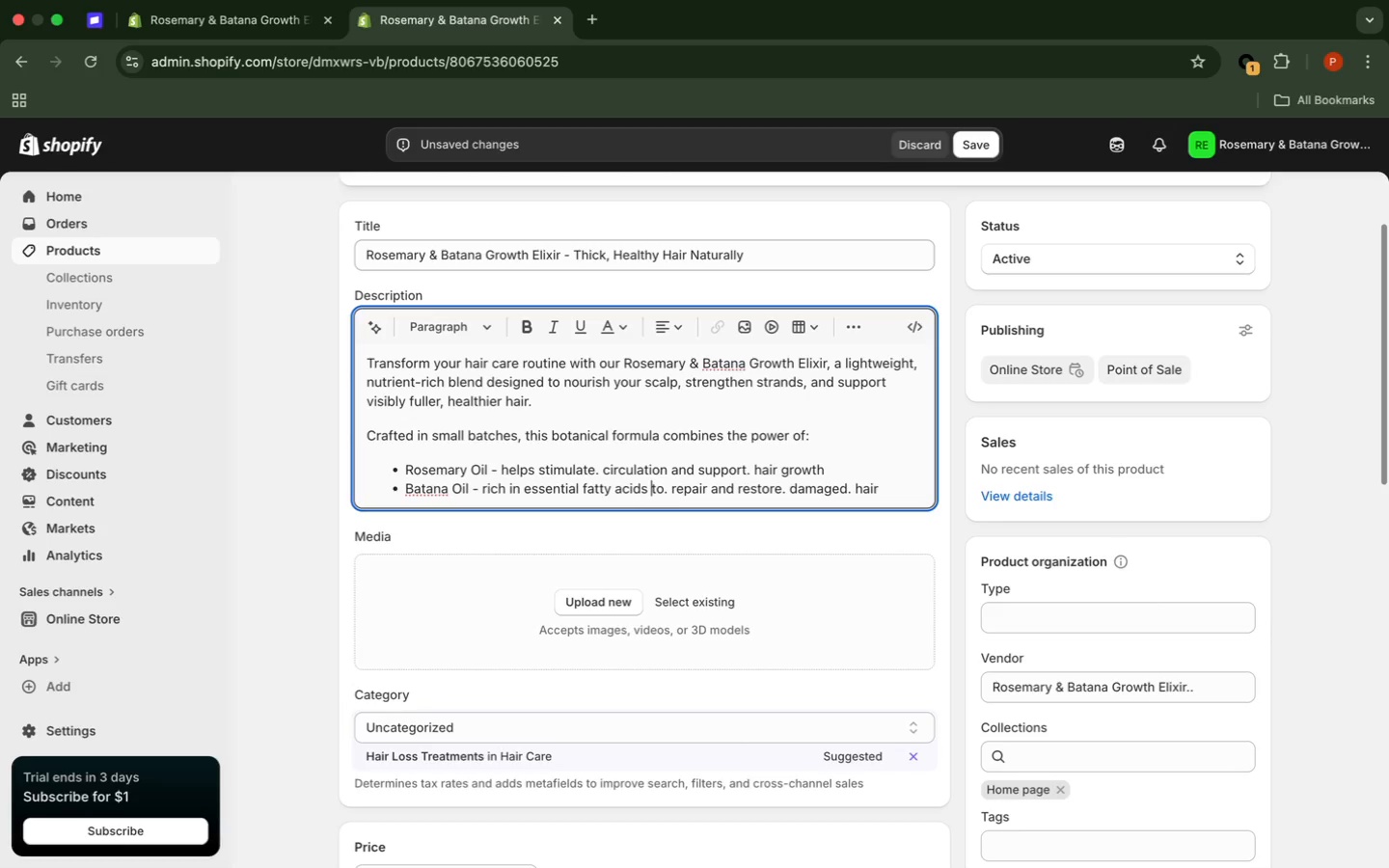 
hold_key(key=ArrowLeft, duration=0.7)
 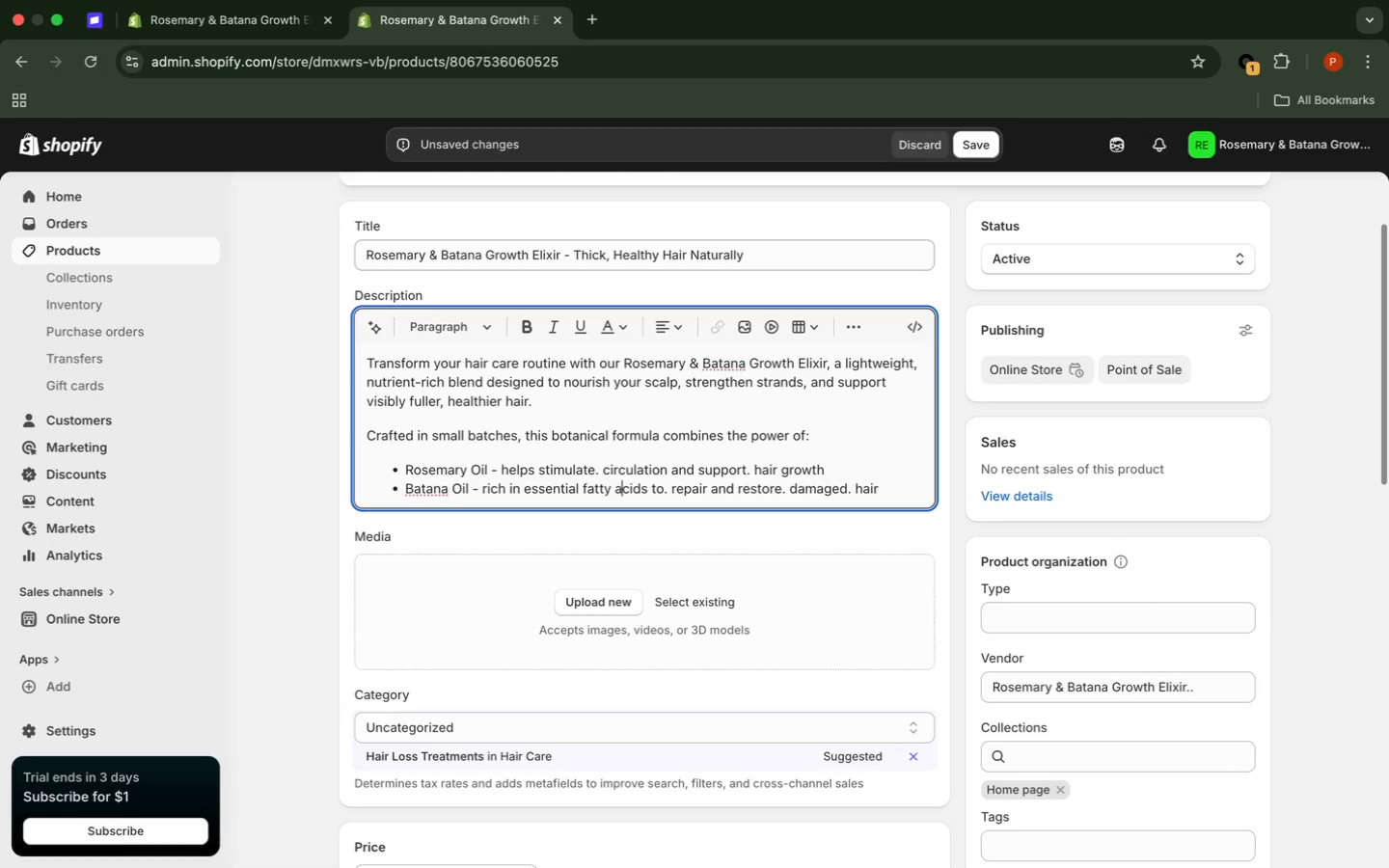 
hold_key(key=ArrowLeft, duration=0.43)
 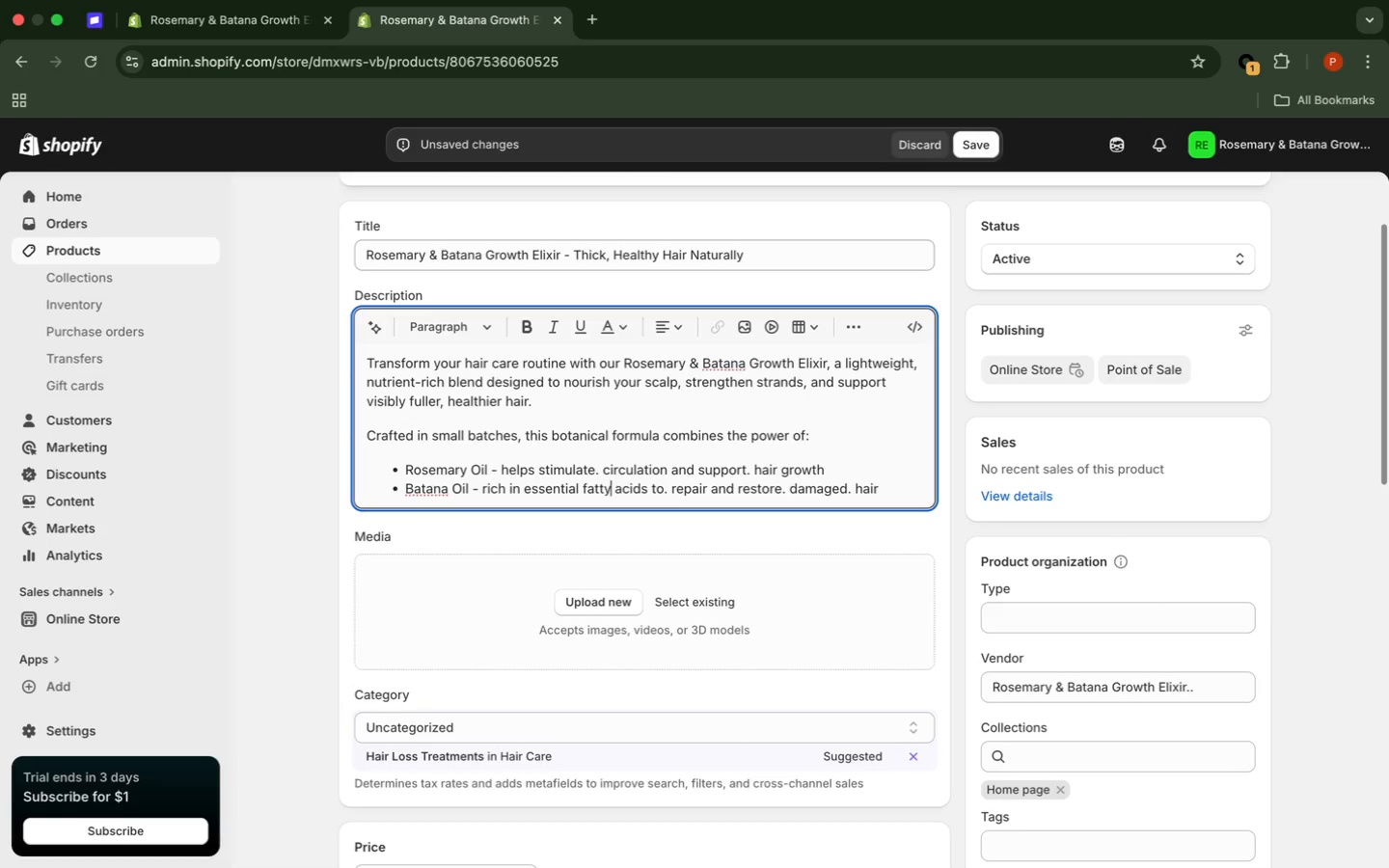 
key(ArrowLeft)
 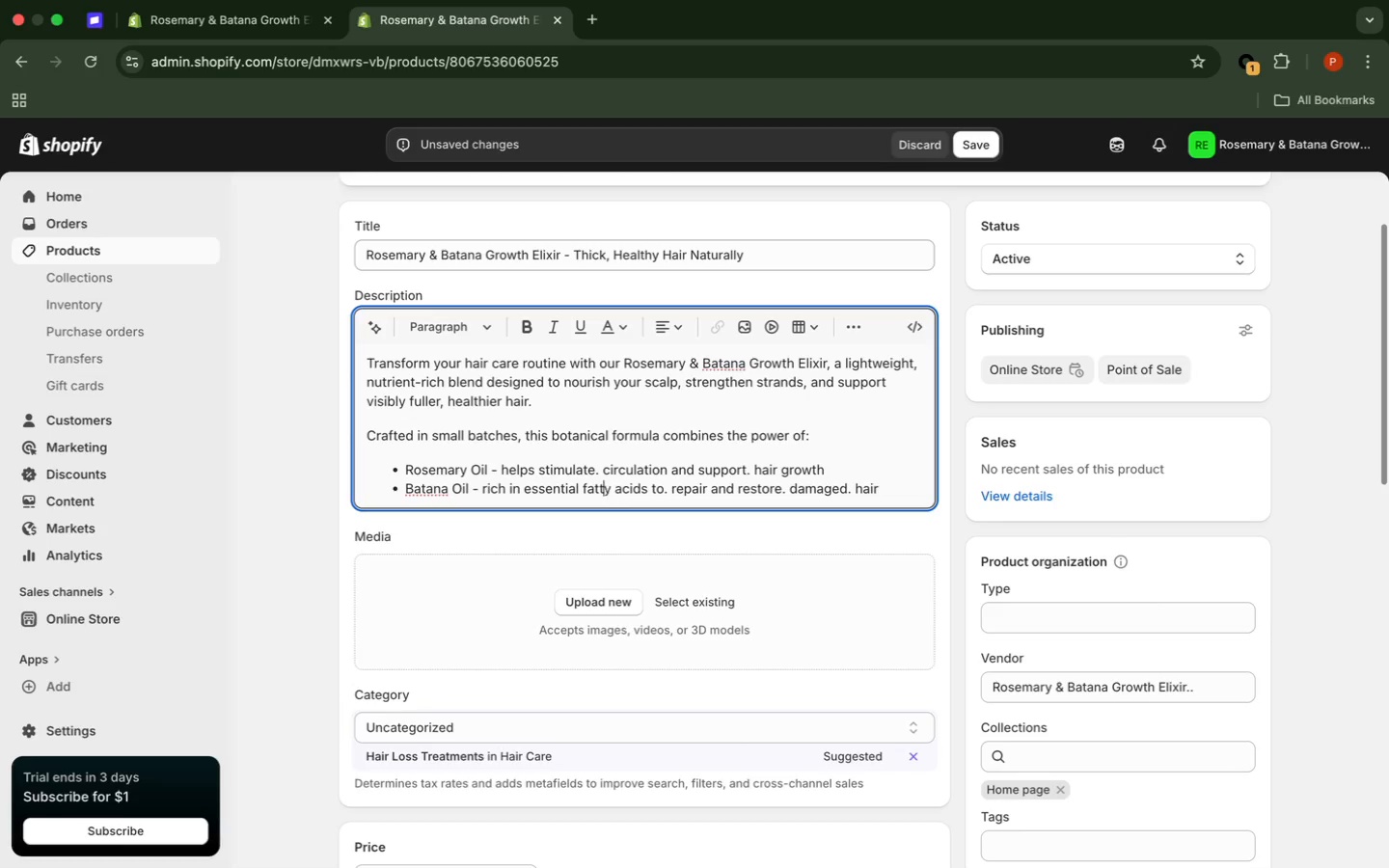 
key(ArrowLeft)
 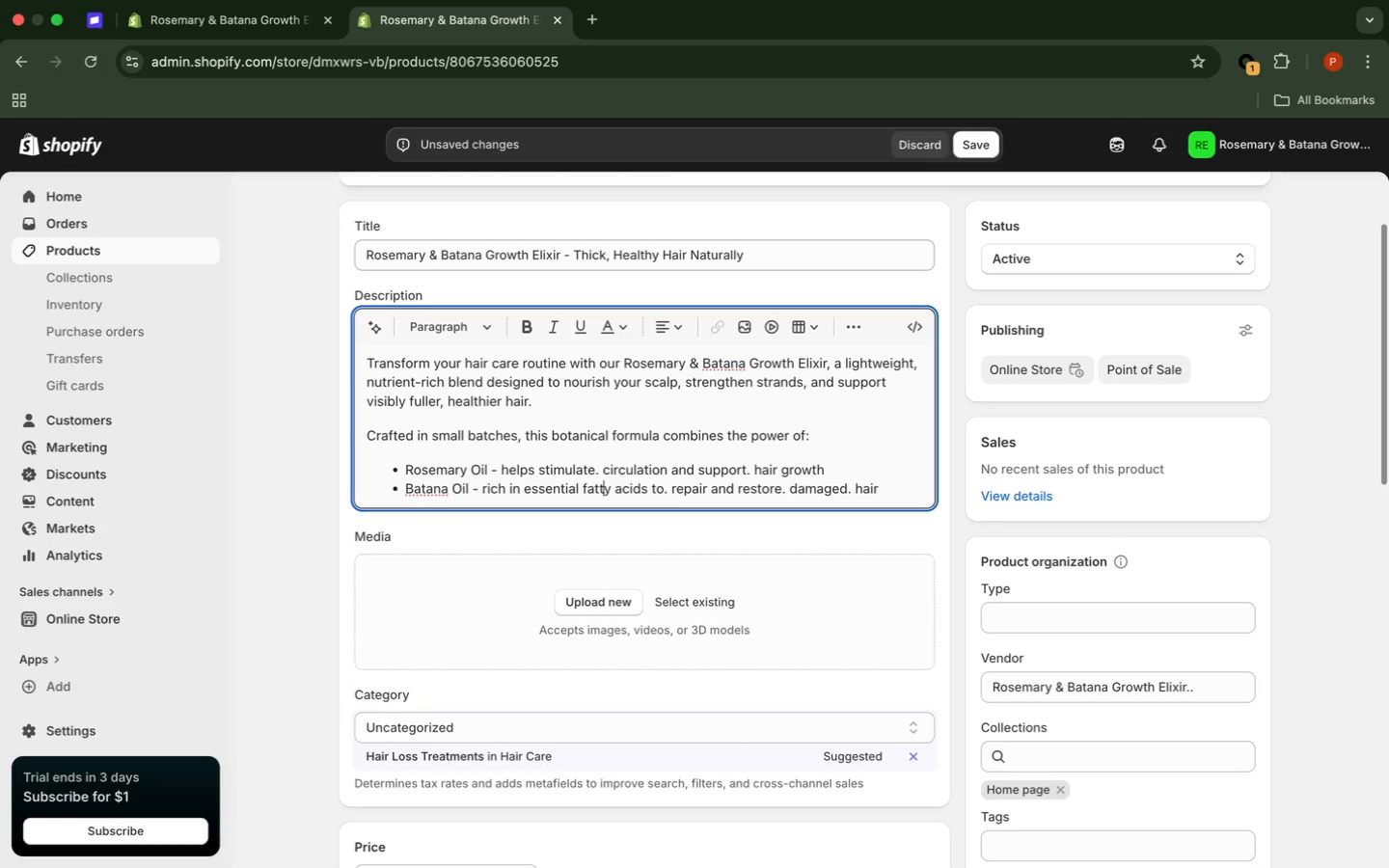 
key(ArrowUp)
 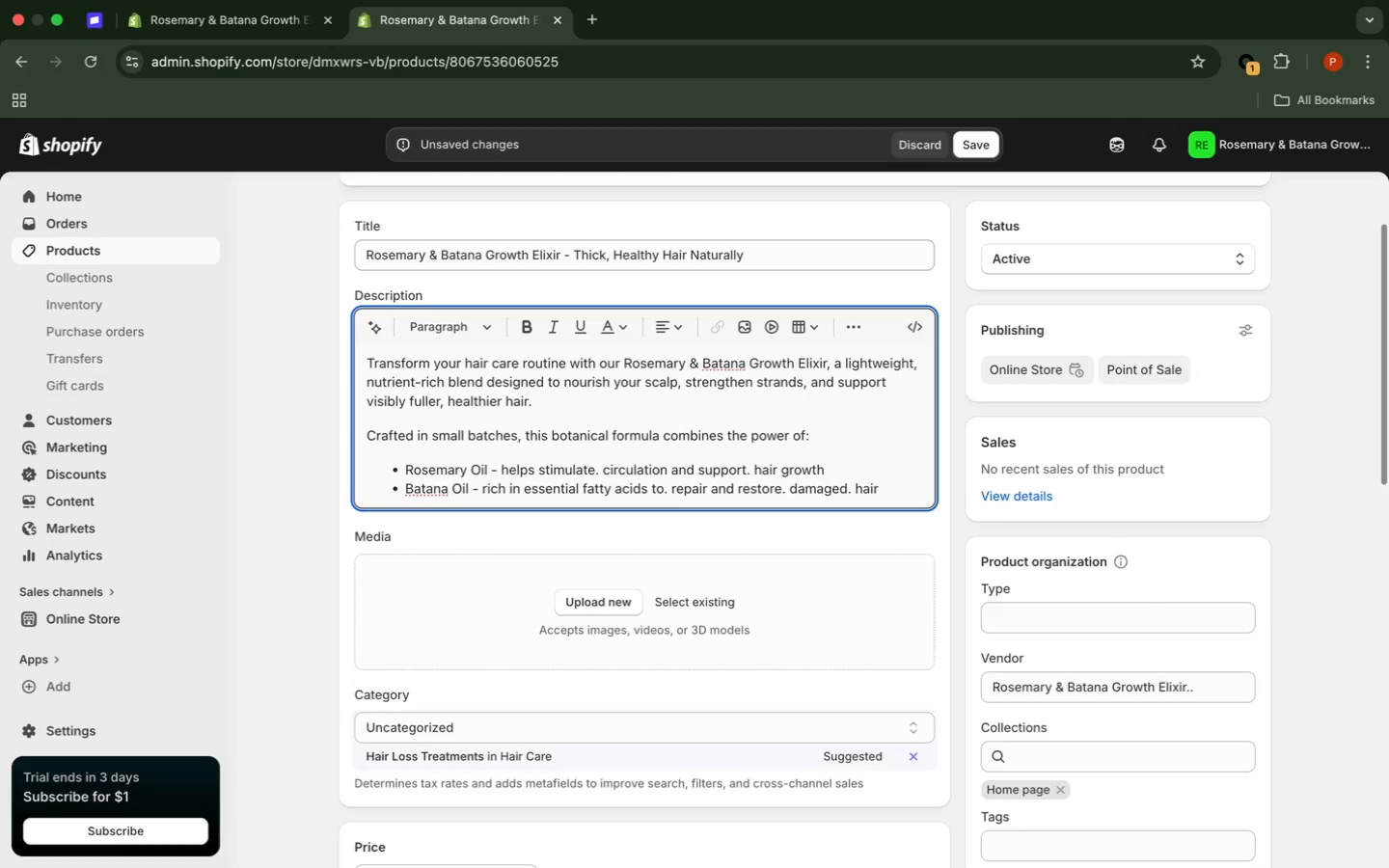 
key(Backspace)
 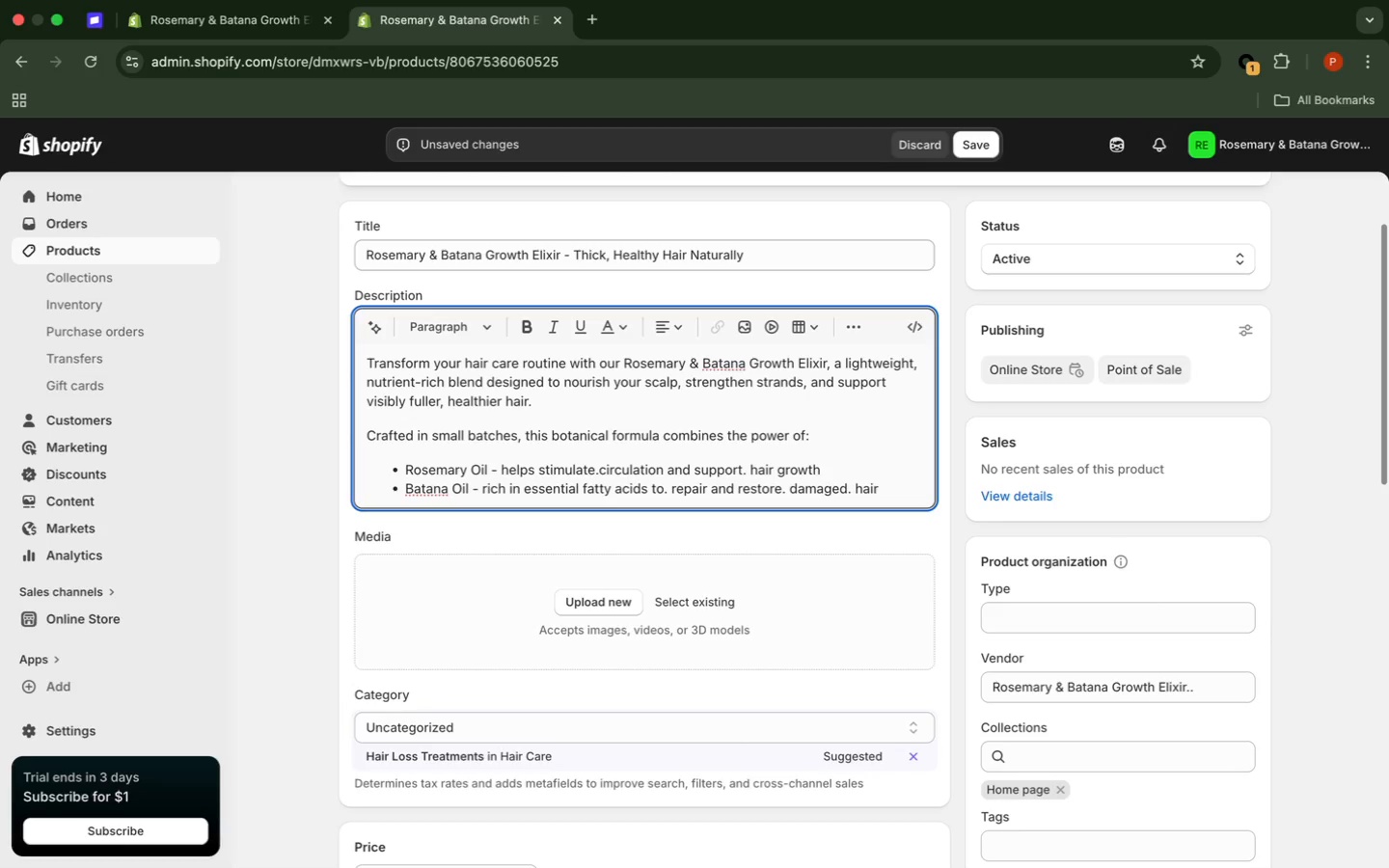 
key(Backspace)
 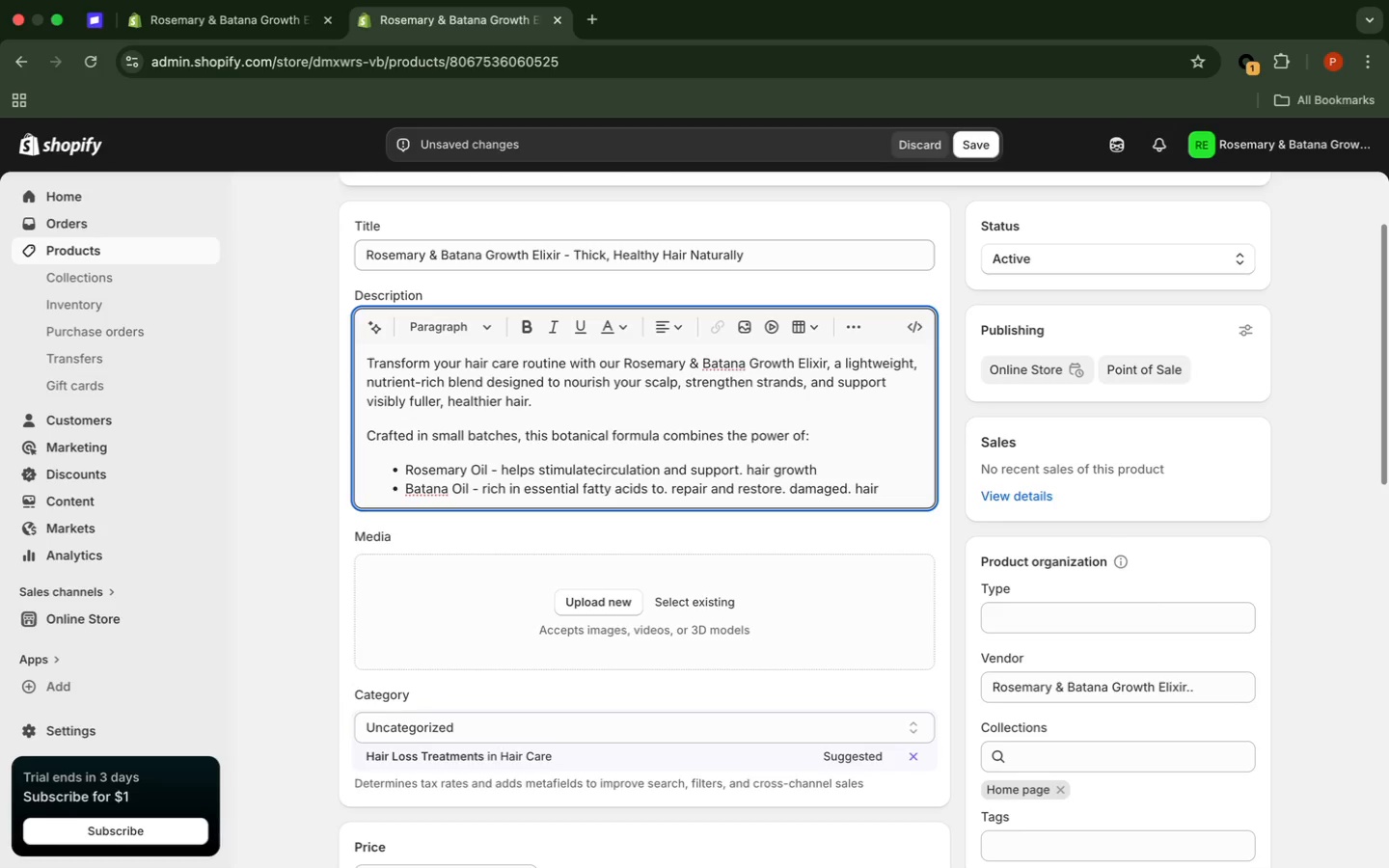 
key(Space)
 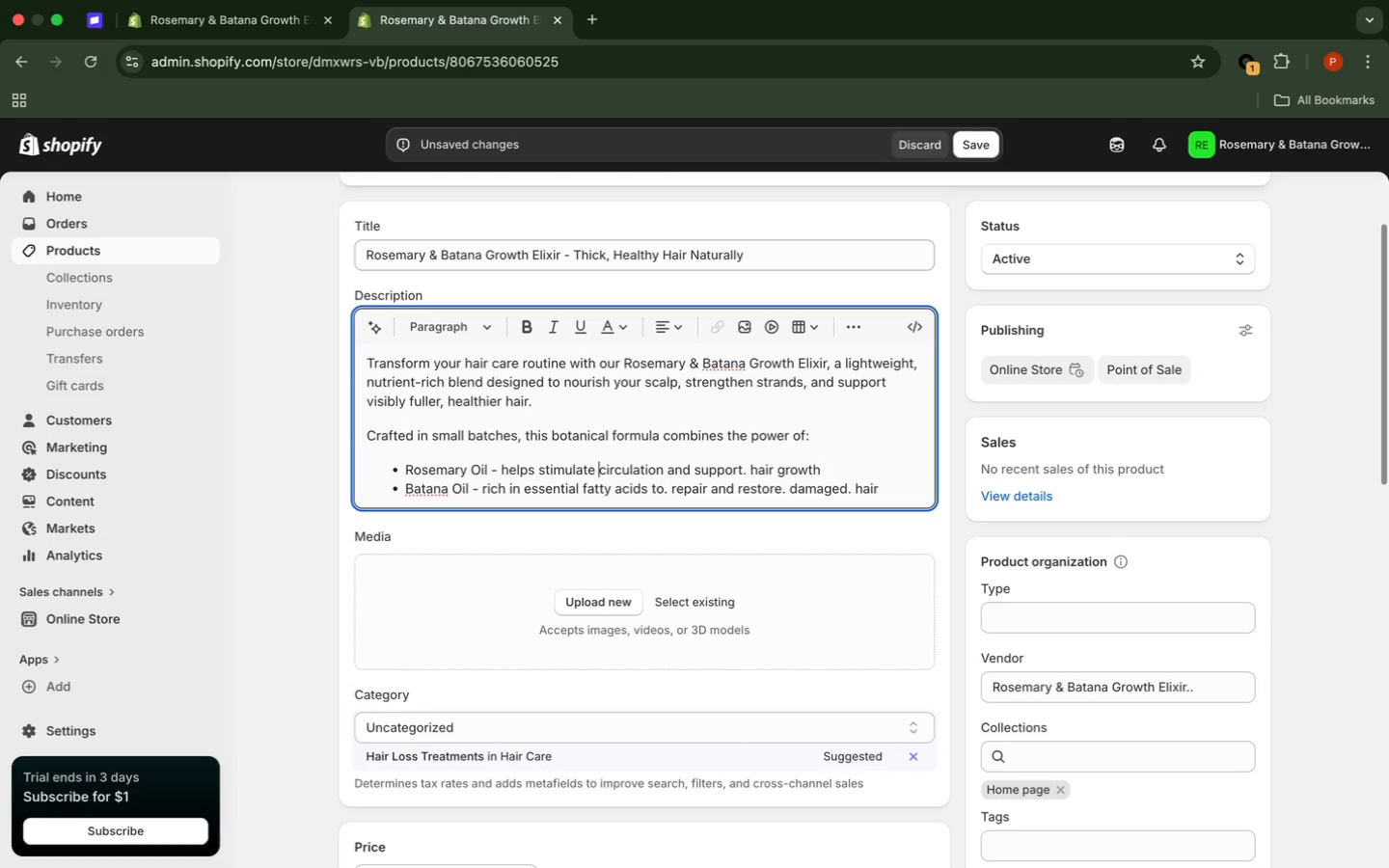 
key(ArrowDown)
 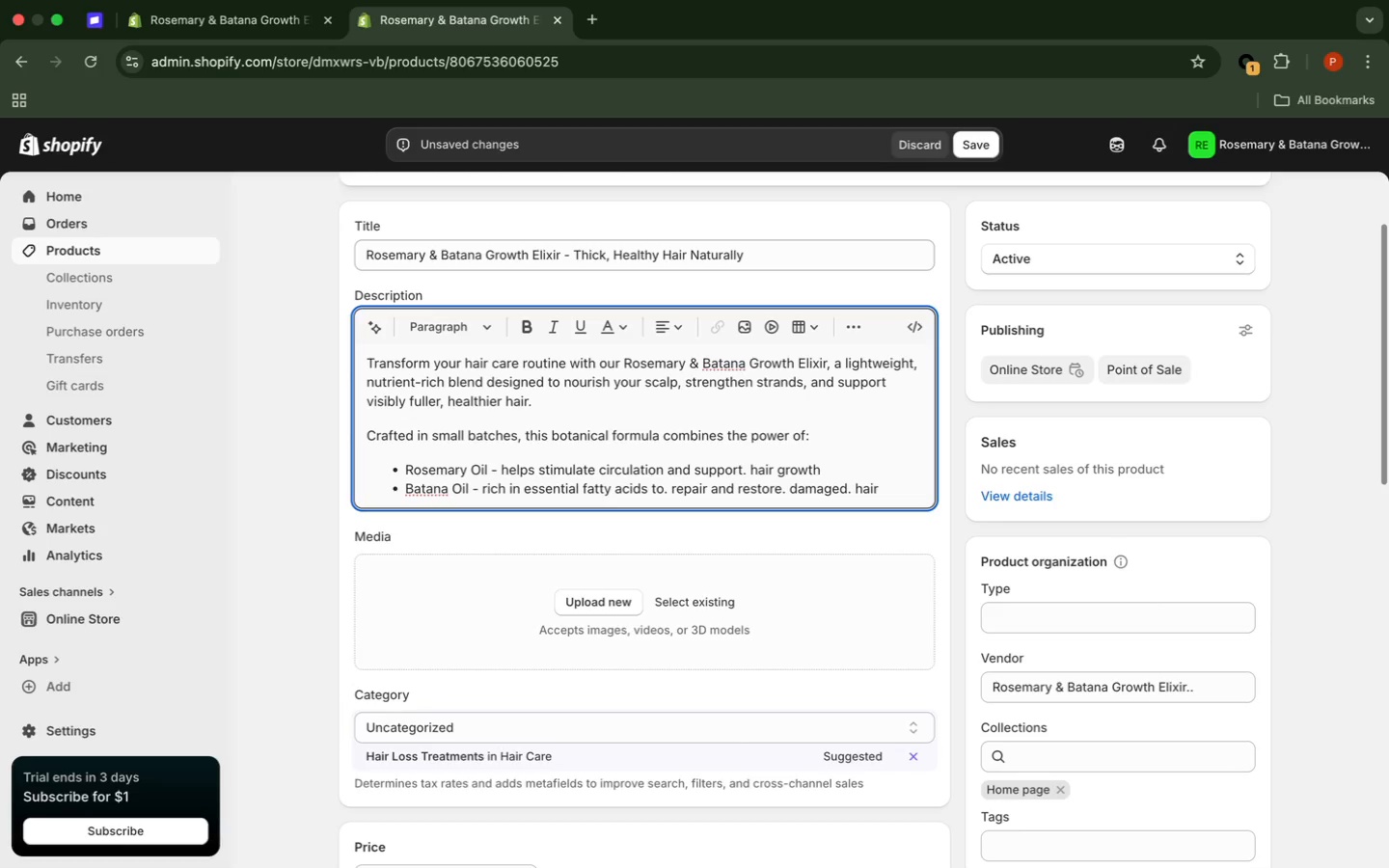 
hold_key(key=ArrowRight, duration=1.5)
 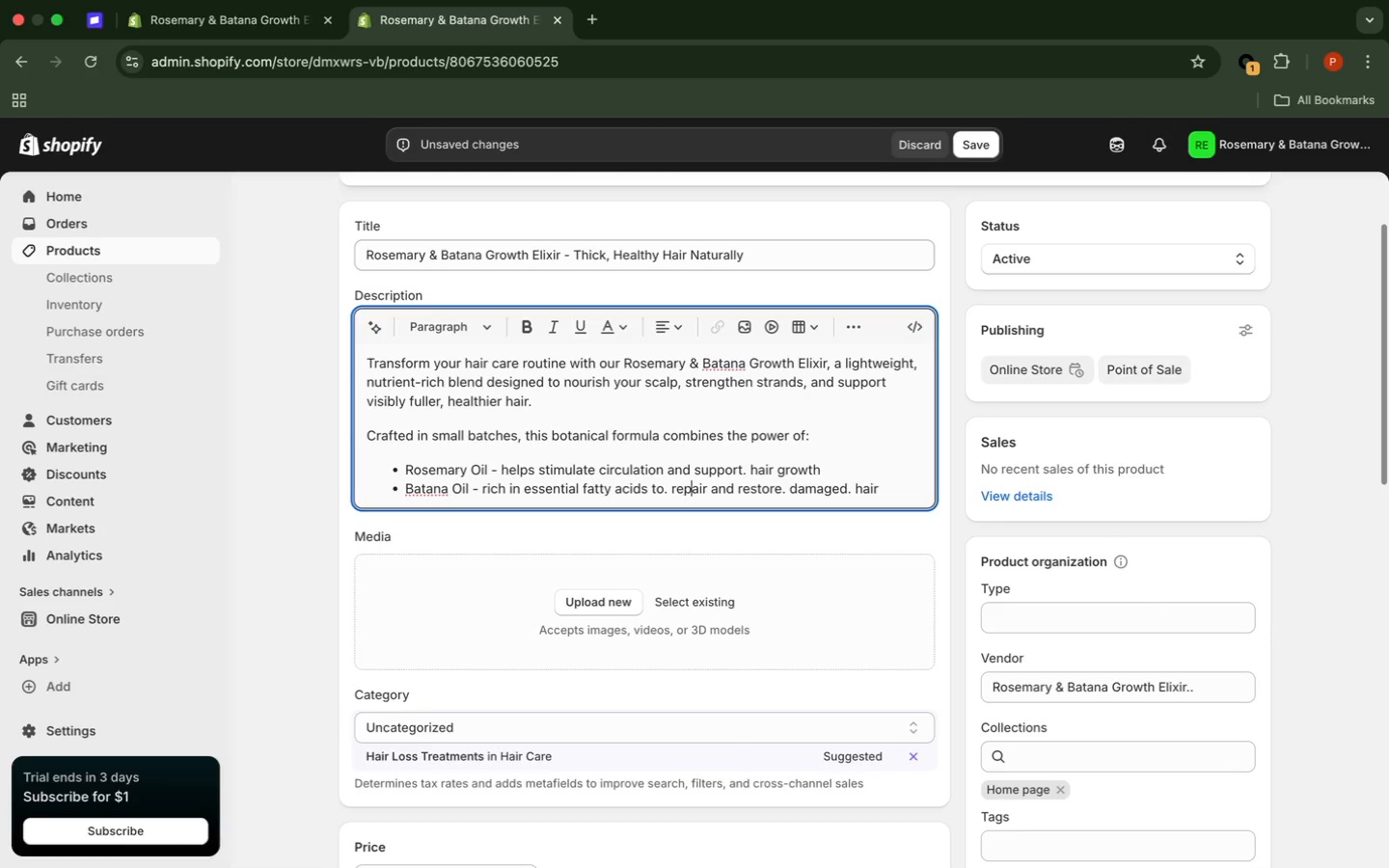 
hold_key(key=ArrowRight, duration=0.35)
 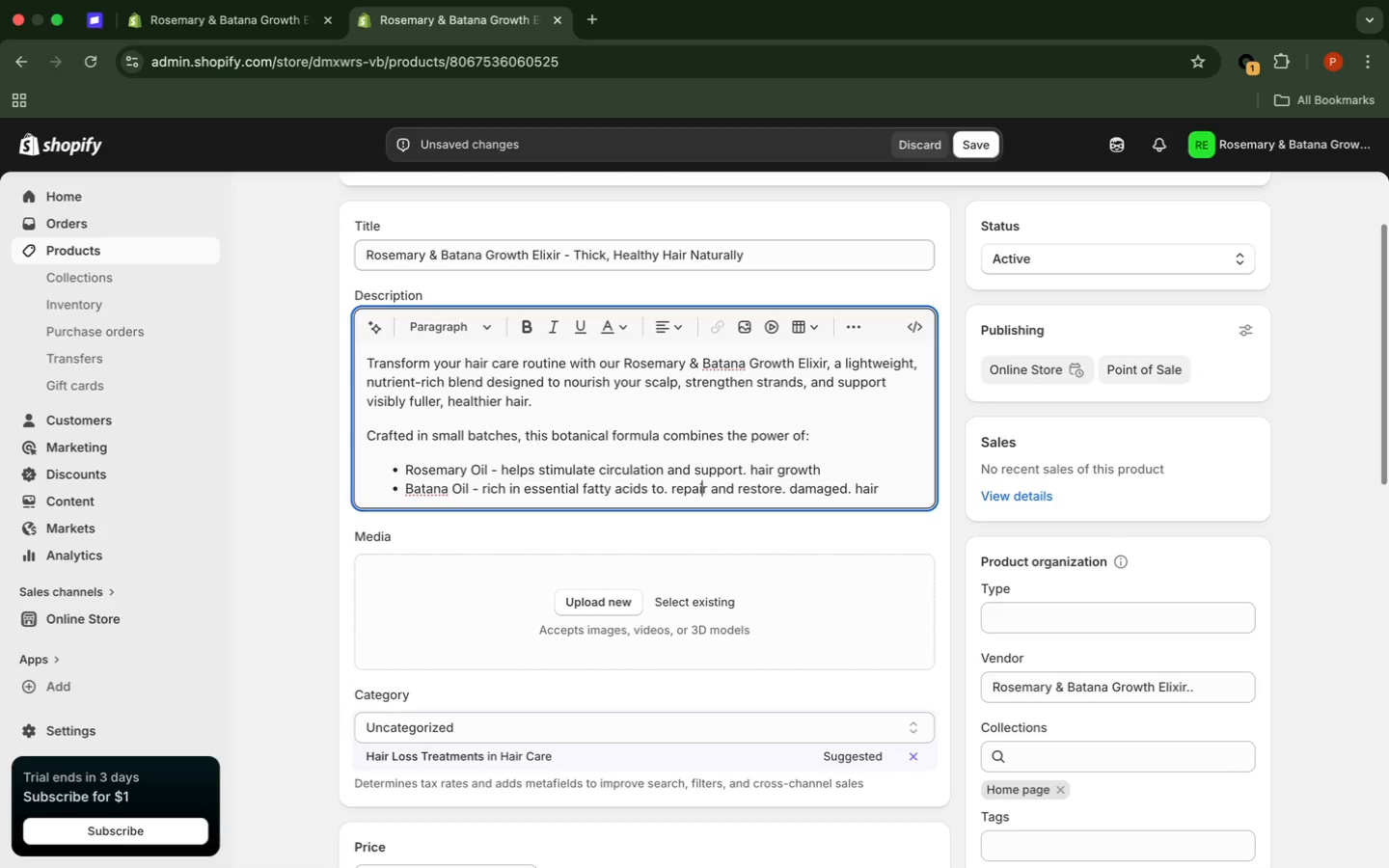 
hold_key(key=ArrowLeft, duration=1.05)
 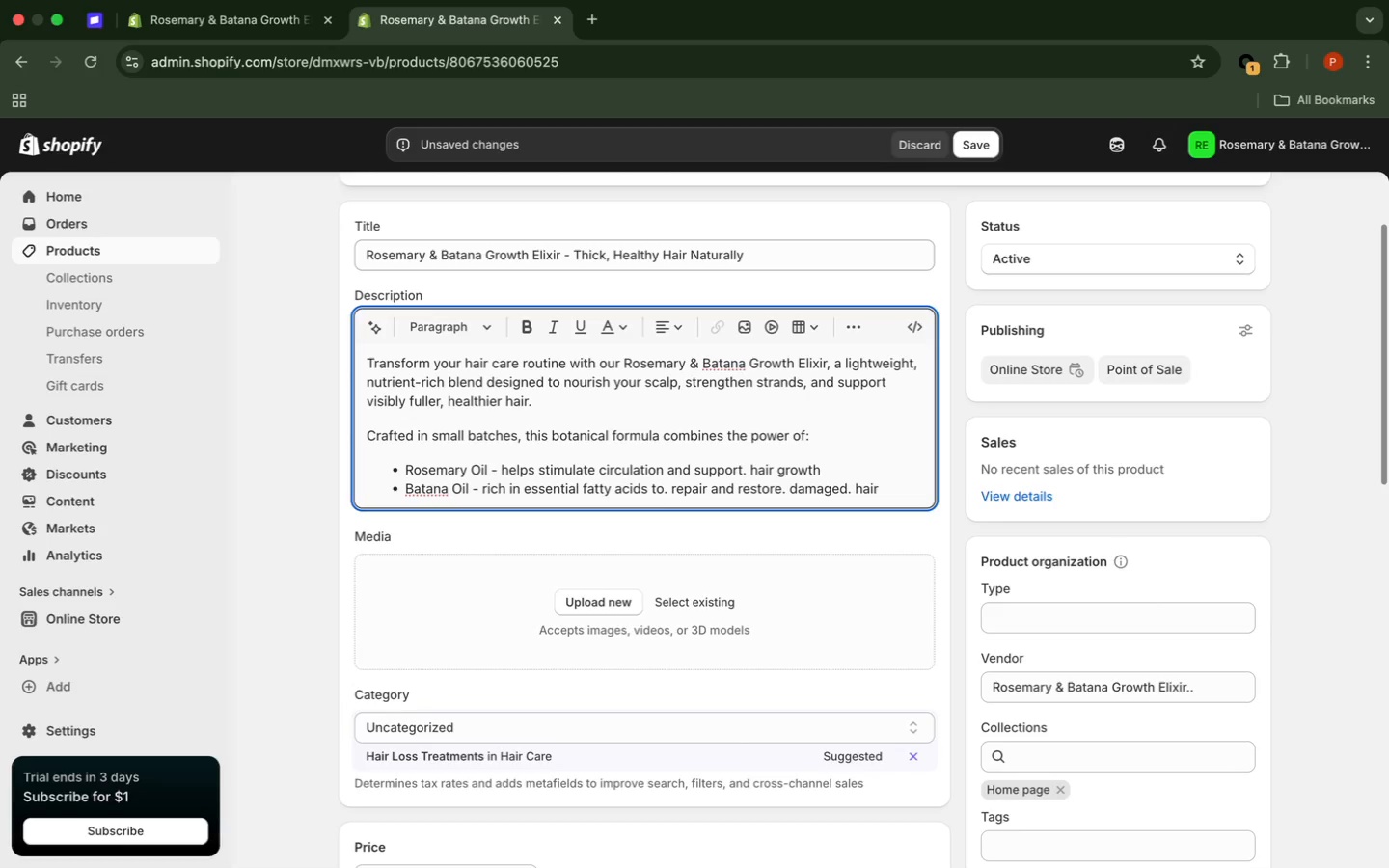 
key(ArrowRight)
 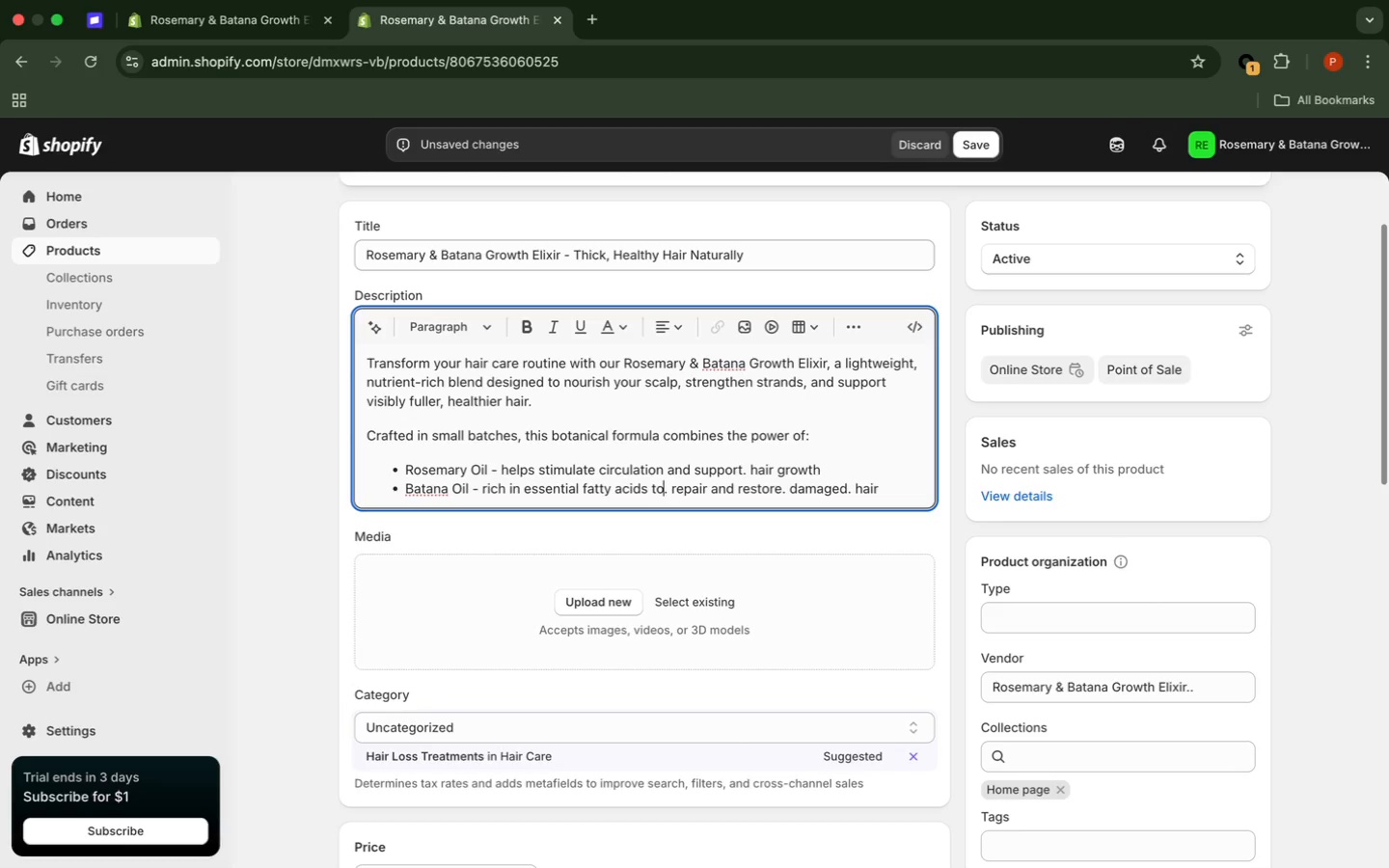 
key(ArrowRight)
 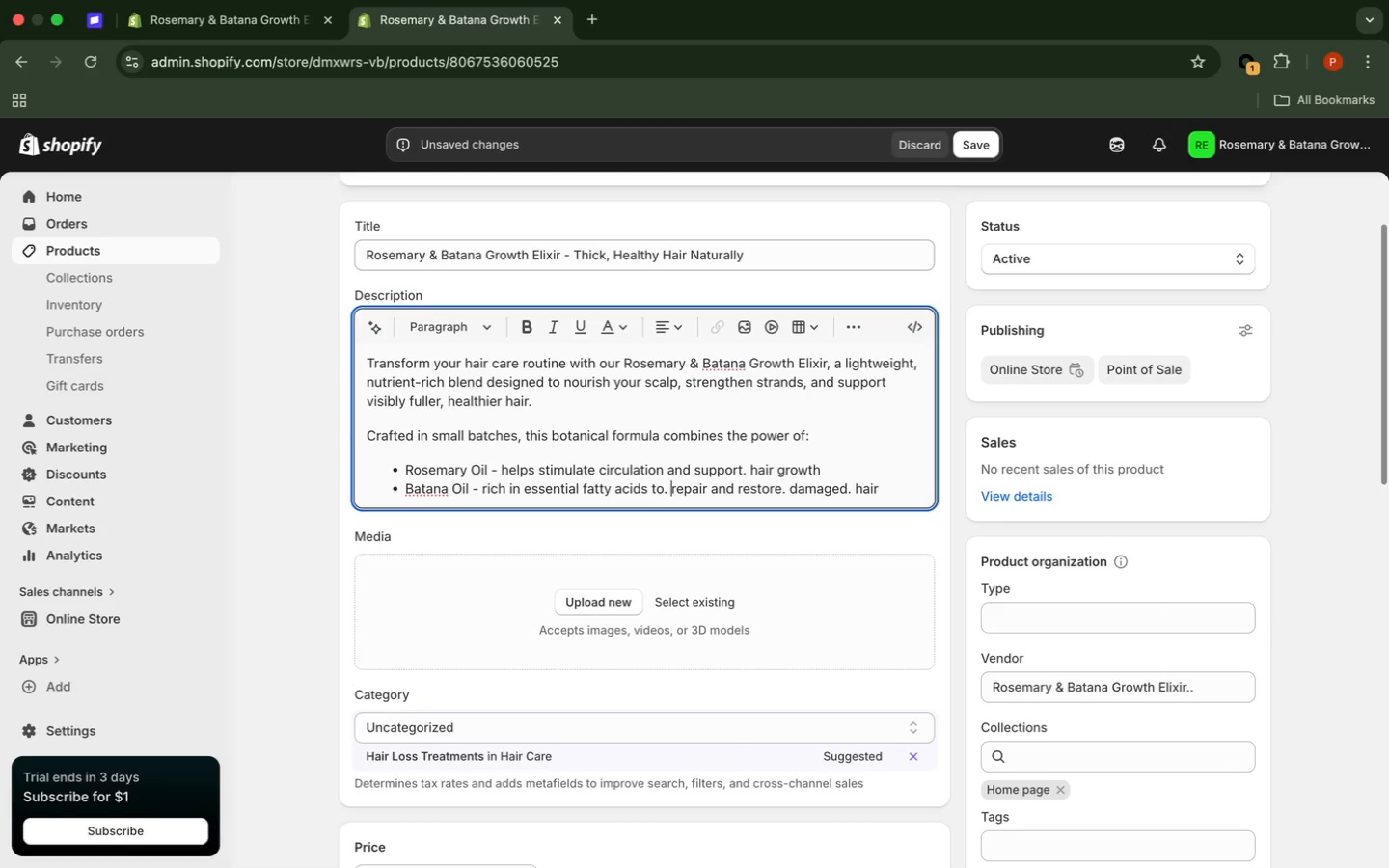 
key(ArrowRight)
 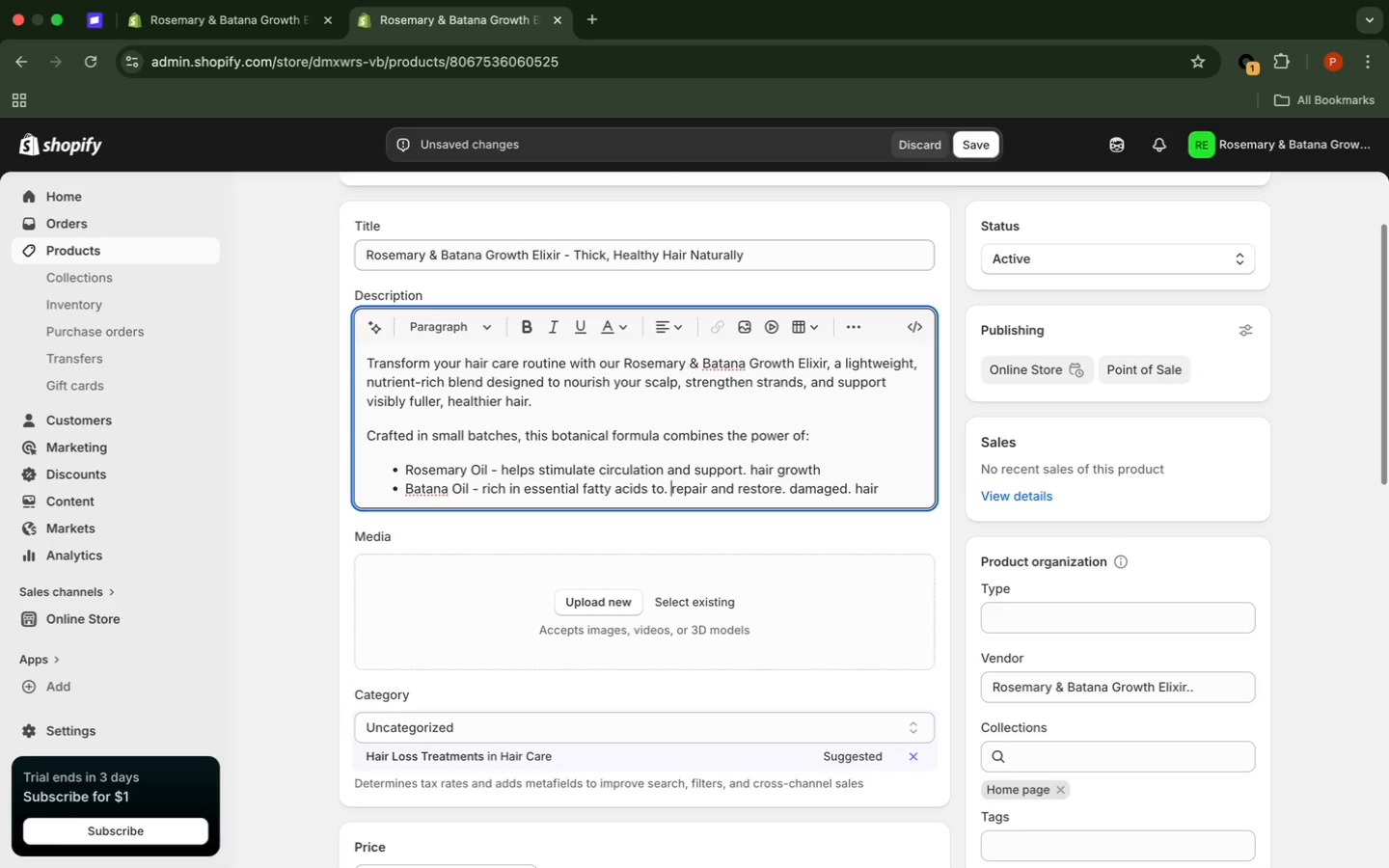 
key(Backspace)
 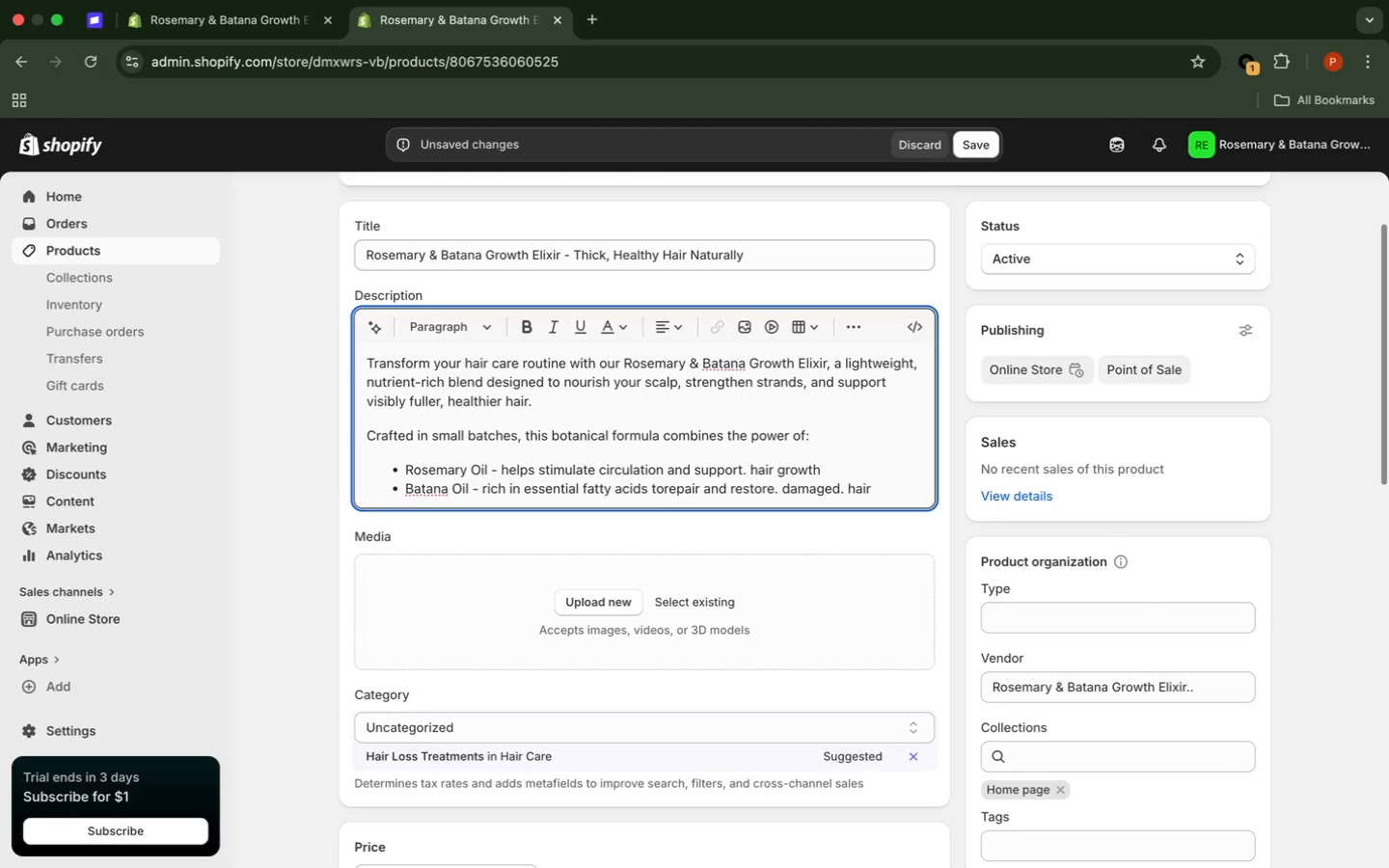 
key(Backspace)
 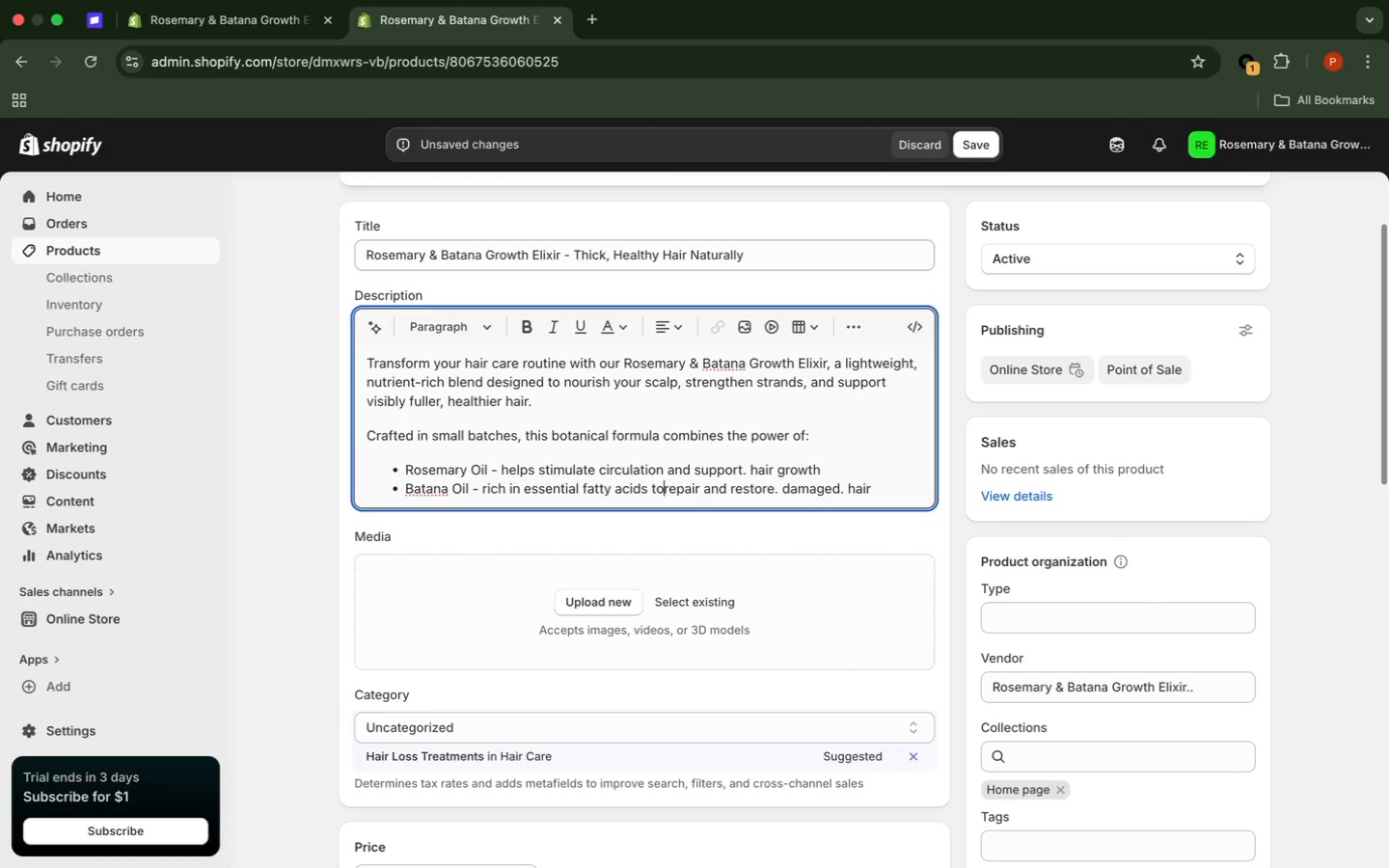 
key(Space)
 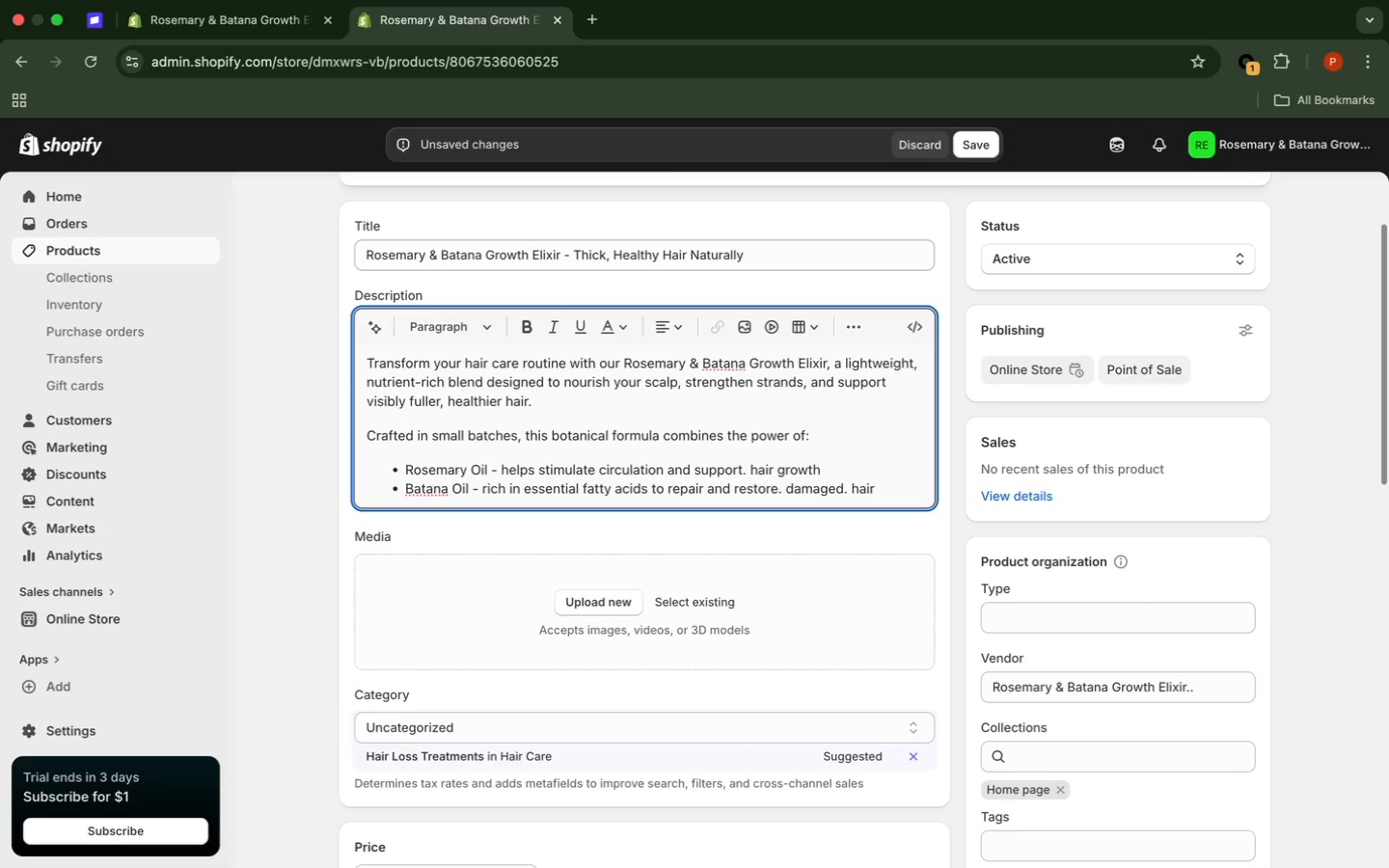 
hold_key(key=ArrowRight, duration=1.51)
 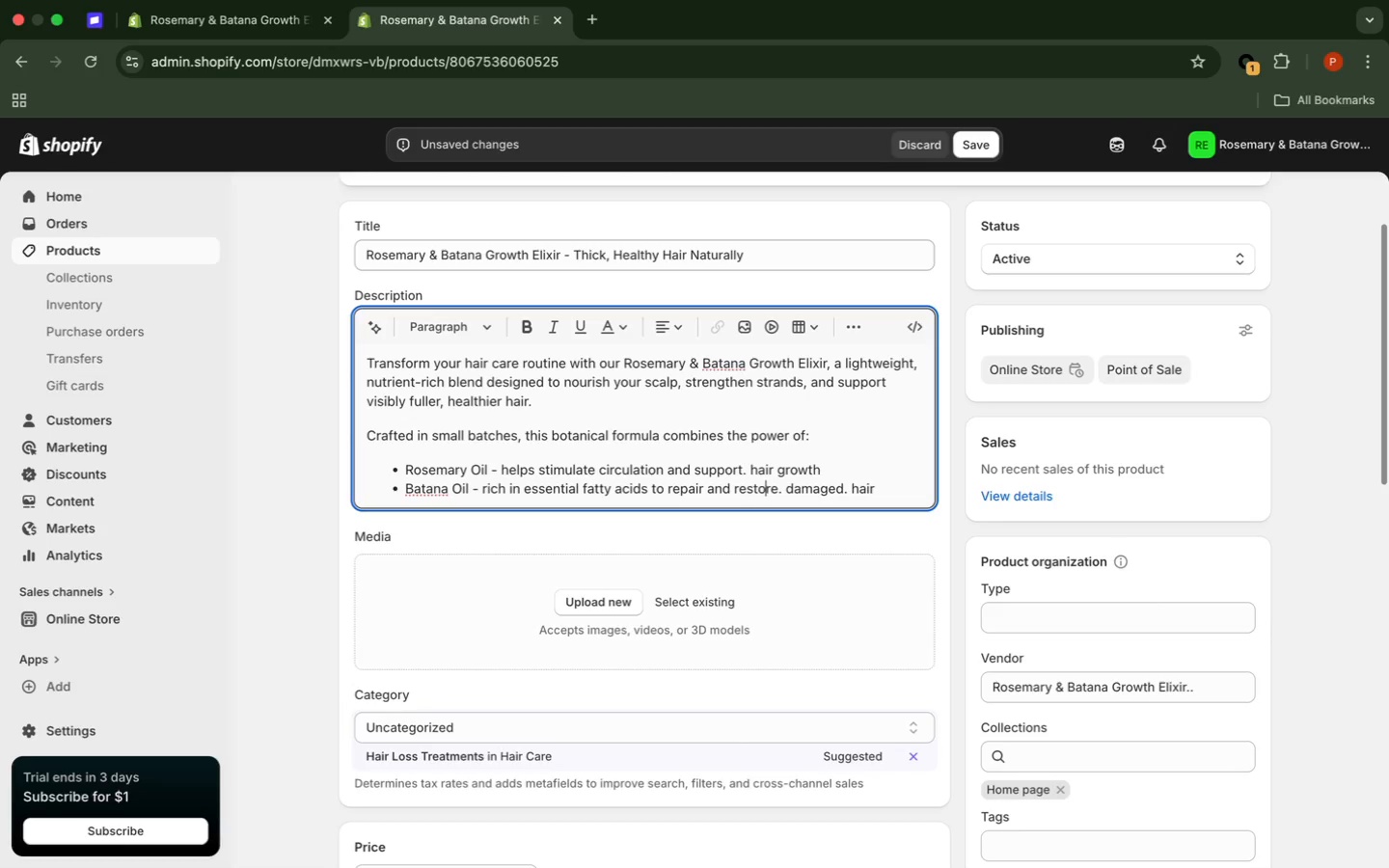 
hold_key(key=ArrowRight, duration=0.8)
 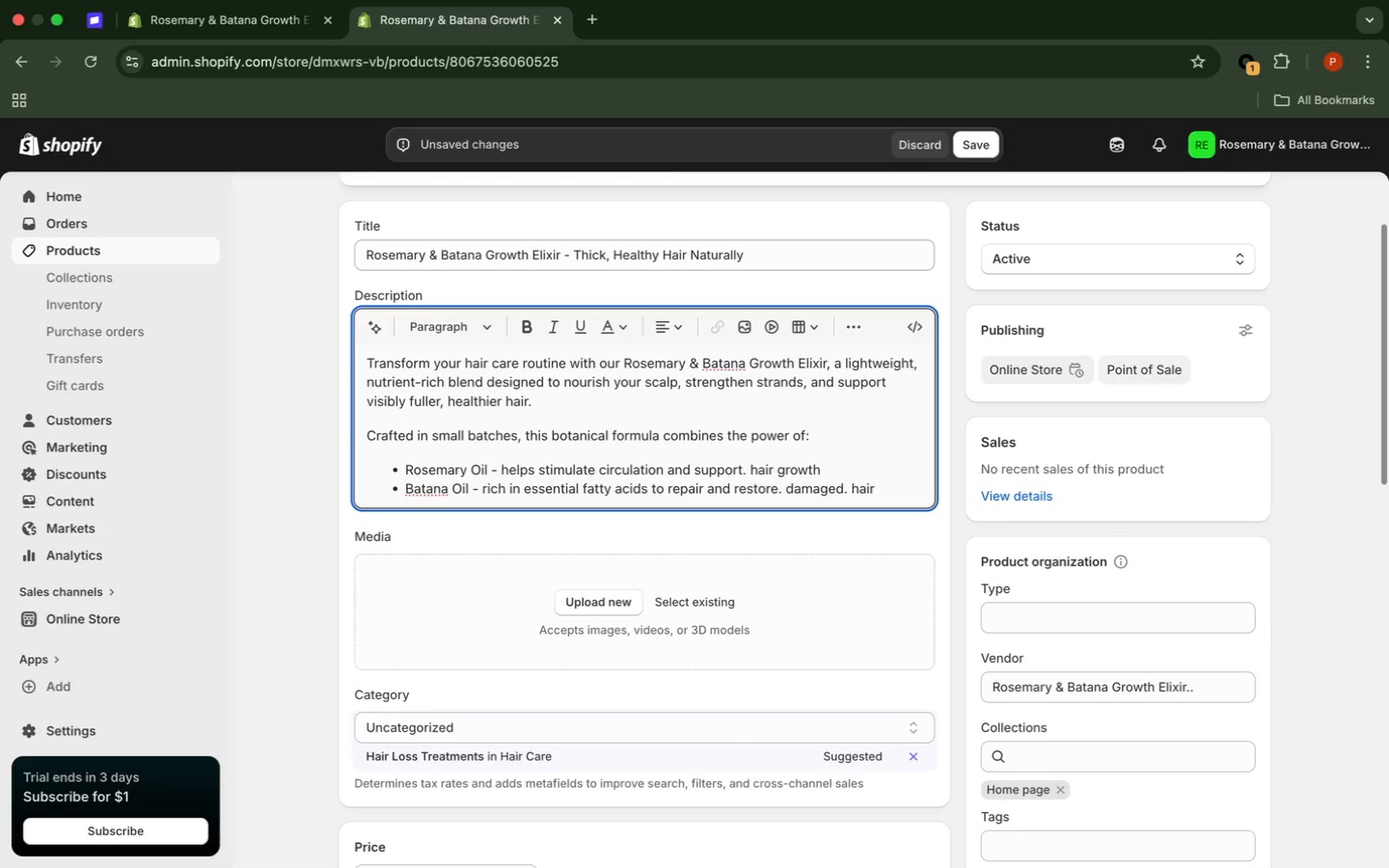 
key(ArrowLeft)
 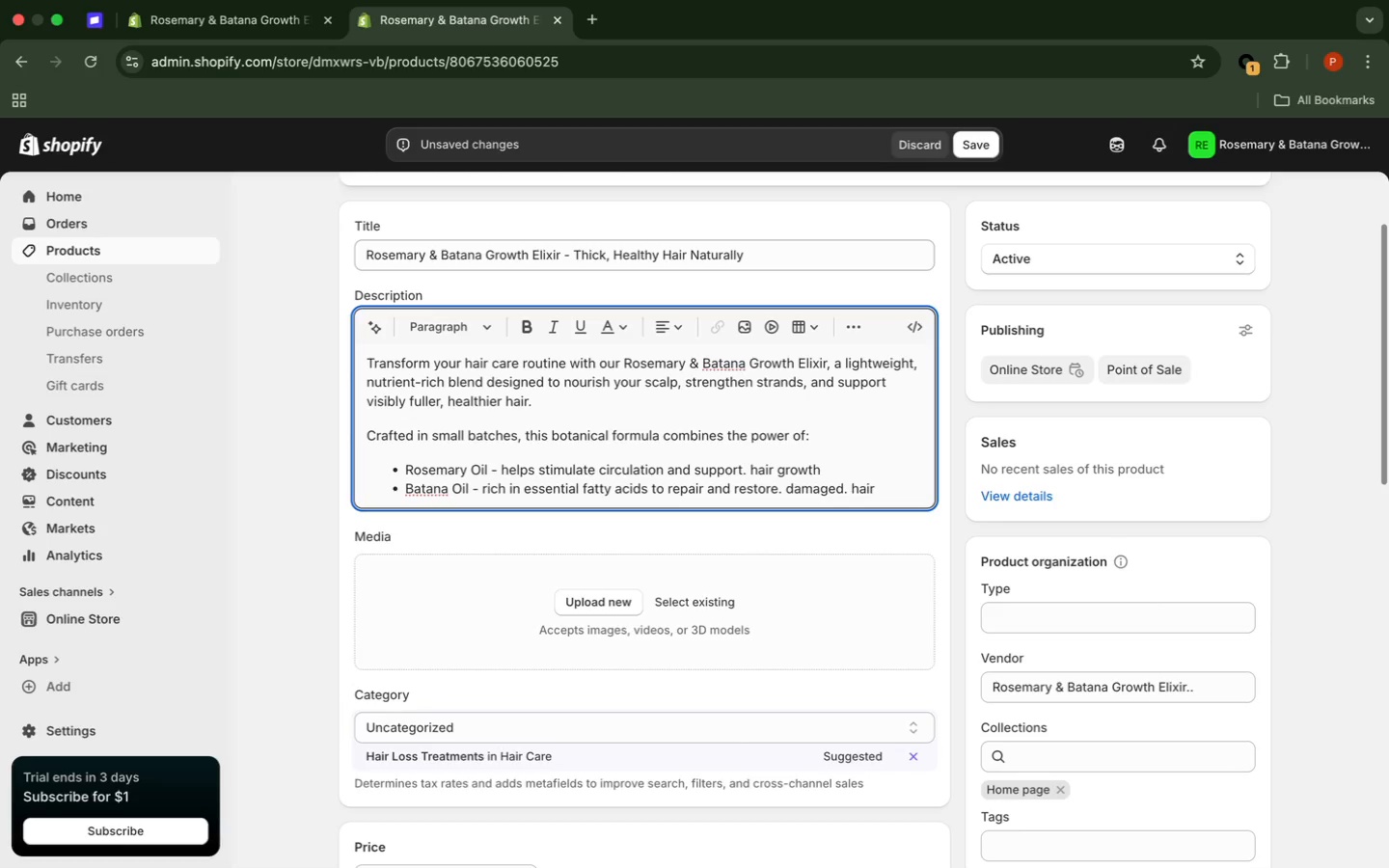 
key(ArrowLeft)
 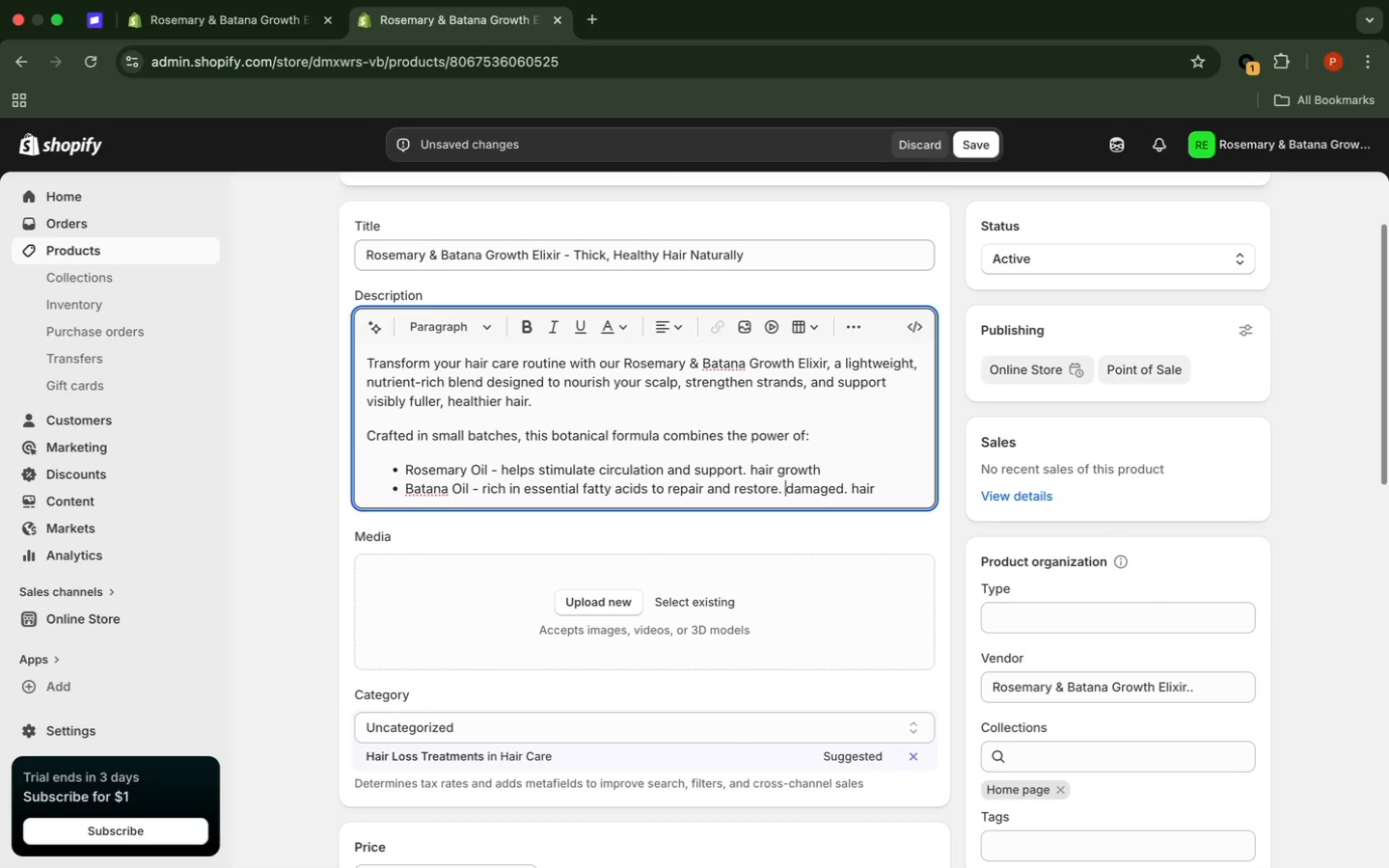 
key(ArrowLeft)
 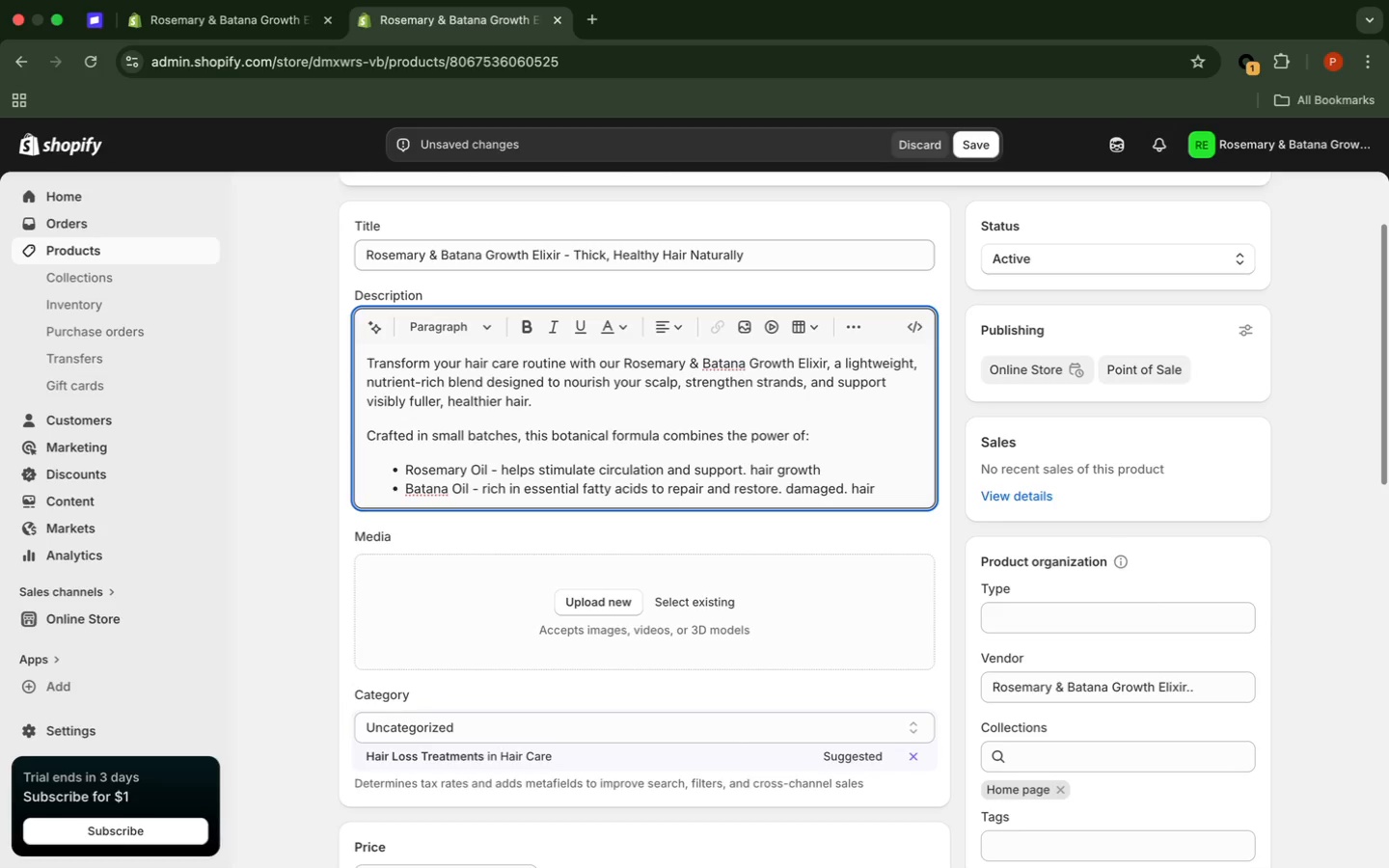 
key(Backspace)
 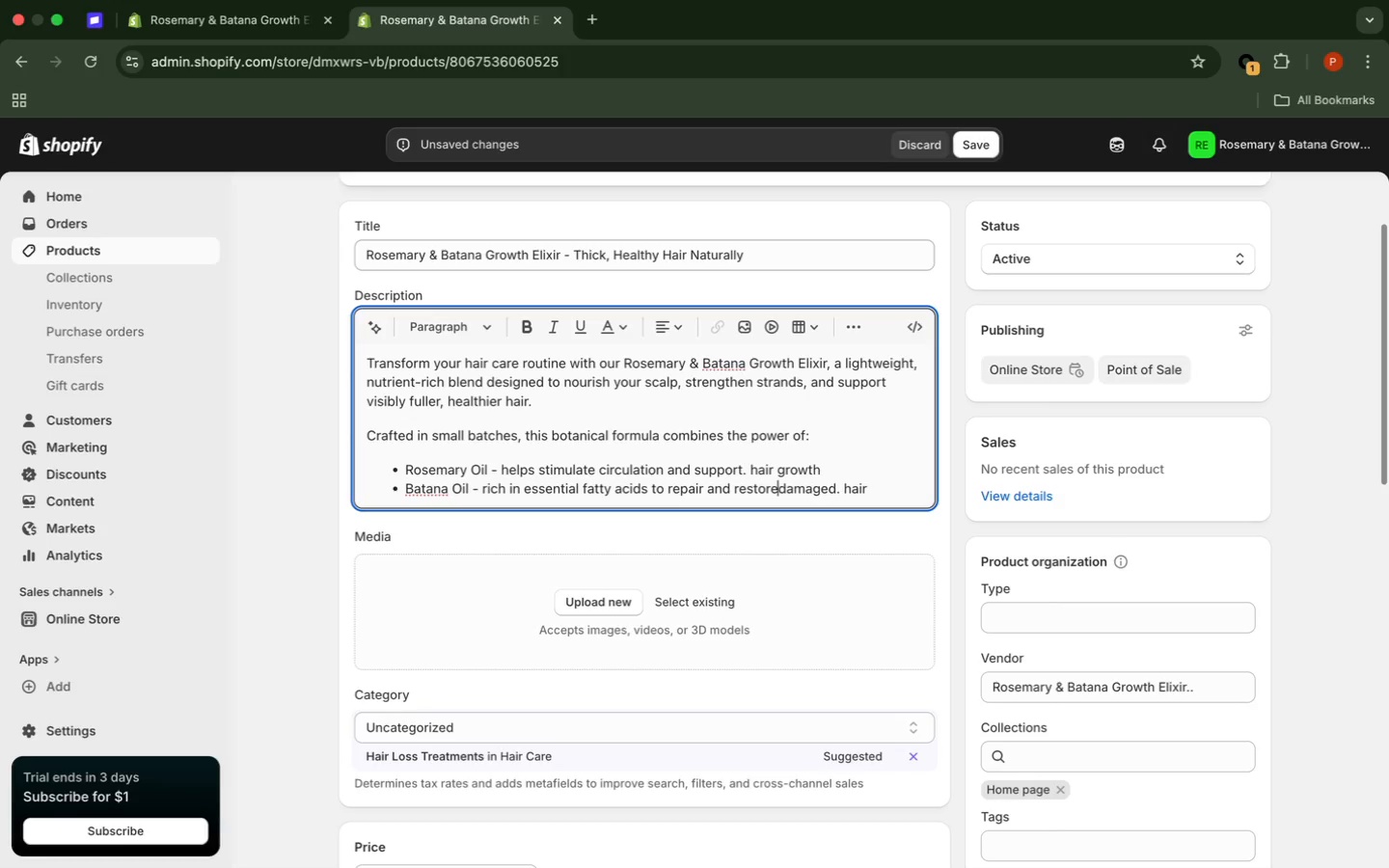 
key(Backspace)
 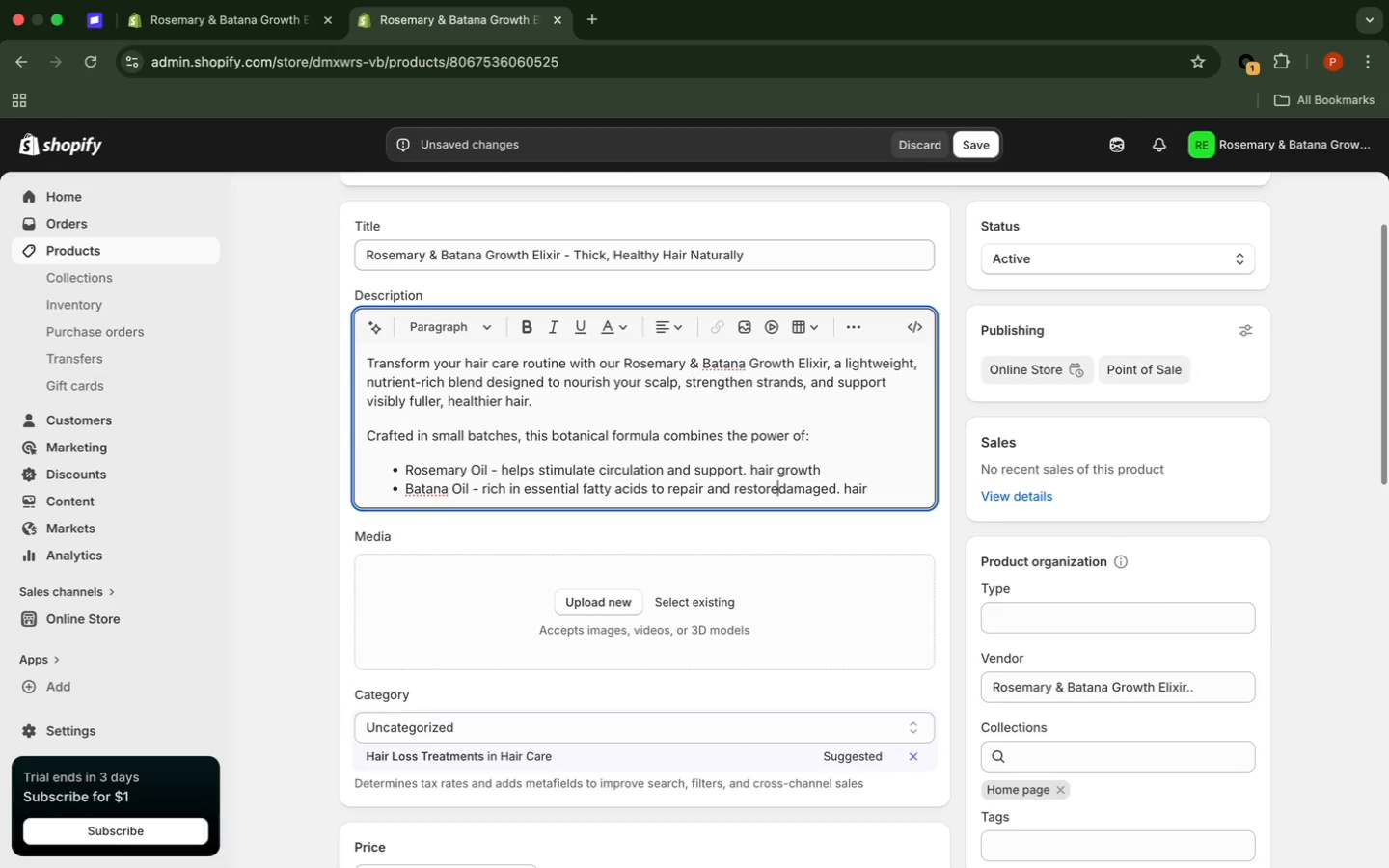 
key(Space)
 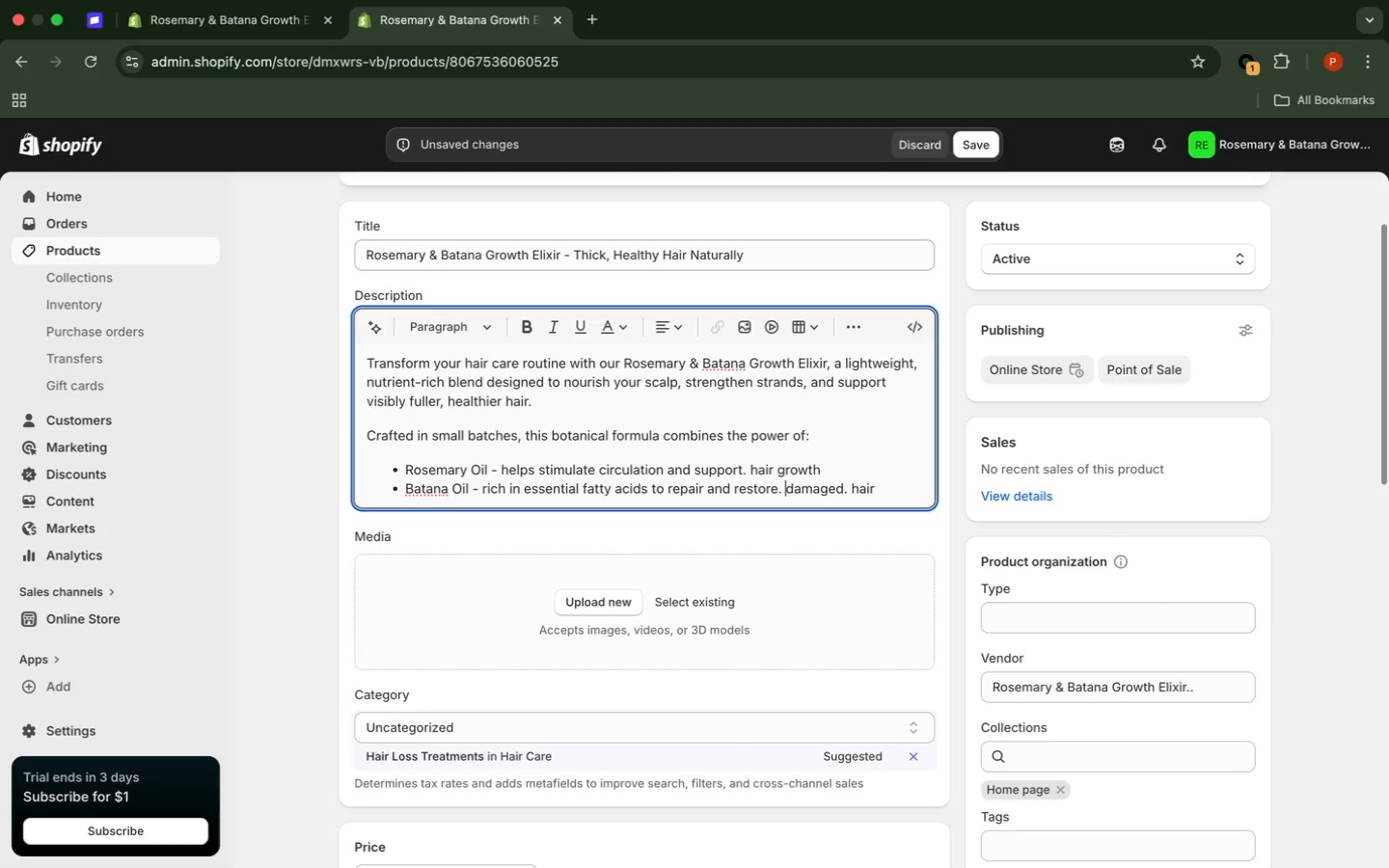 
key(Space)
 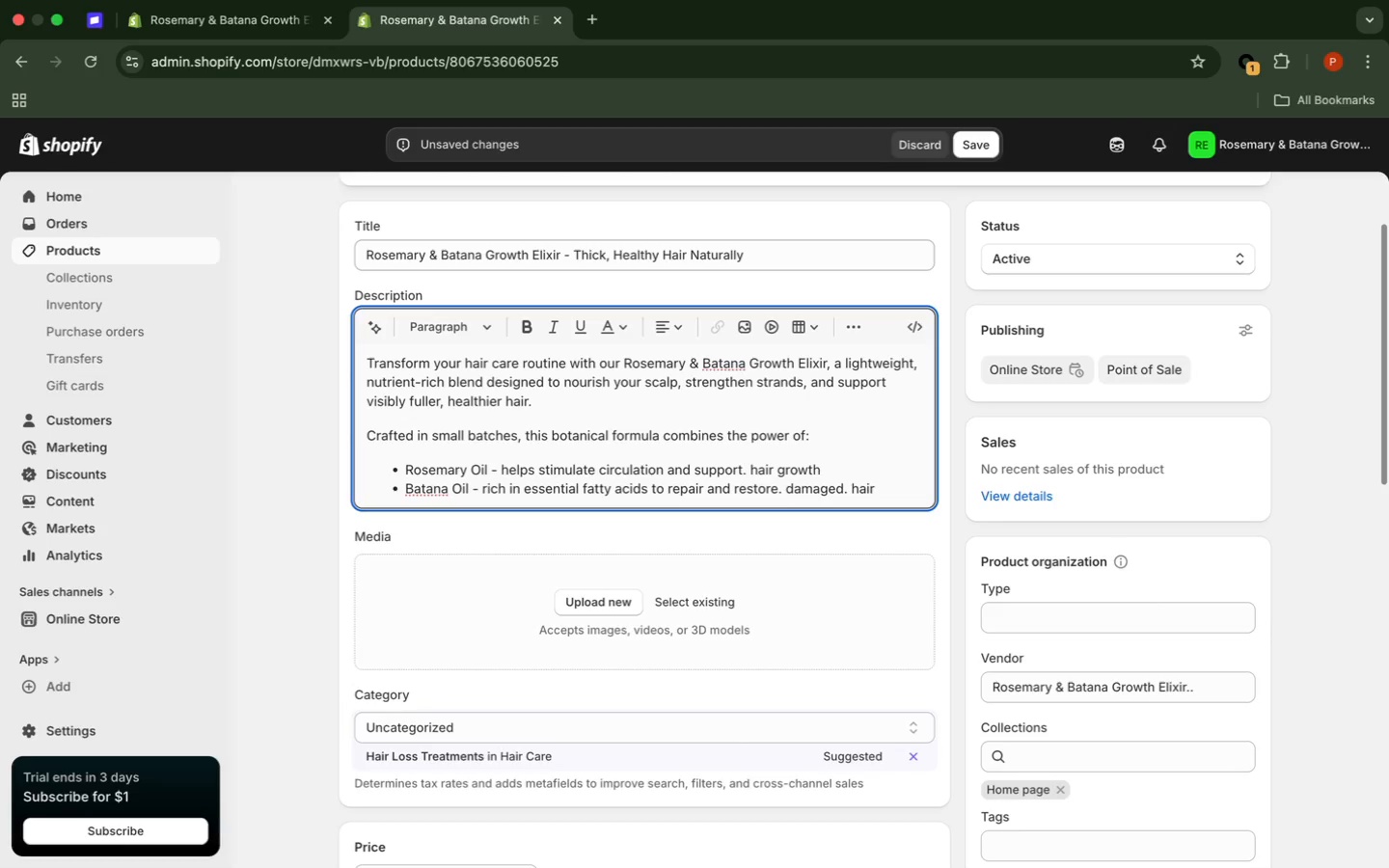 
key(Backspace)
 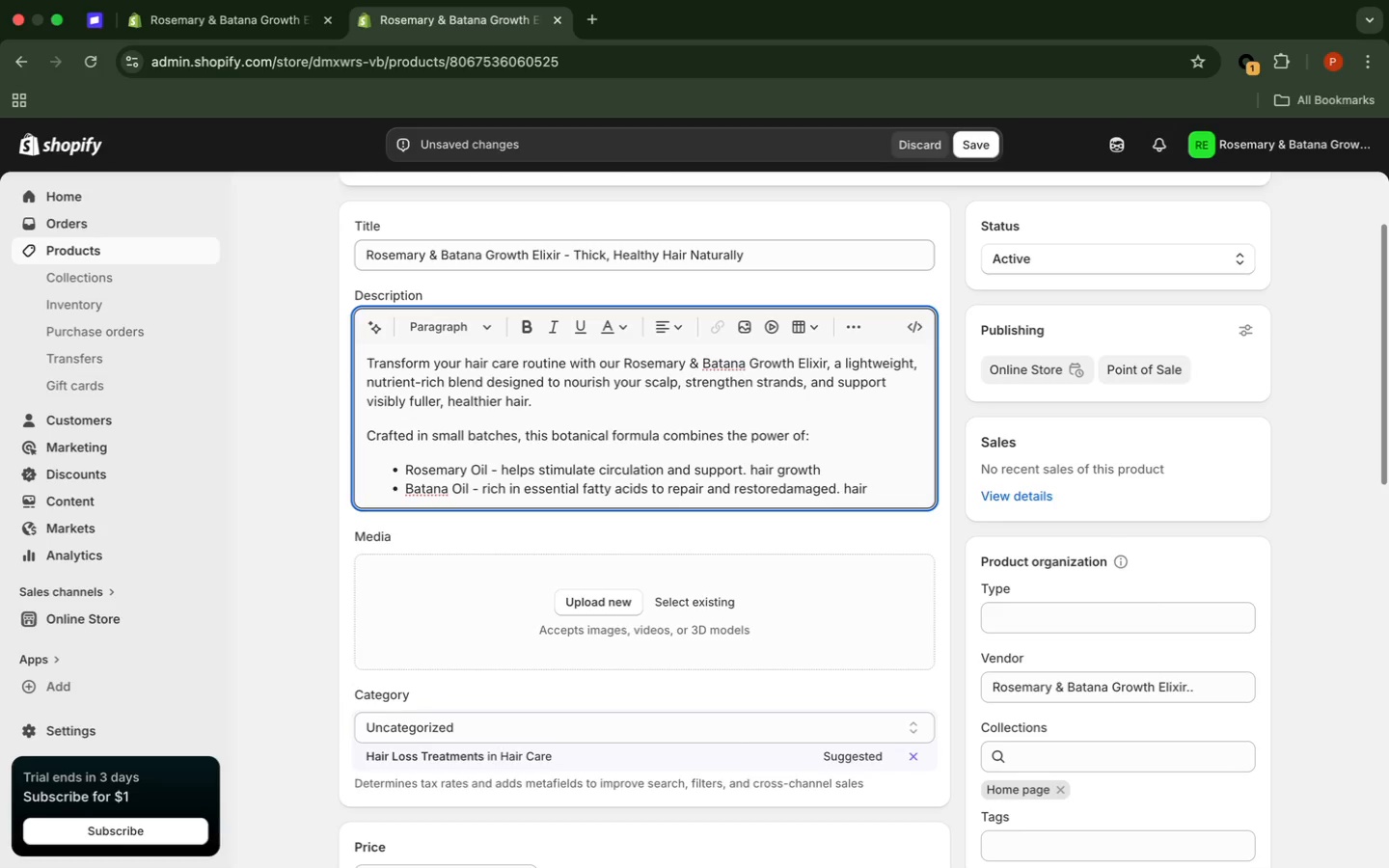 
key(Backspace)
 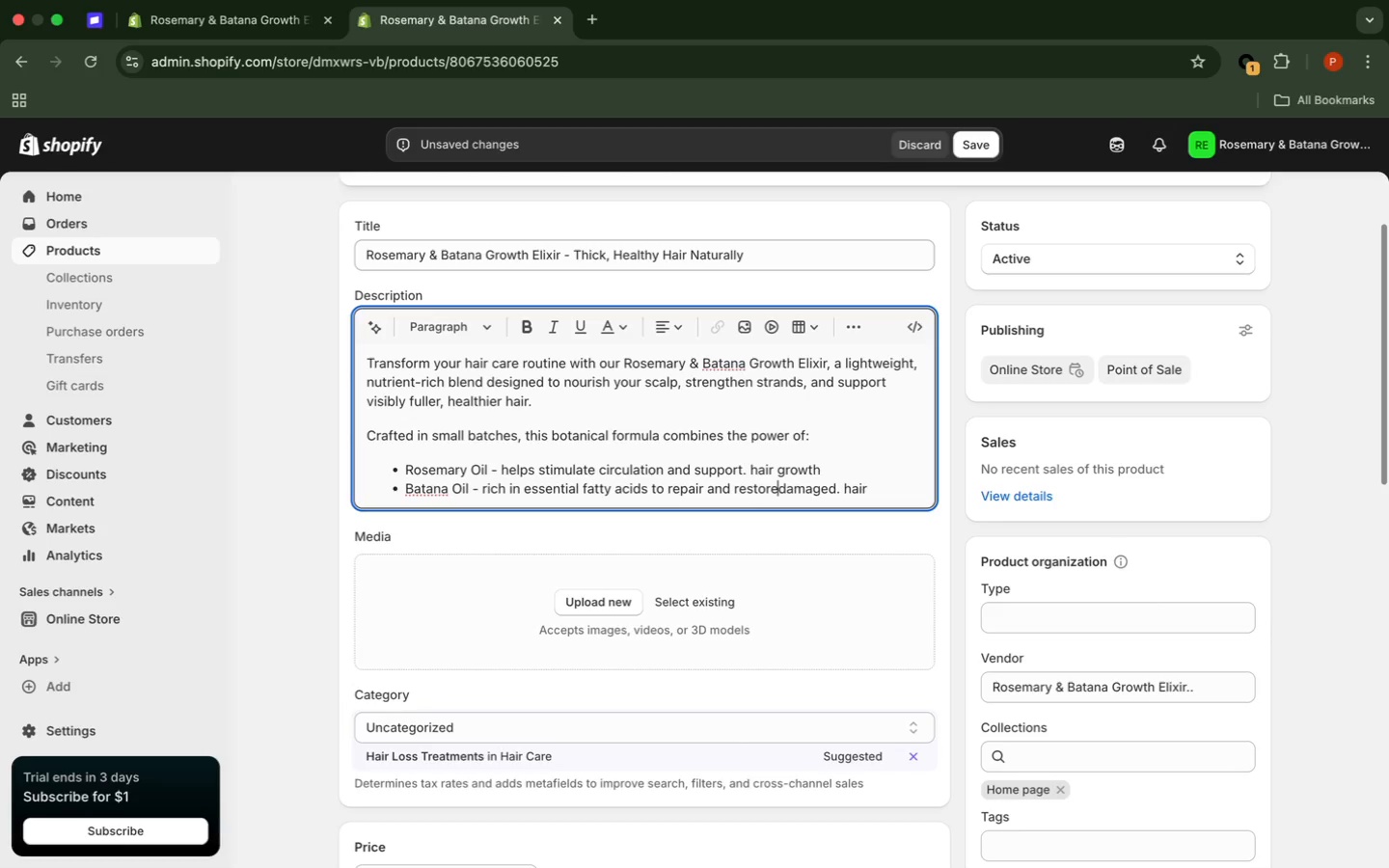 
key(Space)
 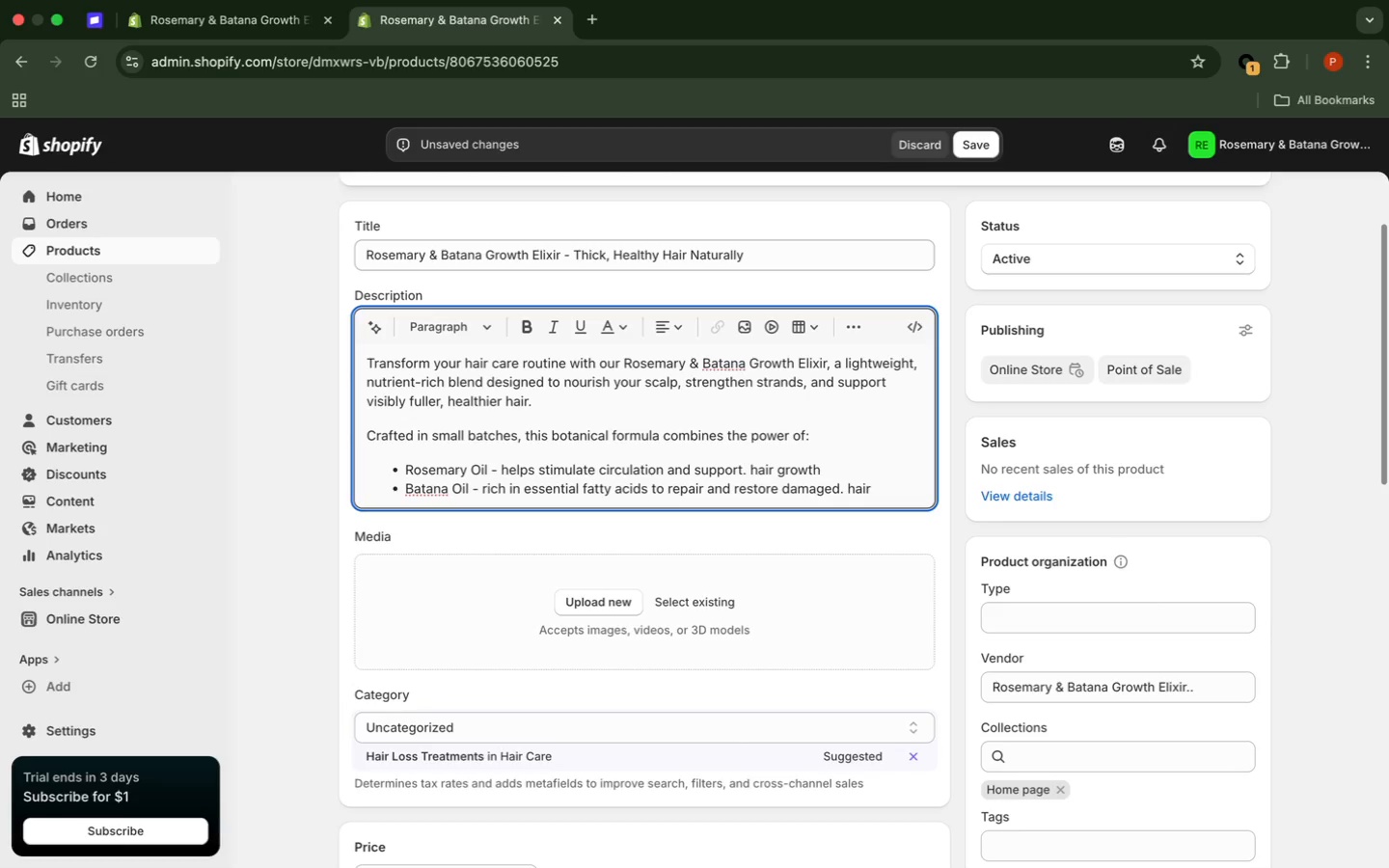 
hold_key(key=ArrowRight, duration=0.56)
 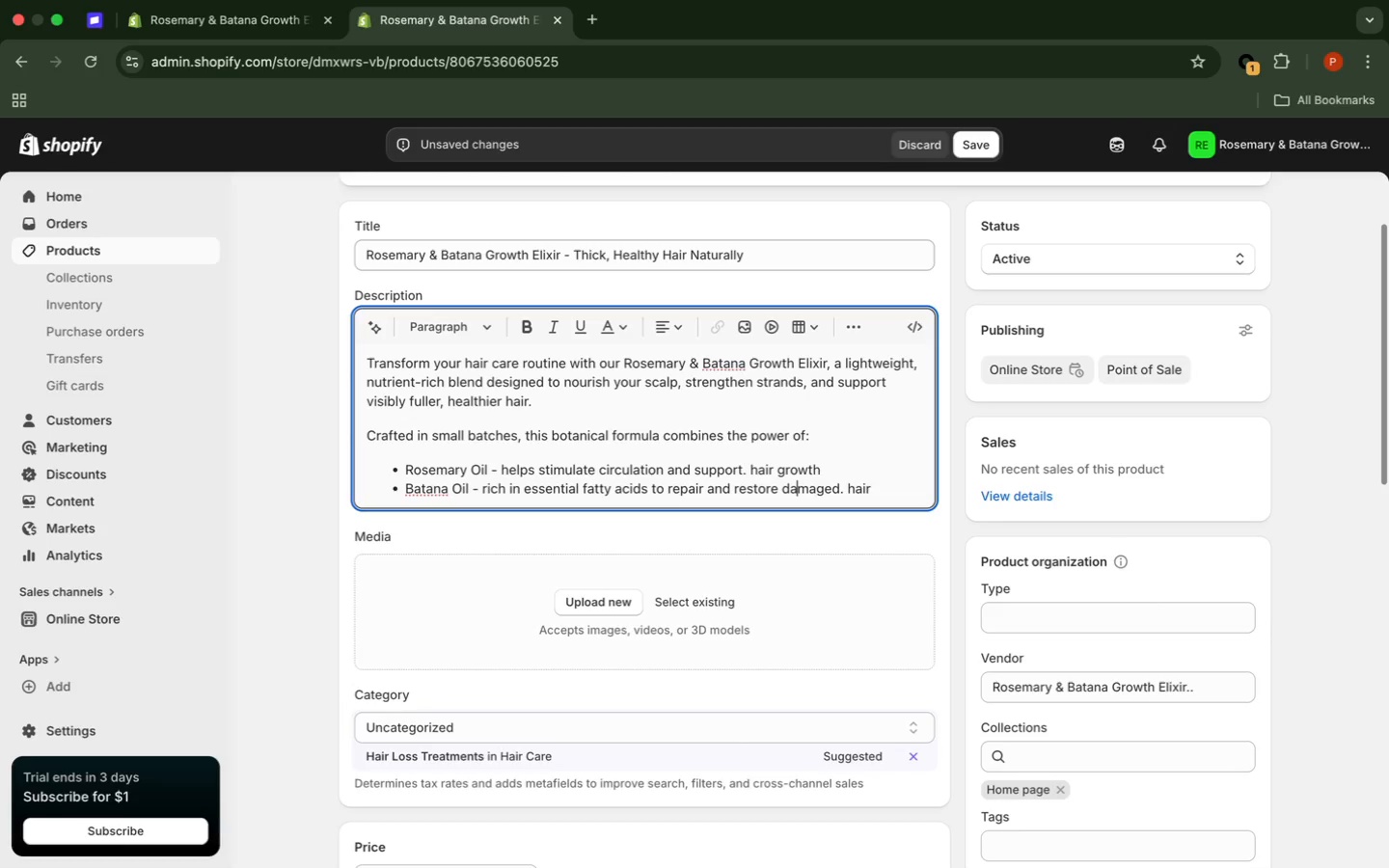 
hold_key(key=ArrowRight, duration=0.9)
 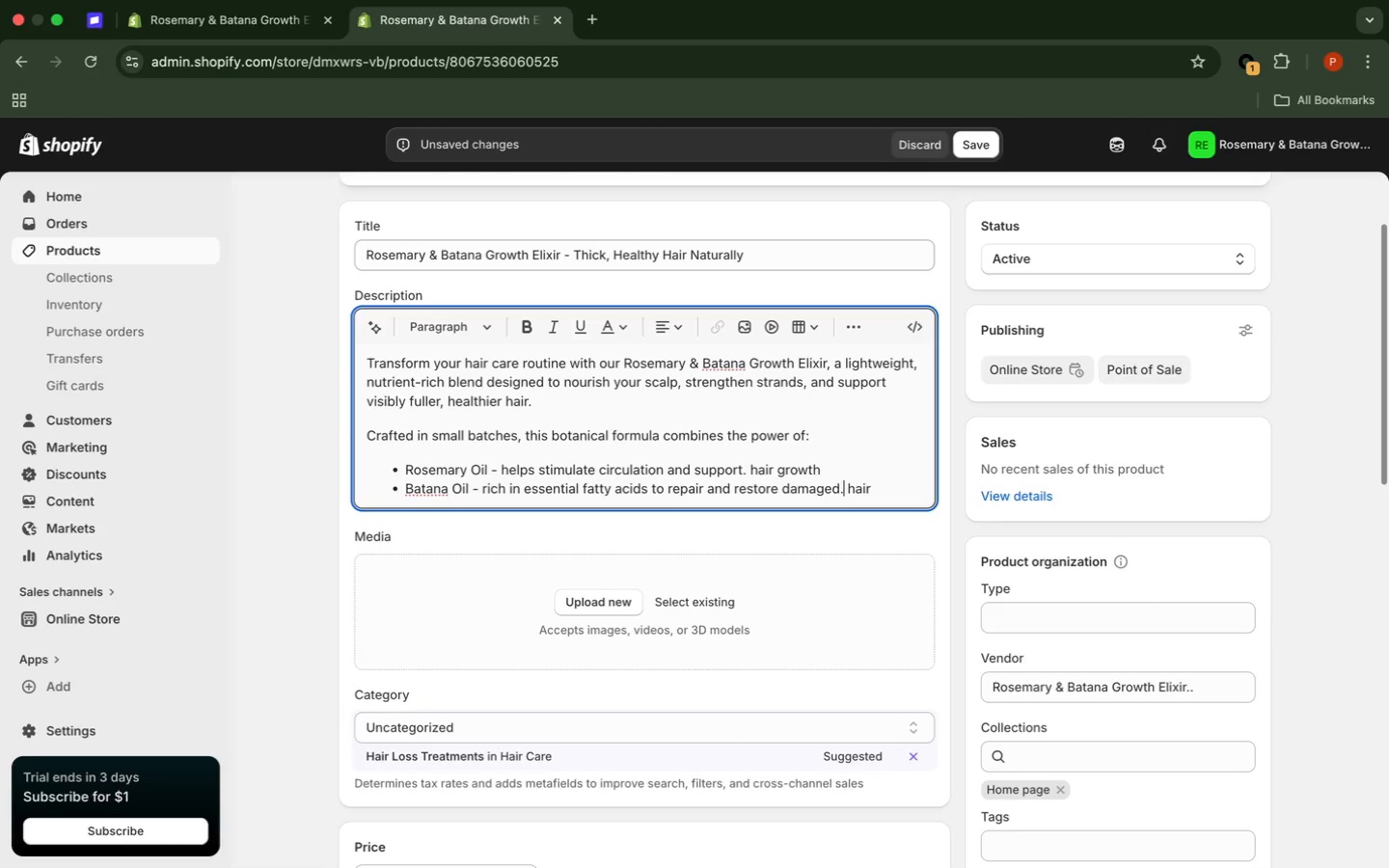 
key(ArrowRight)
 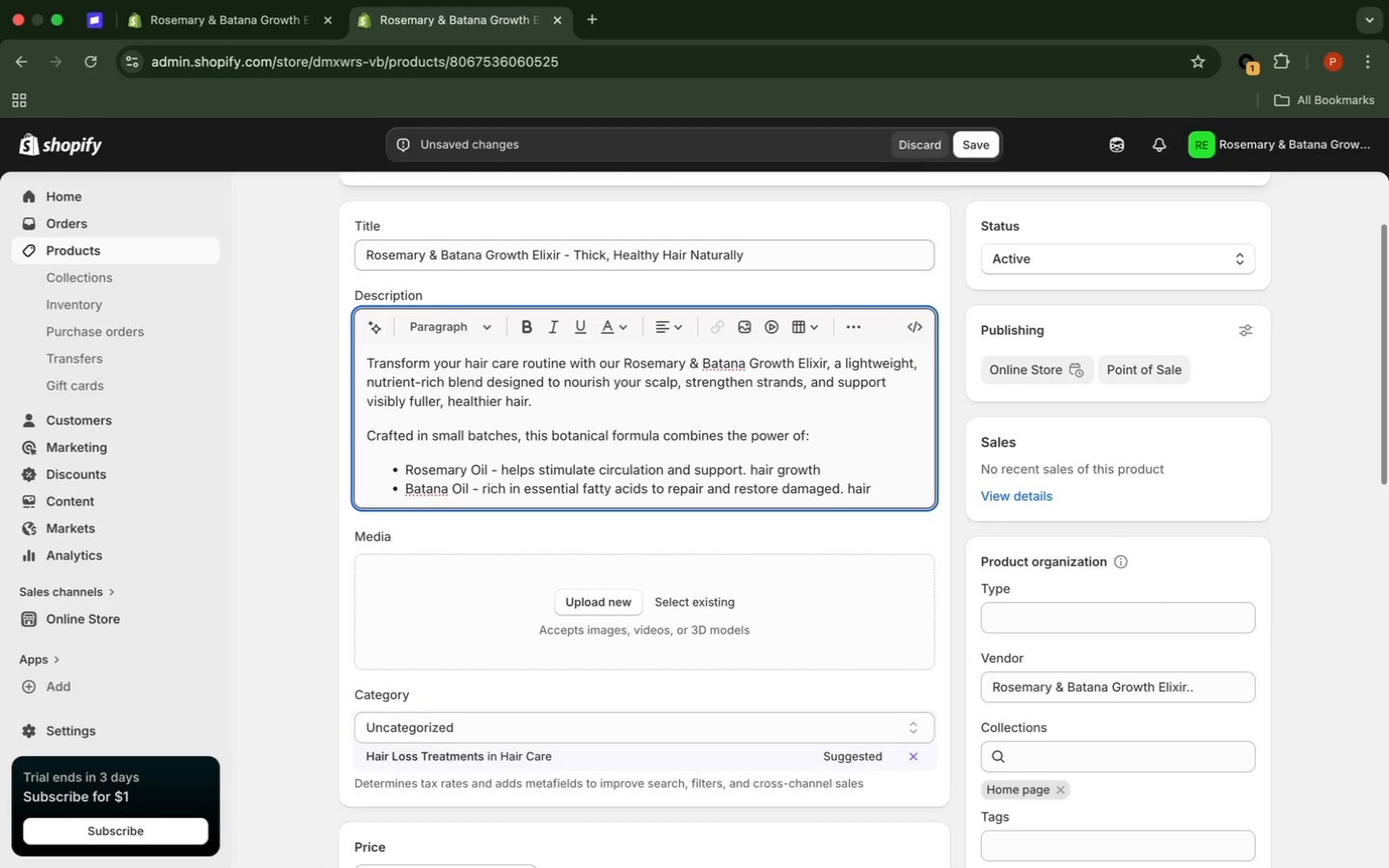 
key(Backspace)
 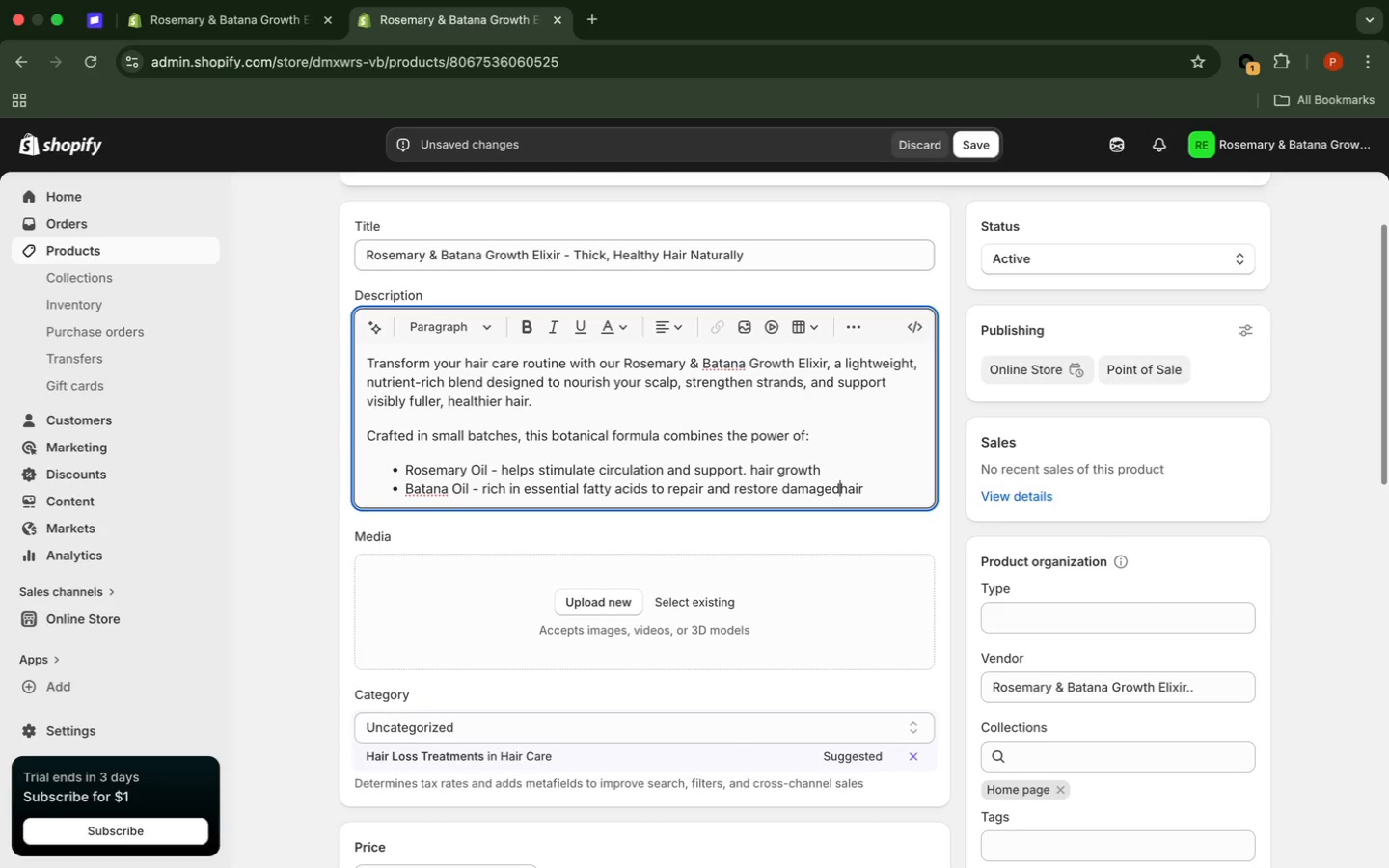 
key(Backspace)
 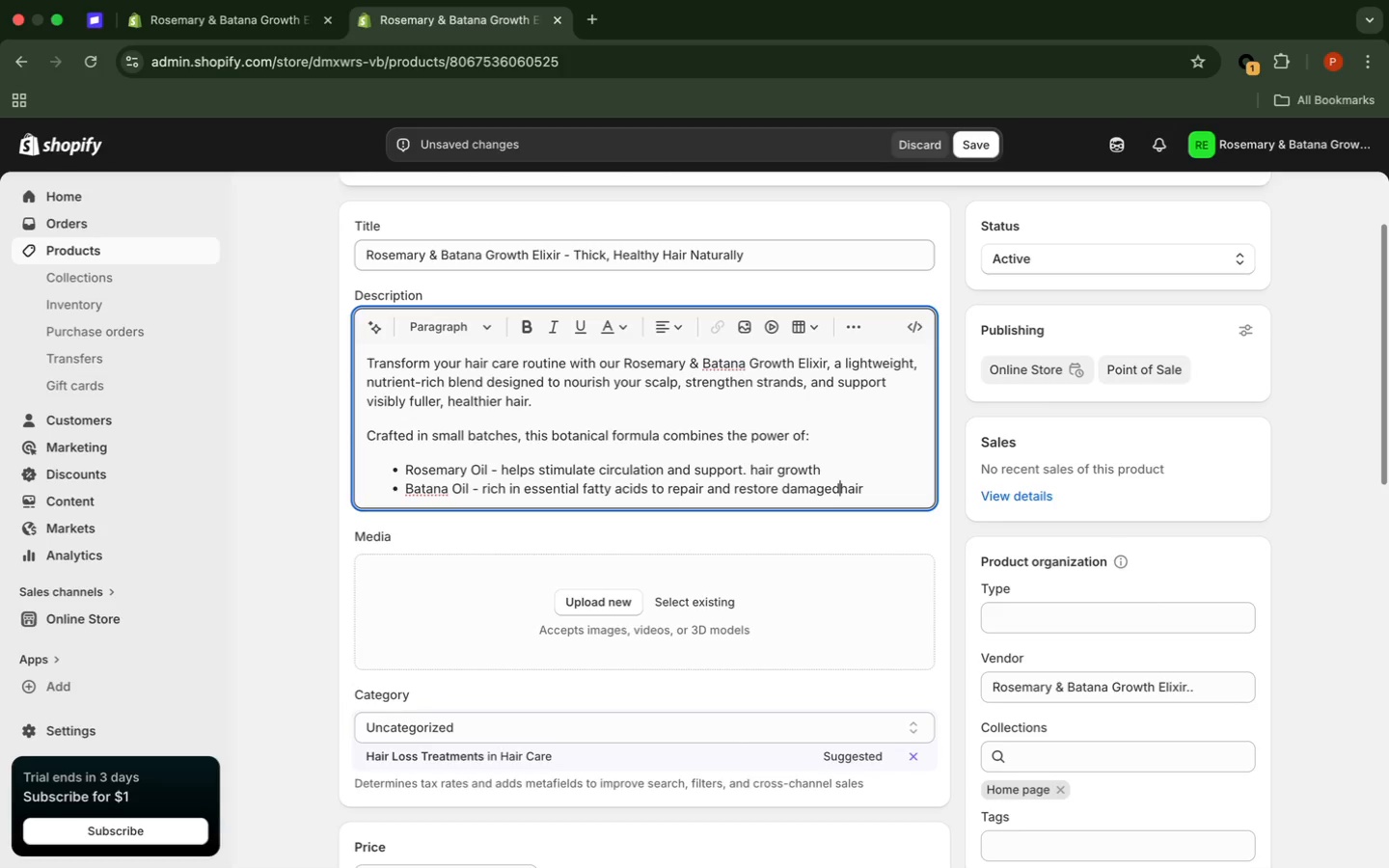 
key(Space)
 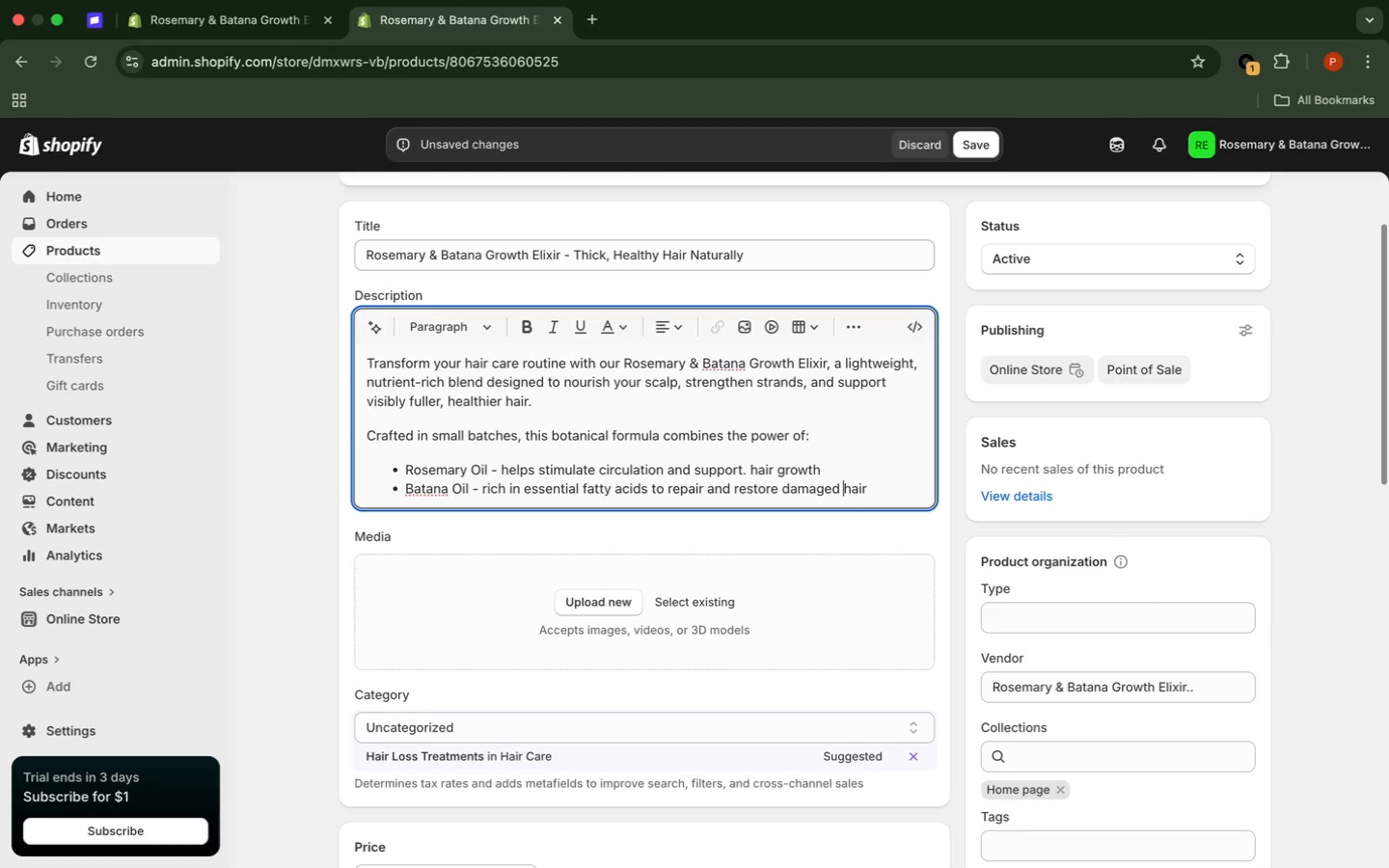 
hold_key(key=ArrowRight, duration=1.2)
 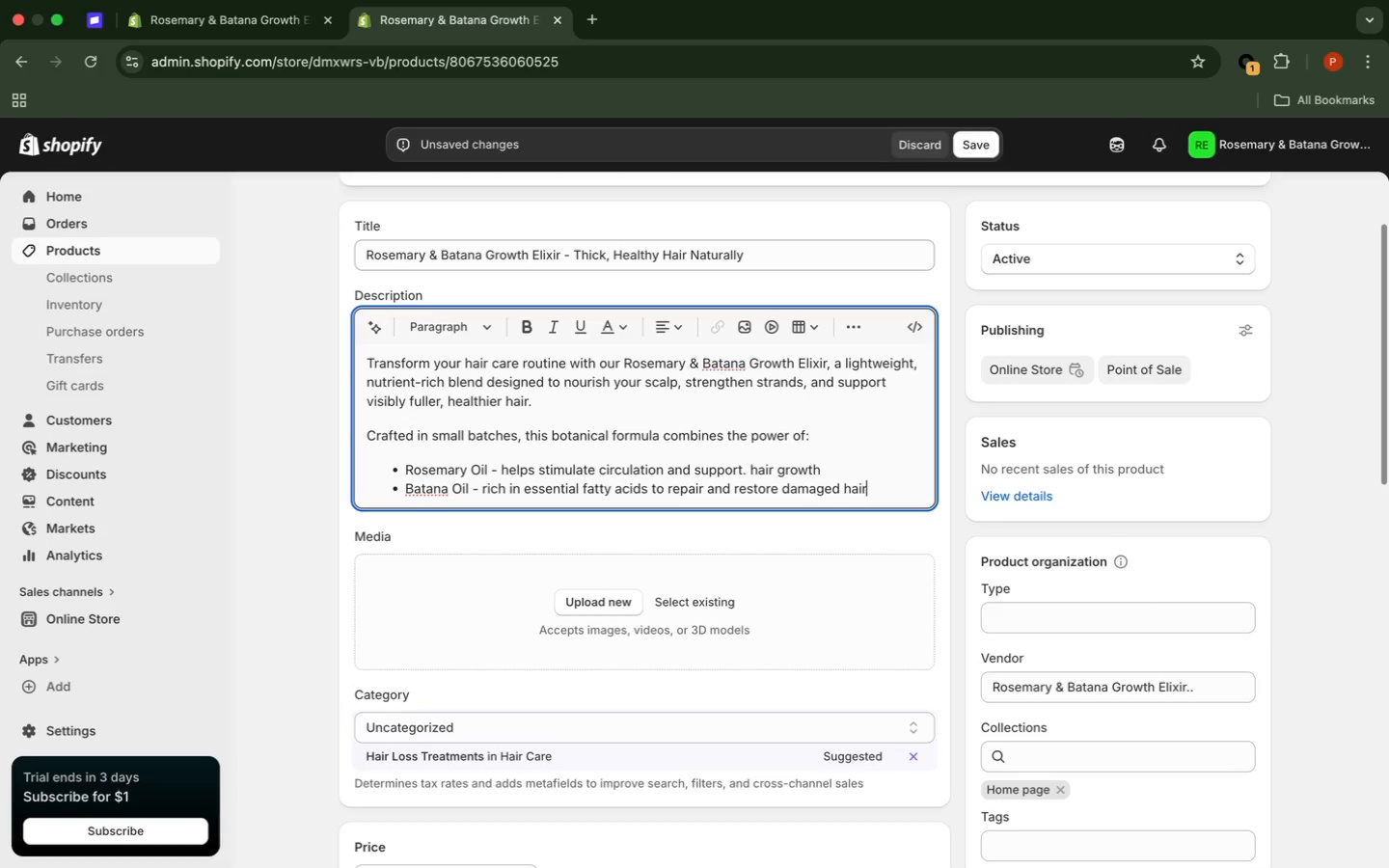 
key(Enter)
 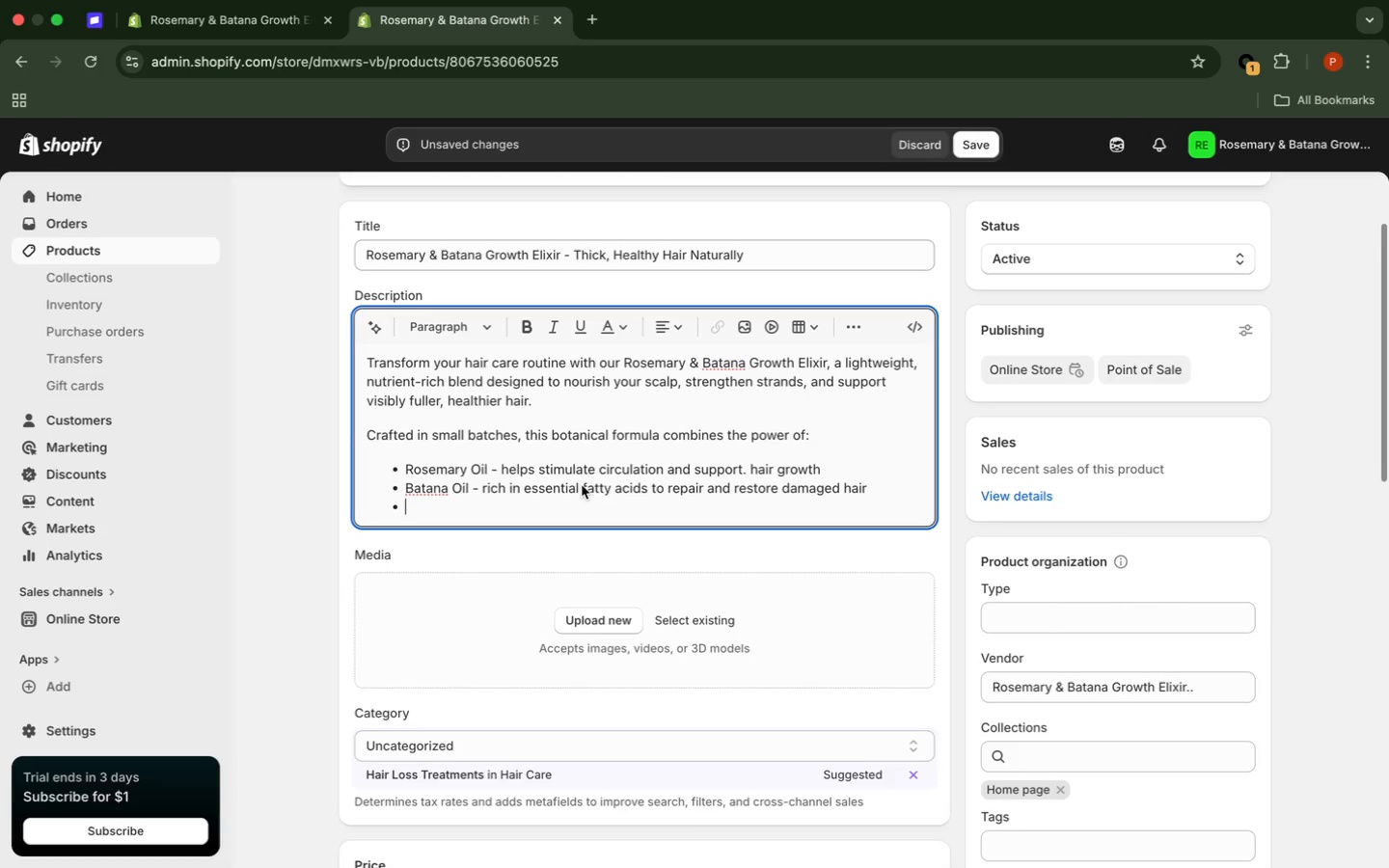 
wait(5.35)
 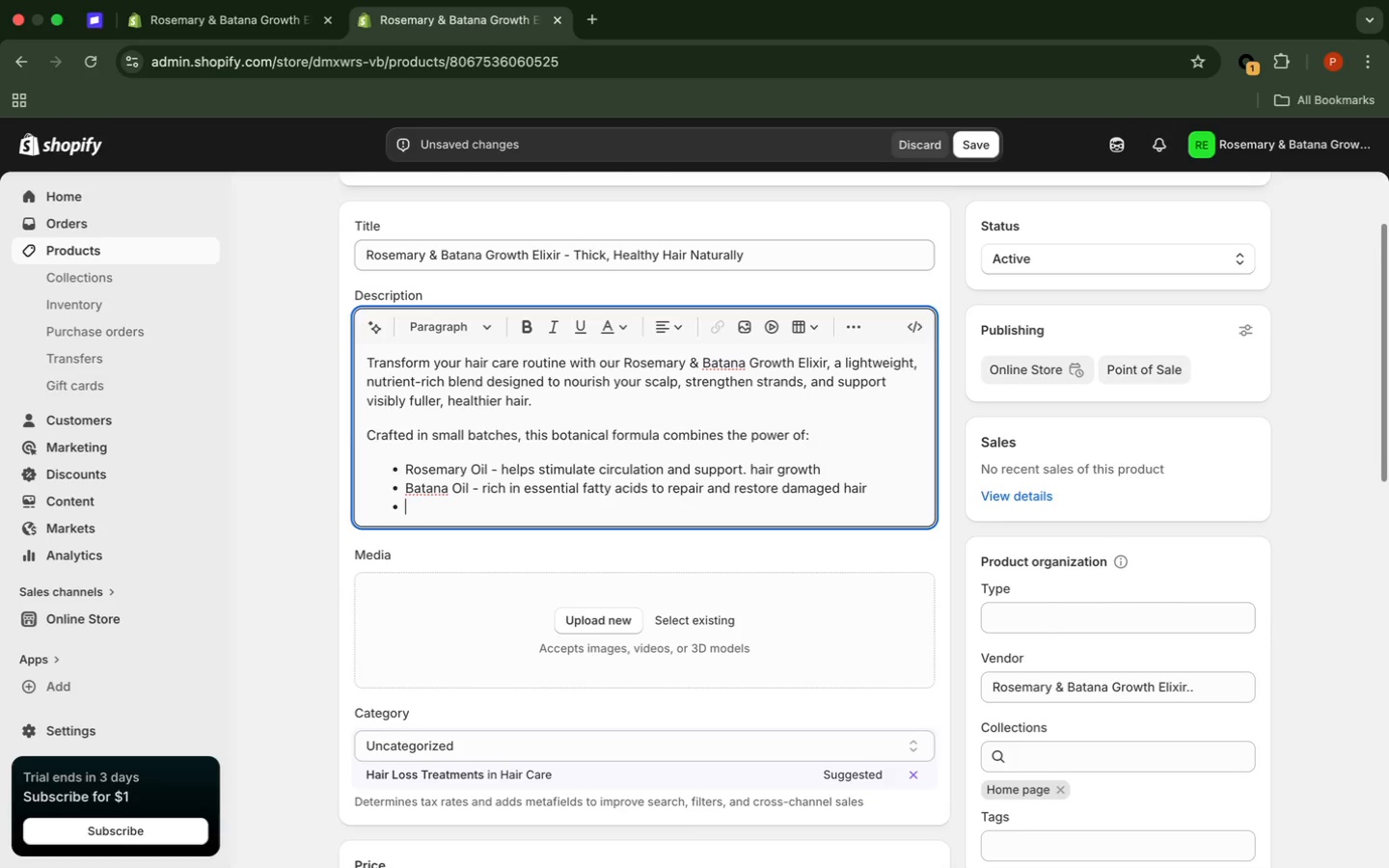 
key(P)
 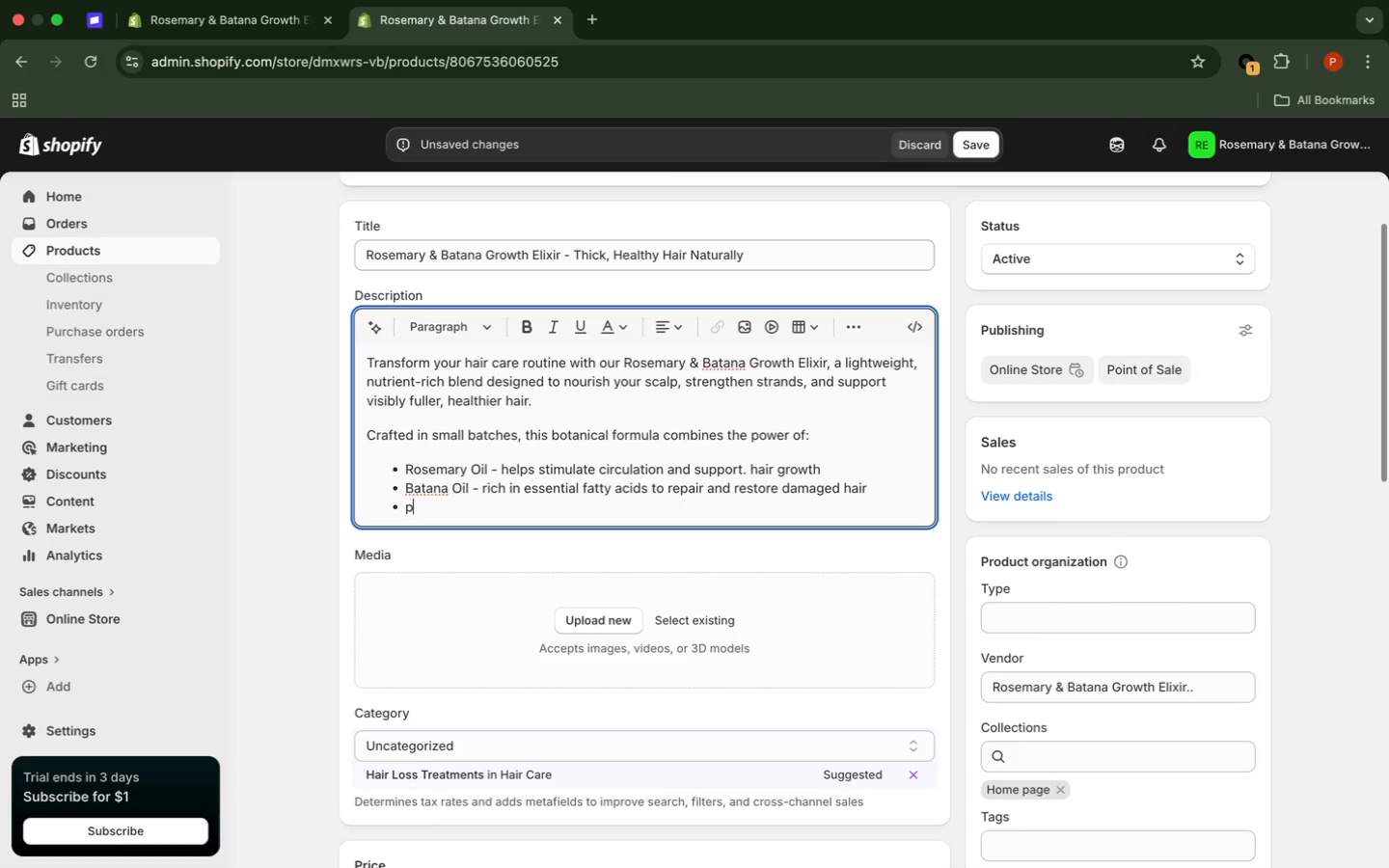 
key(Backspace)
type(Peppermint Oil - )
 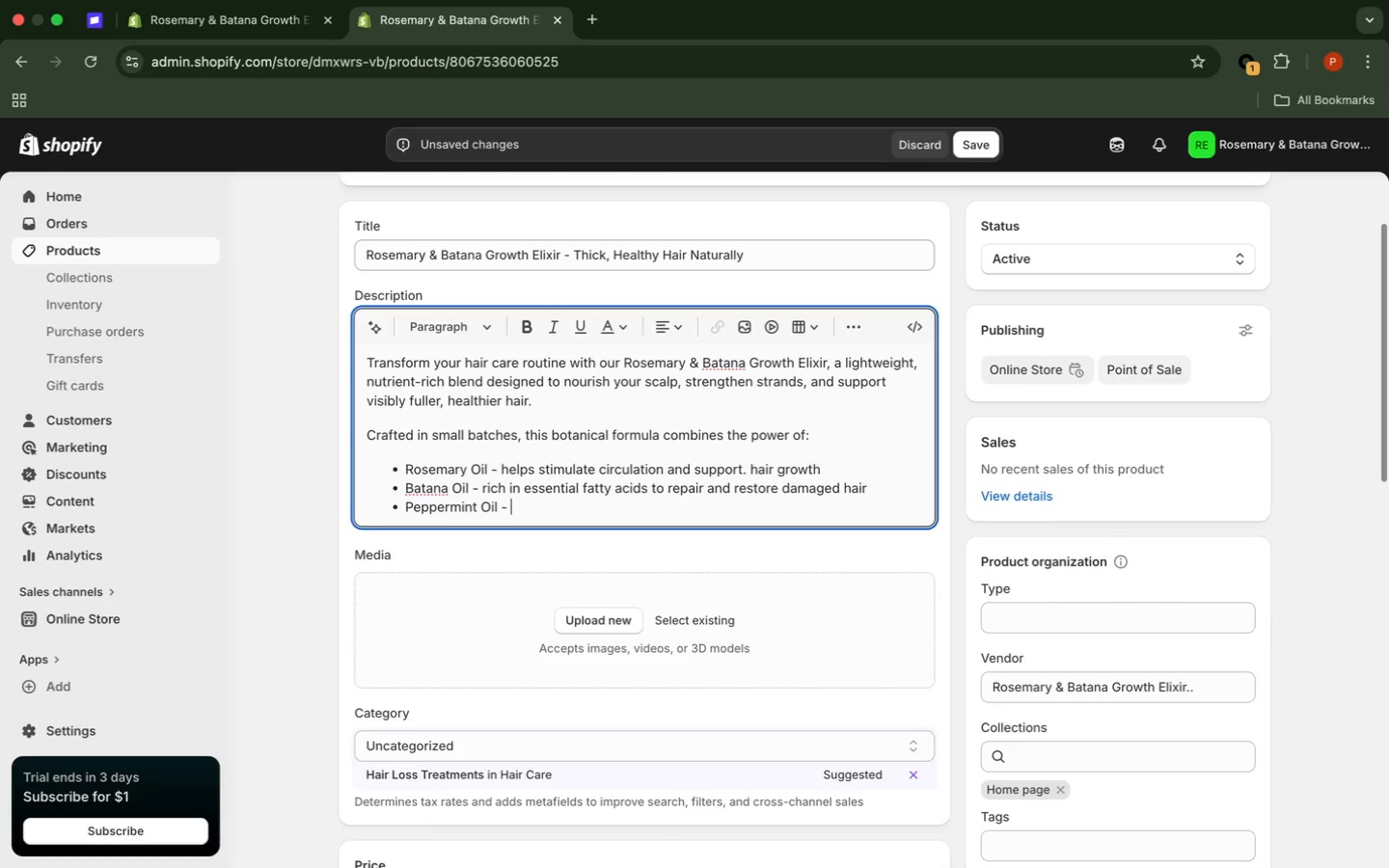 
wait(5.85)
 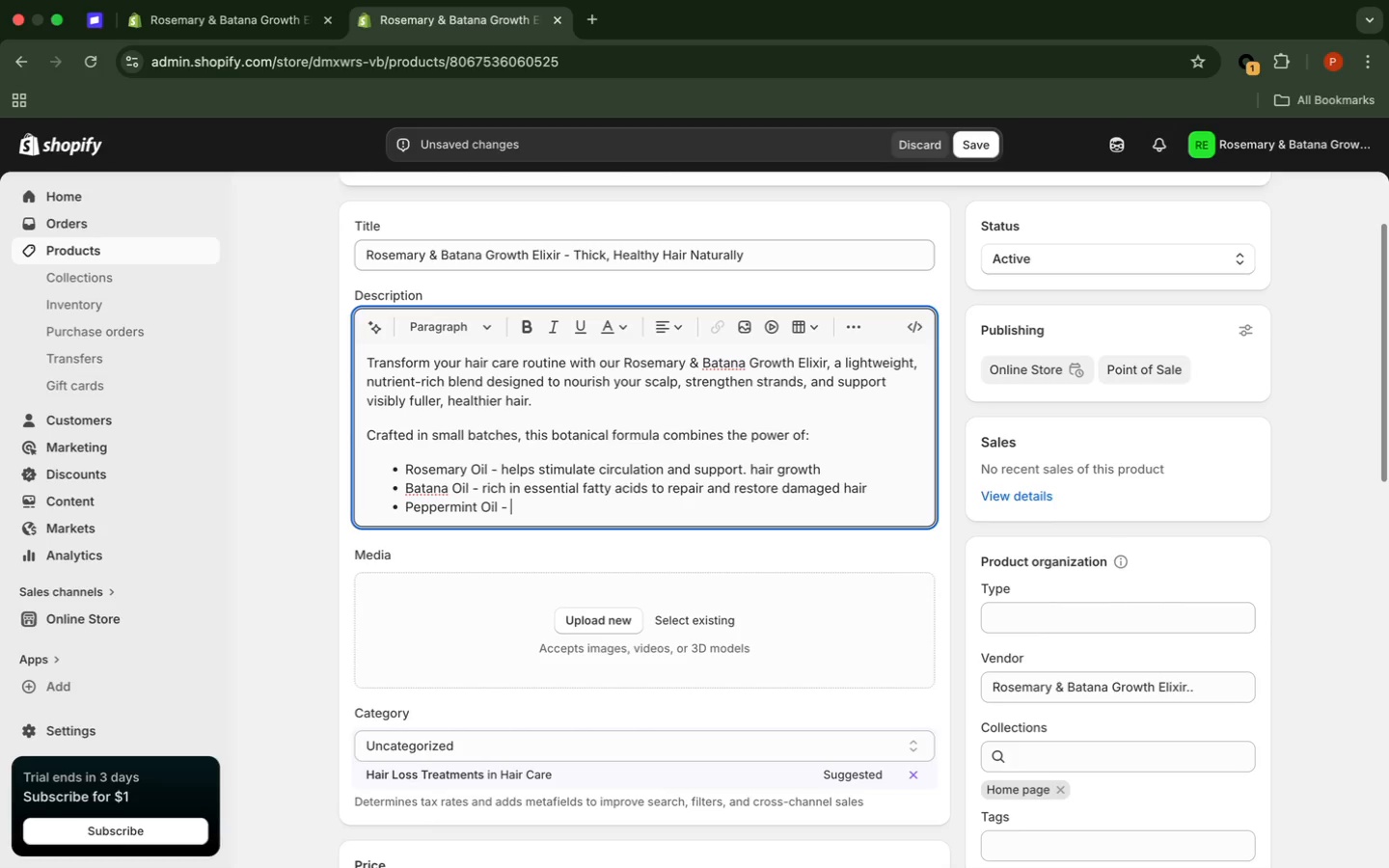 
type(gives a refreshing coding  )
key(Backspace)
key(Backspace)
key(Backspace)
key(Backspace)
key(Backspace)
key(Backspace)
type(oling)
 